 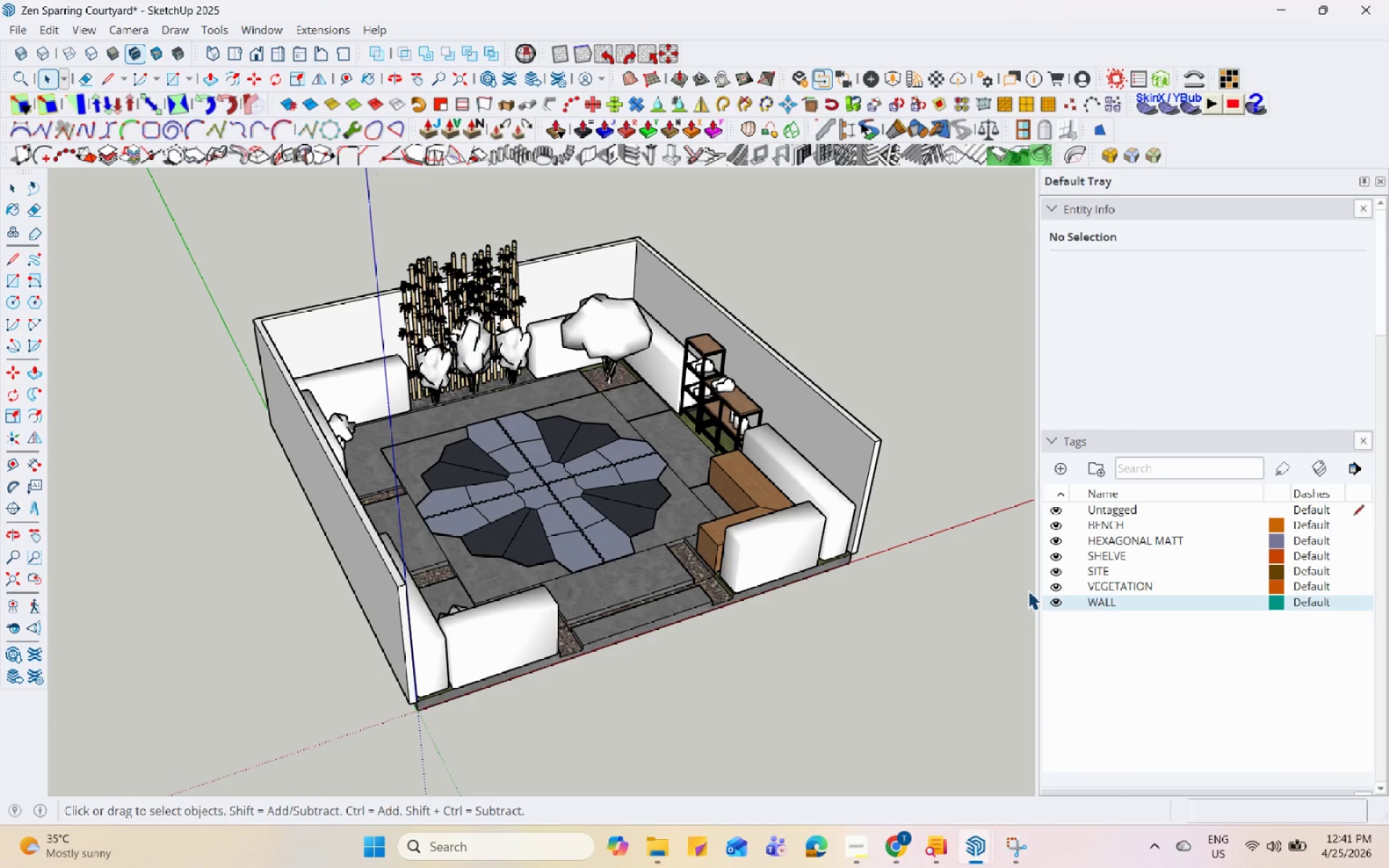 
hold_key(key=Space, duration=1.51)
 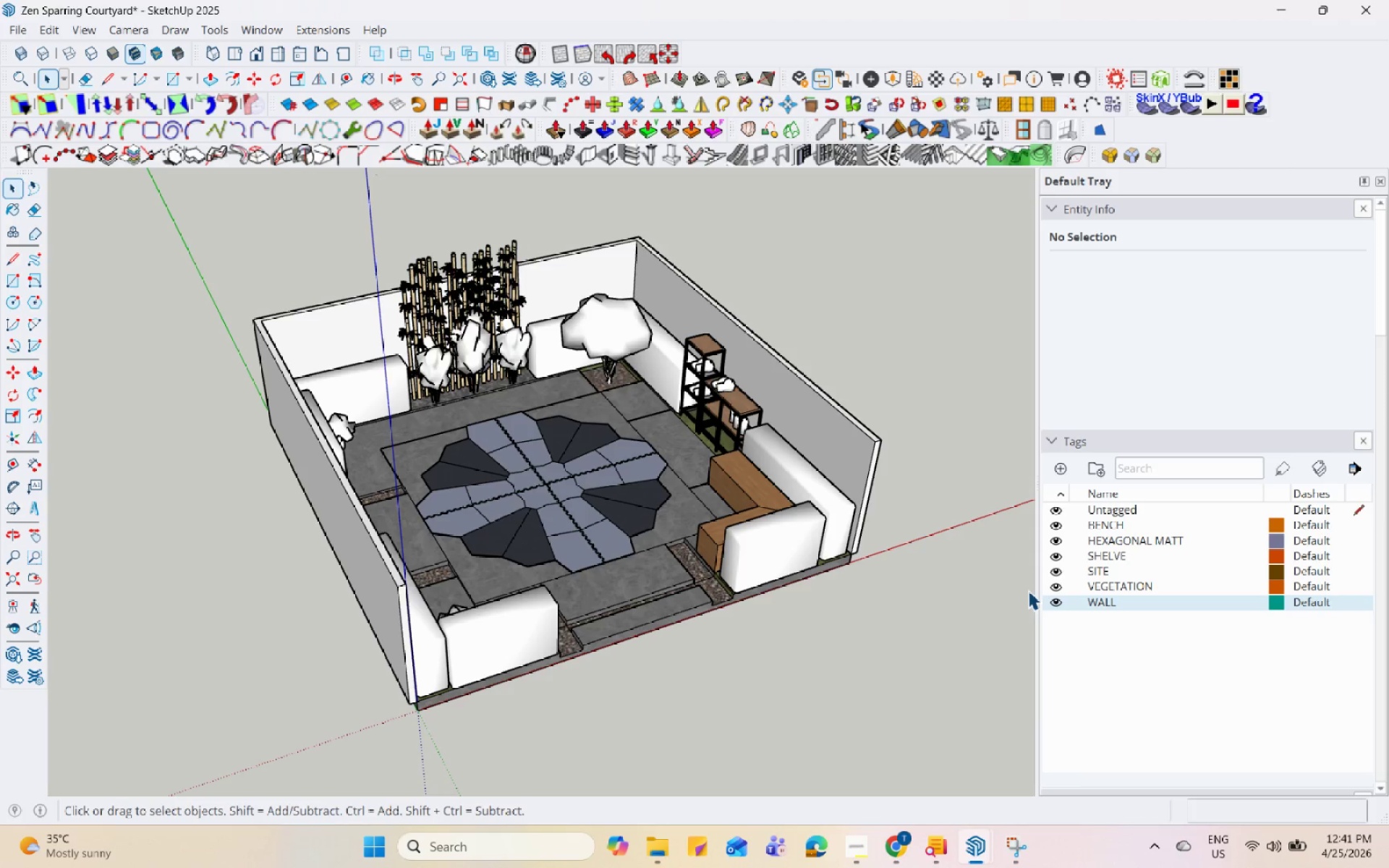 
hold_key(key=Space, duration=1.5)
 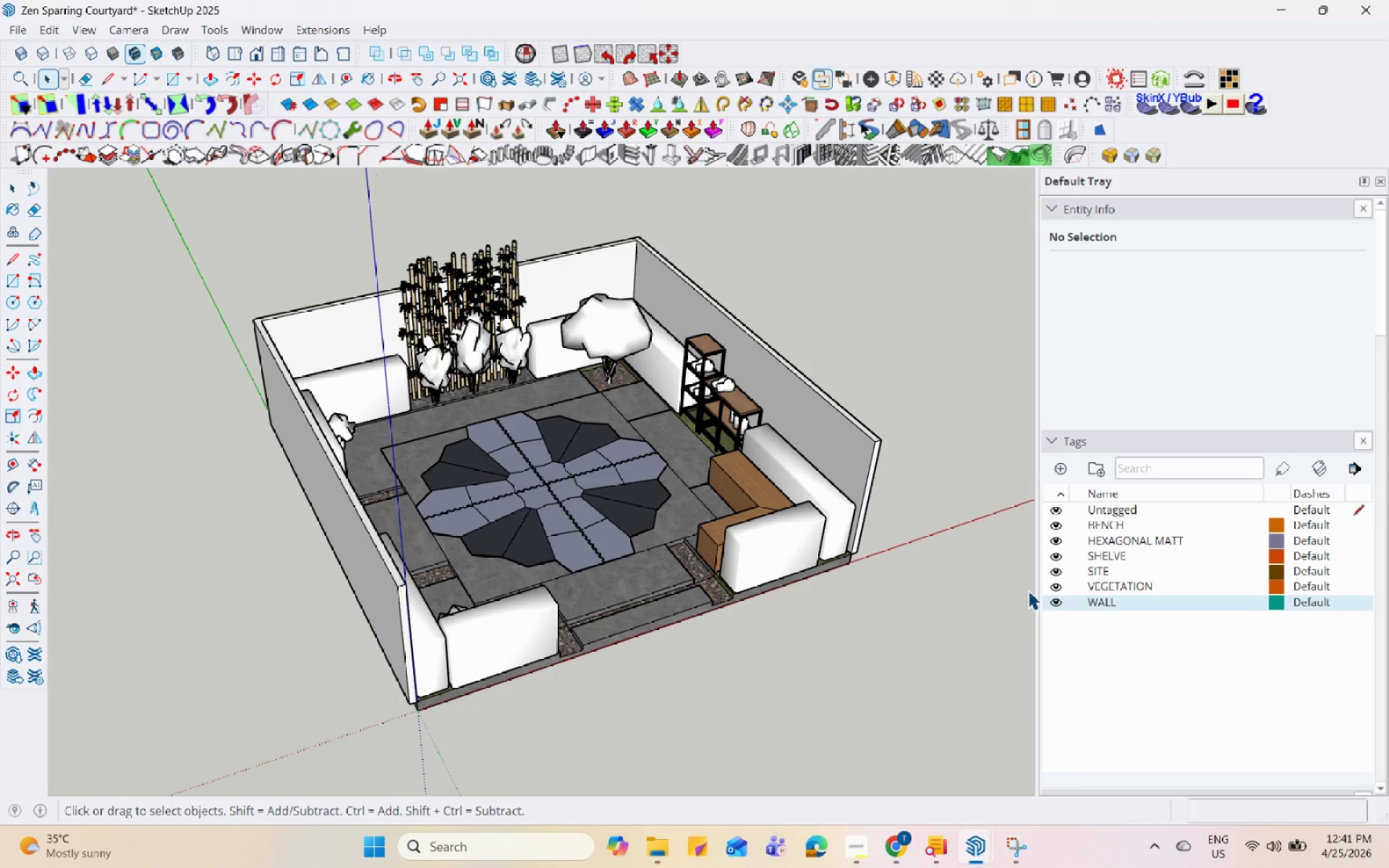 
hold_key(key=Space, duration=1.5)
 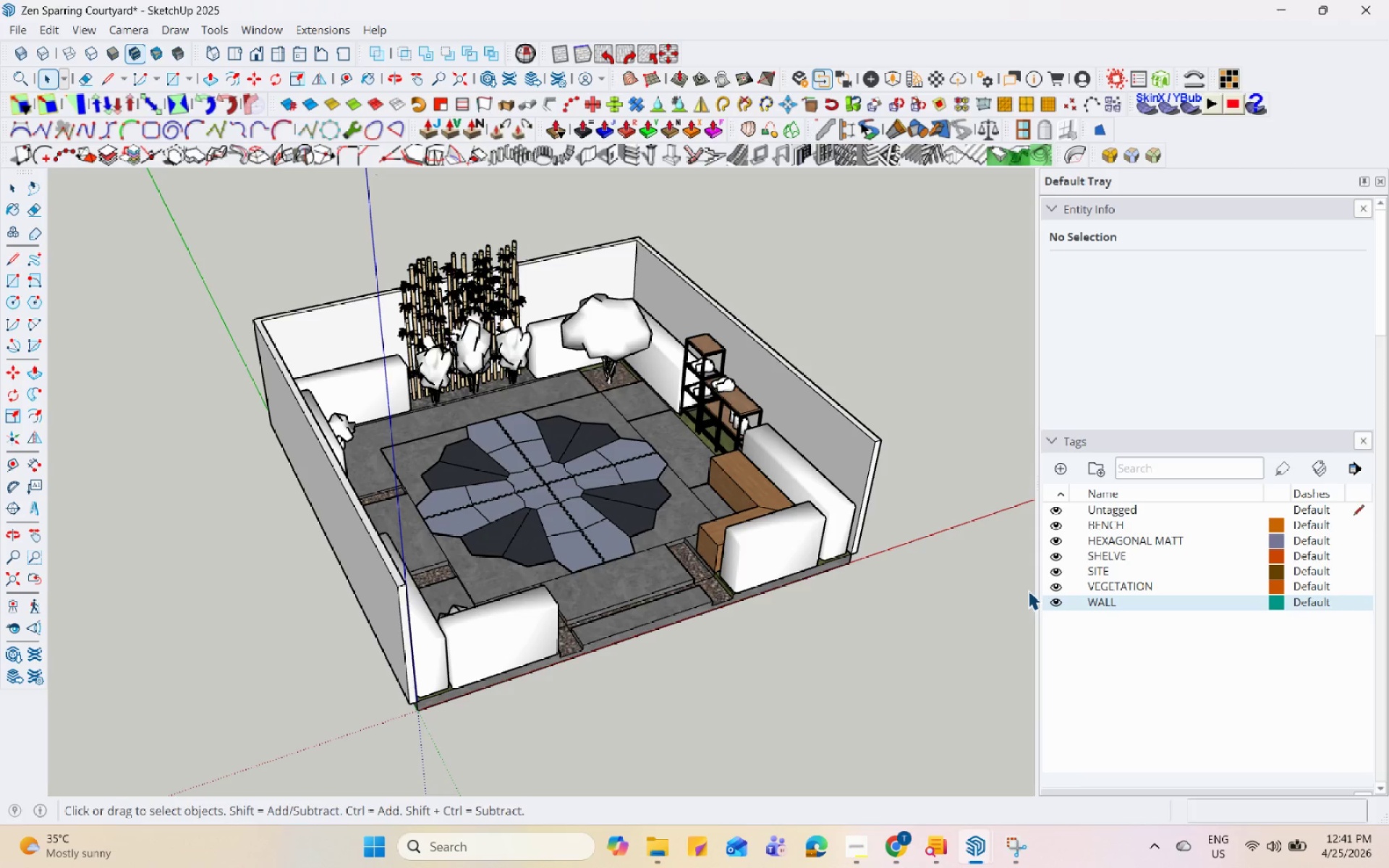 
hold_key(key=Space, duration=1.52)
 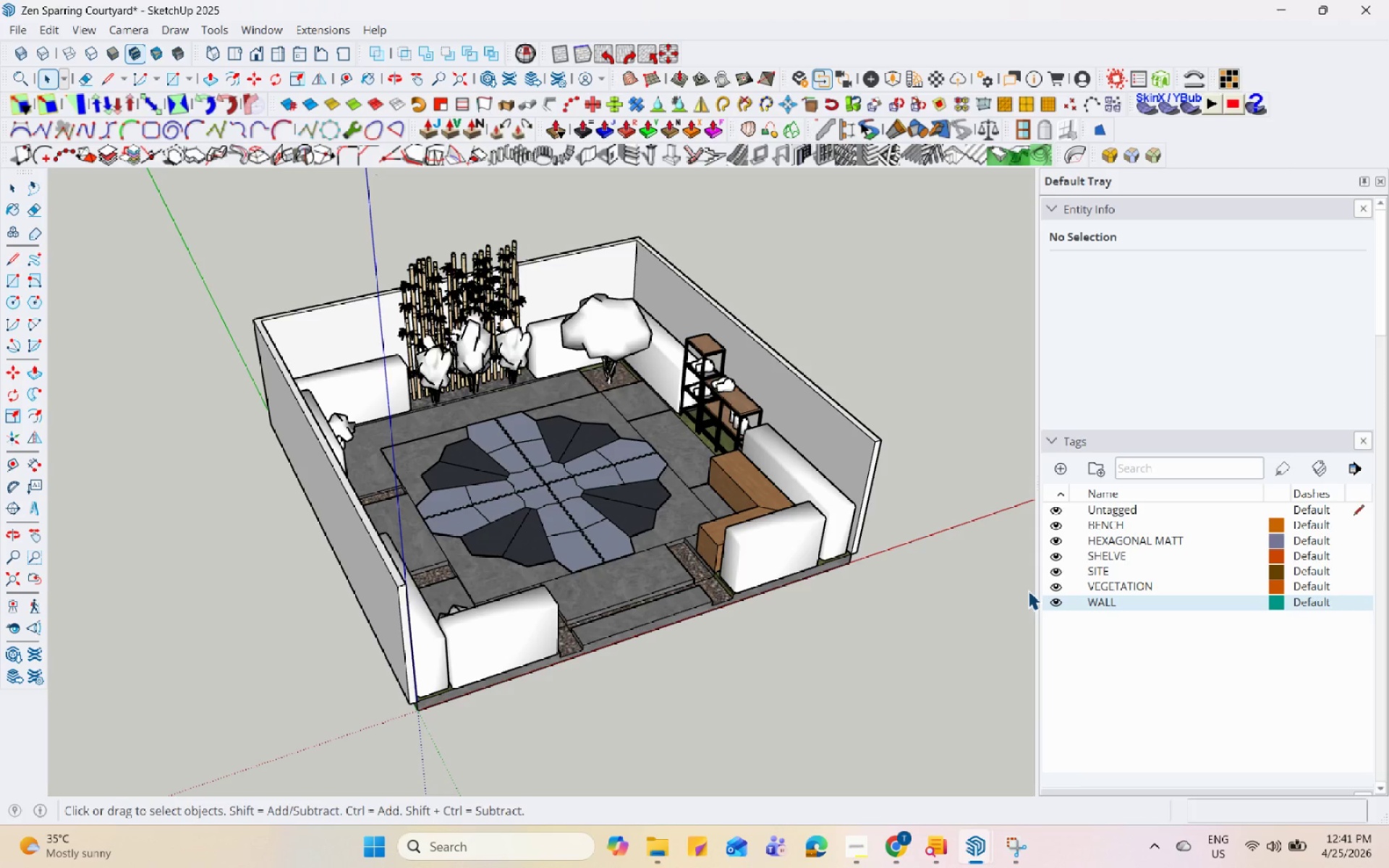 
hold_key(key=Space, duration=1.51)
 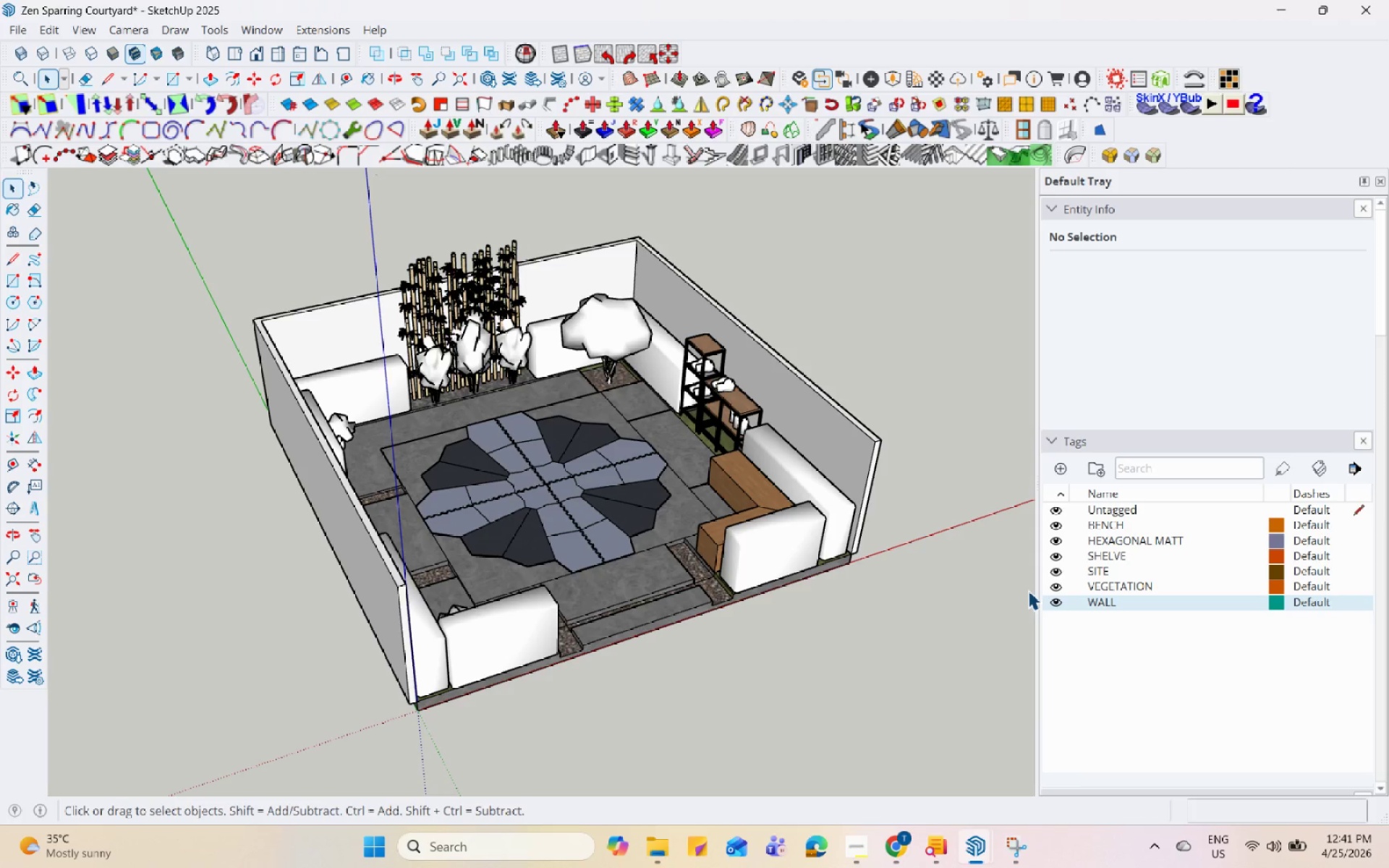 
hold_key(key=Space, duration=1.5)
 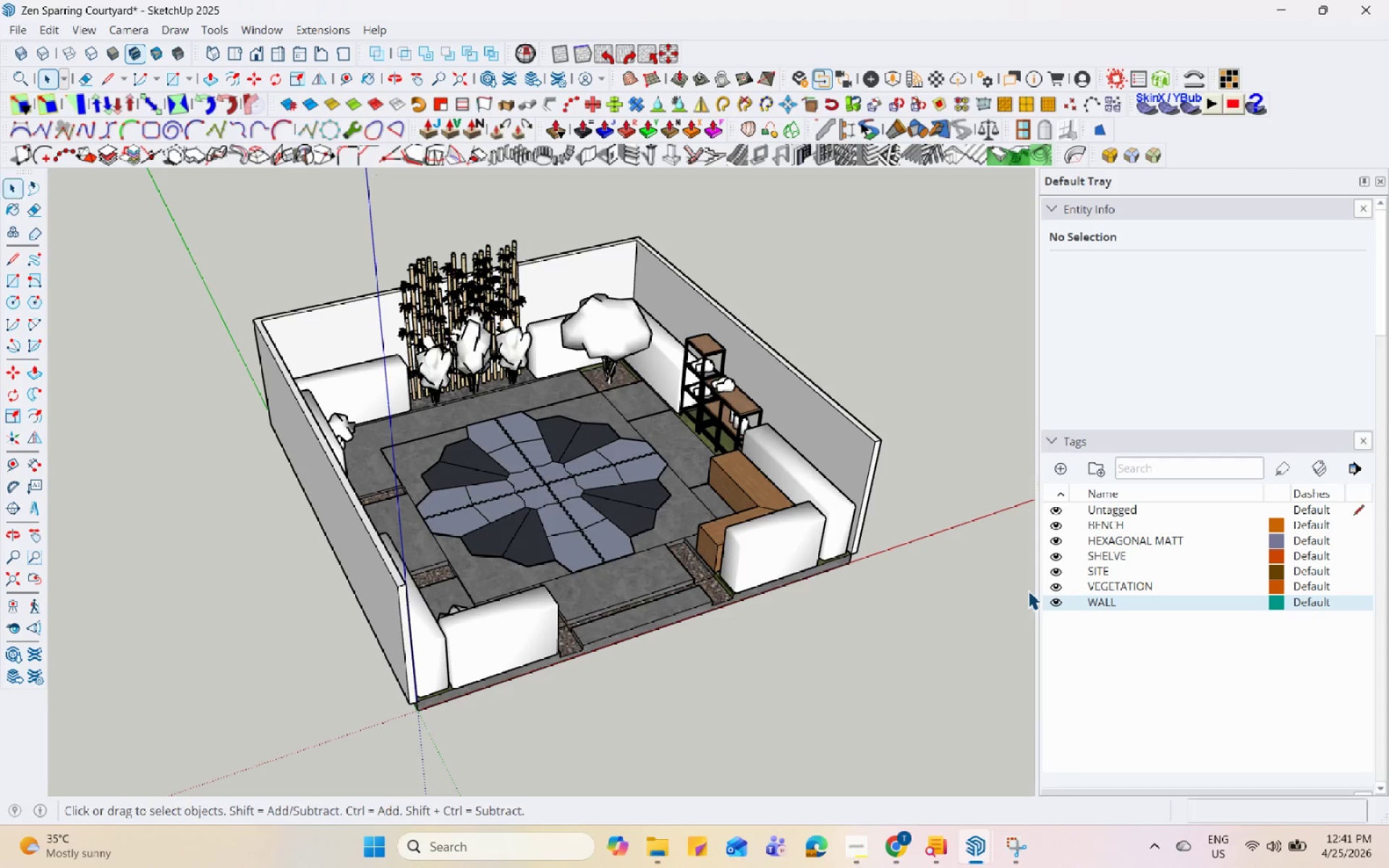 
hold_key(key=Space, duration=1.52)
 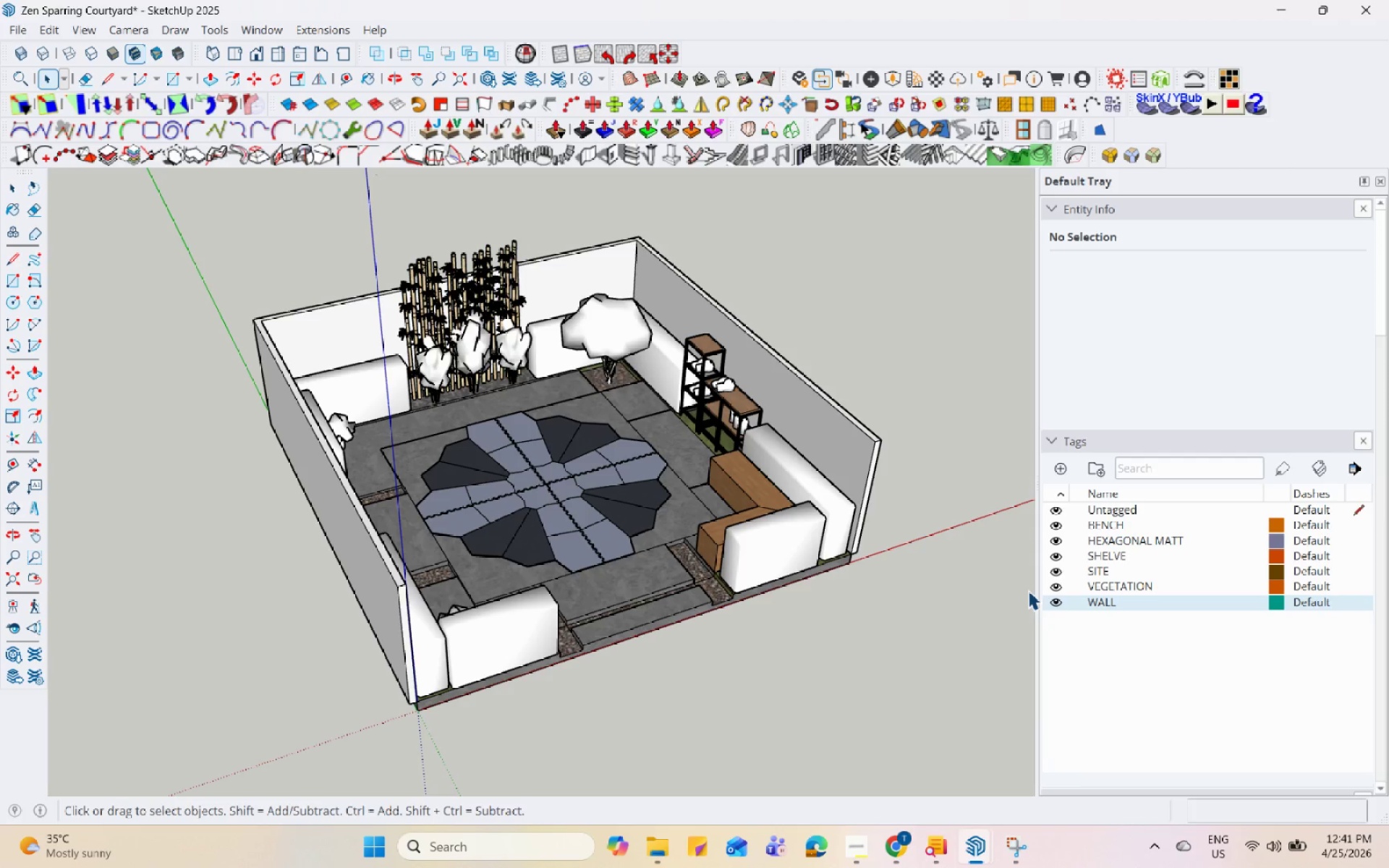 
hold_key(key=Space, duration=1.52)
 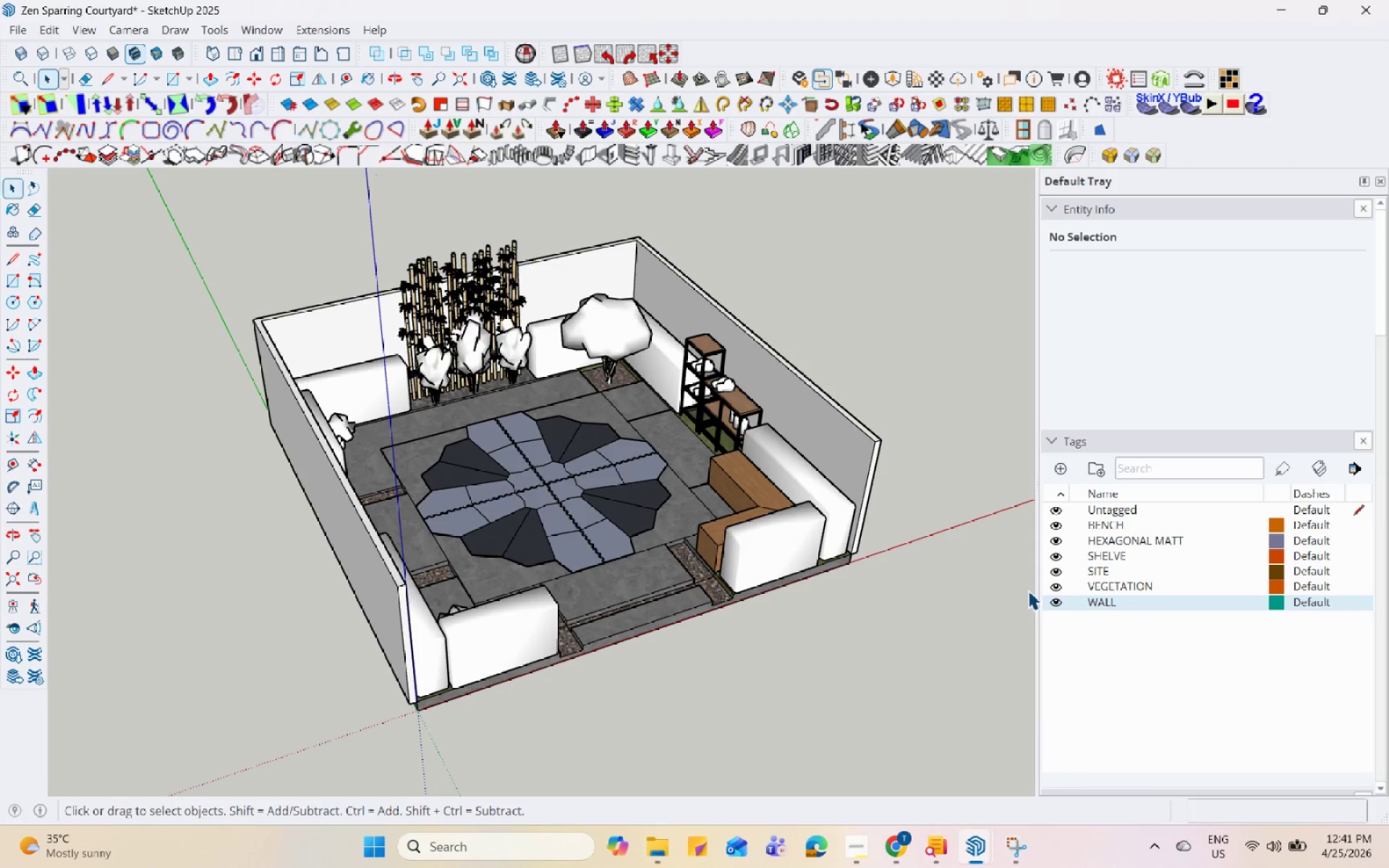 
hold_key(key=Space, duration=1.51)
 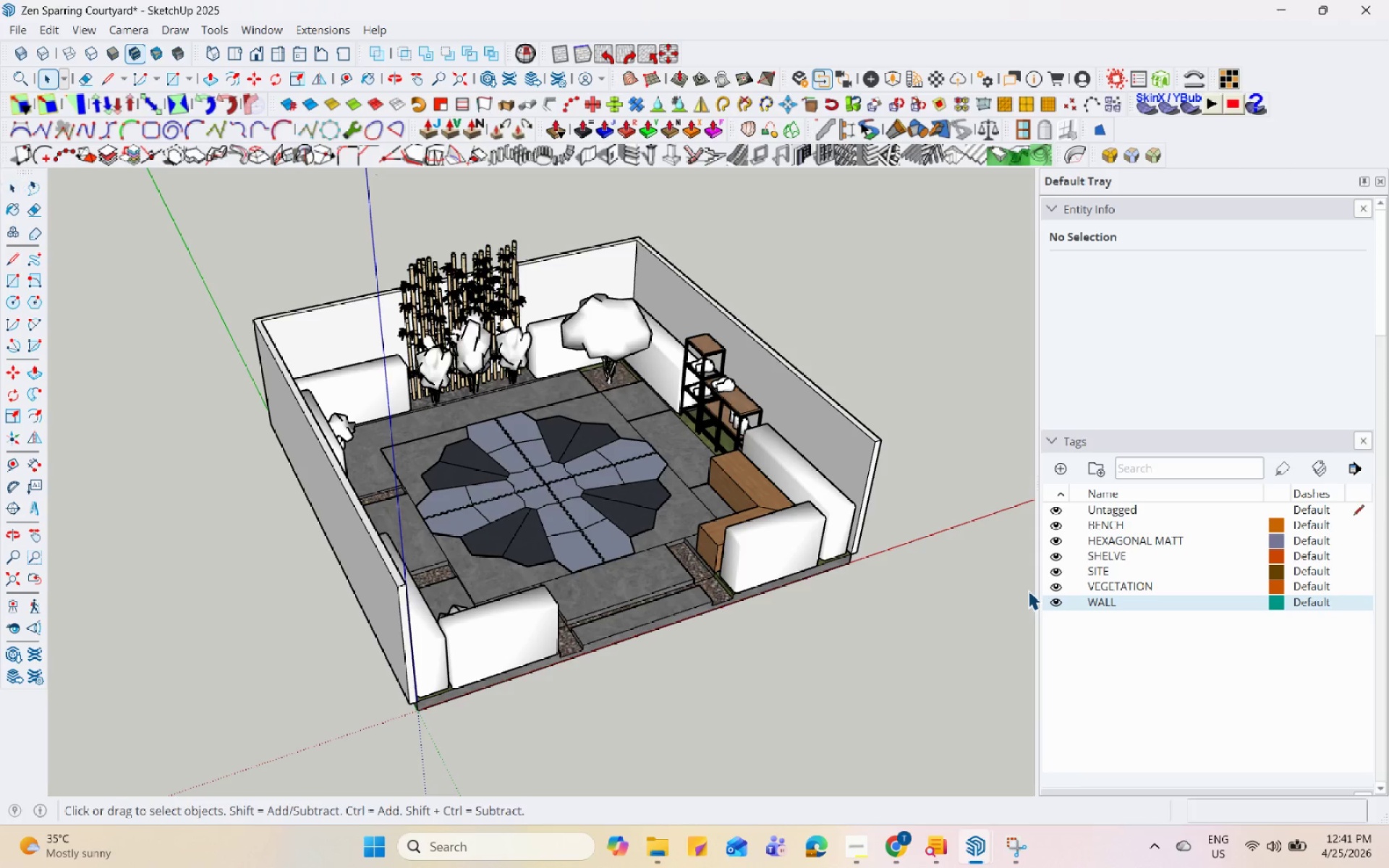 
hold_key(key=Space, duration=1.52)
 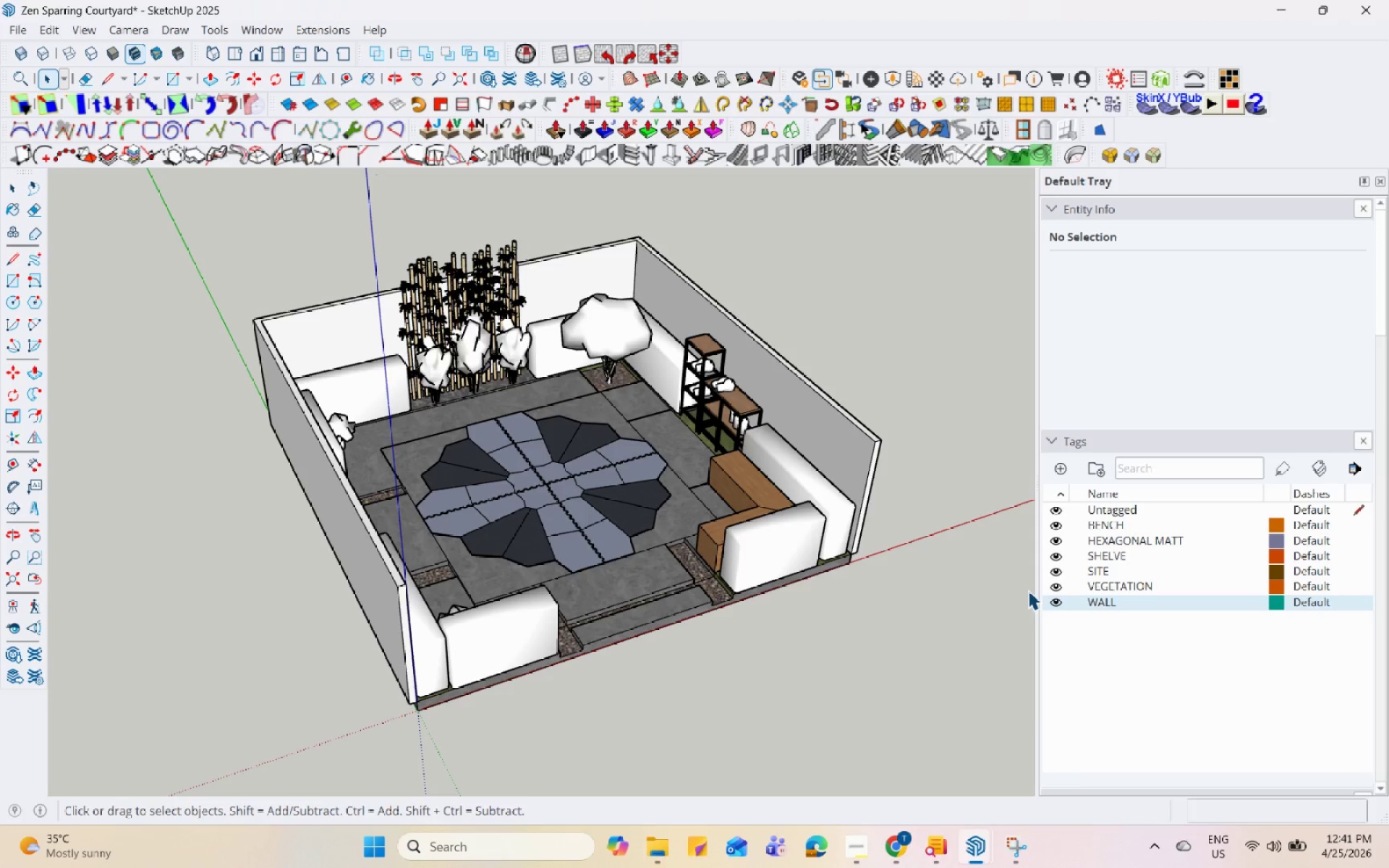 
hold_key(key=Space, duration=1.5)
 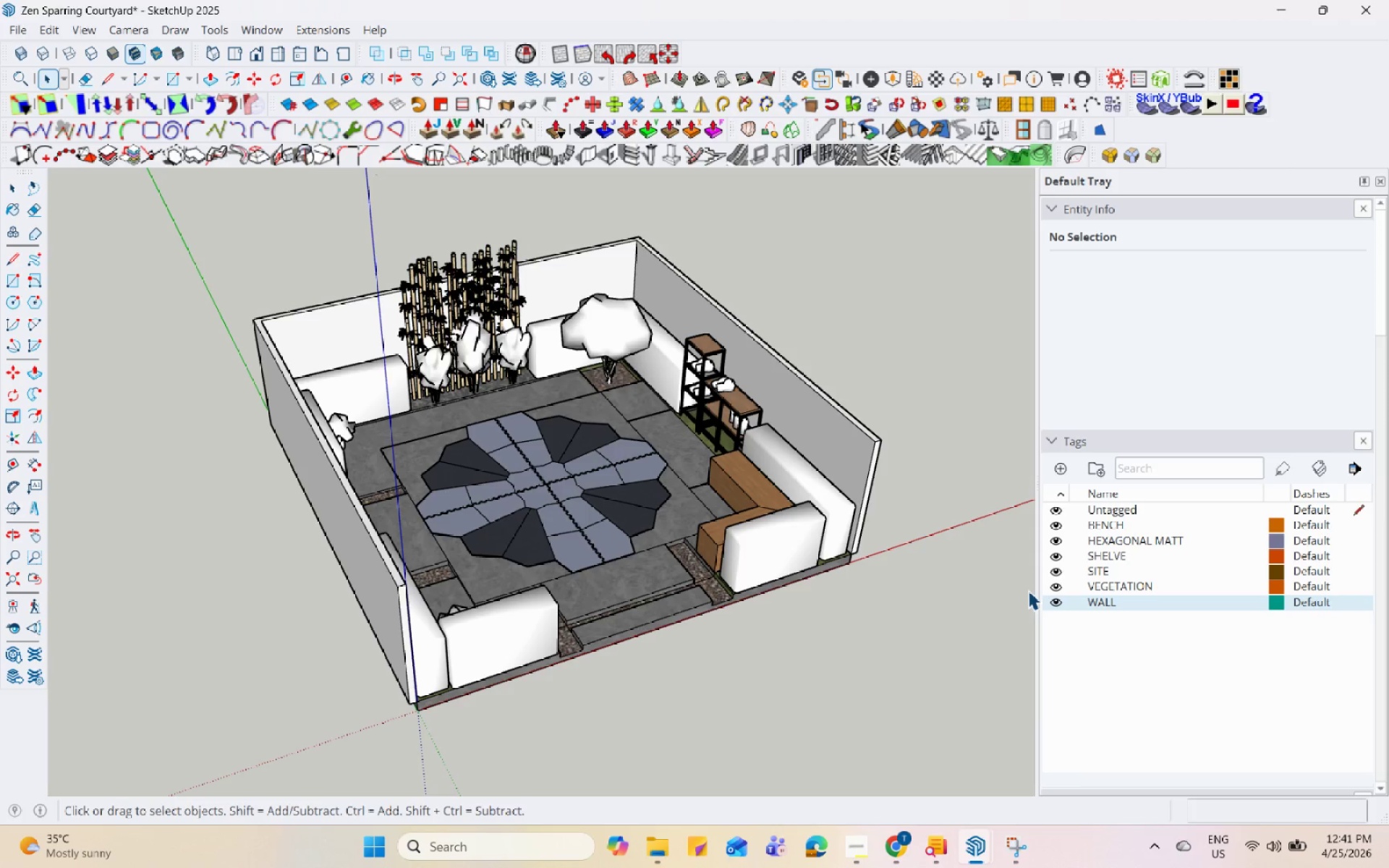 
hold_key(key=Space, duration=1.52)
 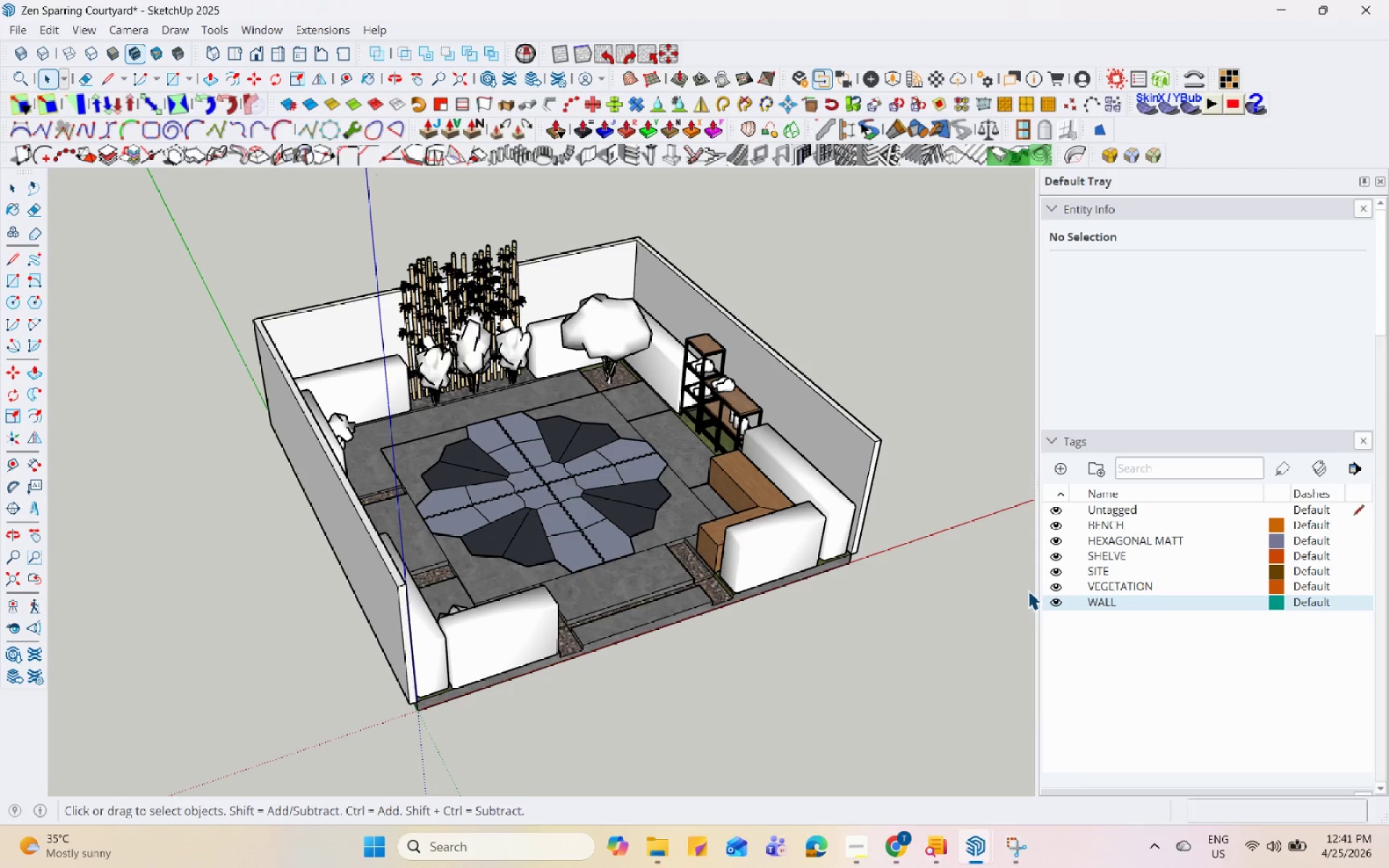 
hold_key(key=Space, duration=1.51)
 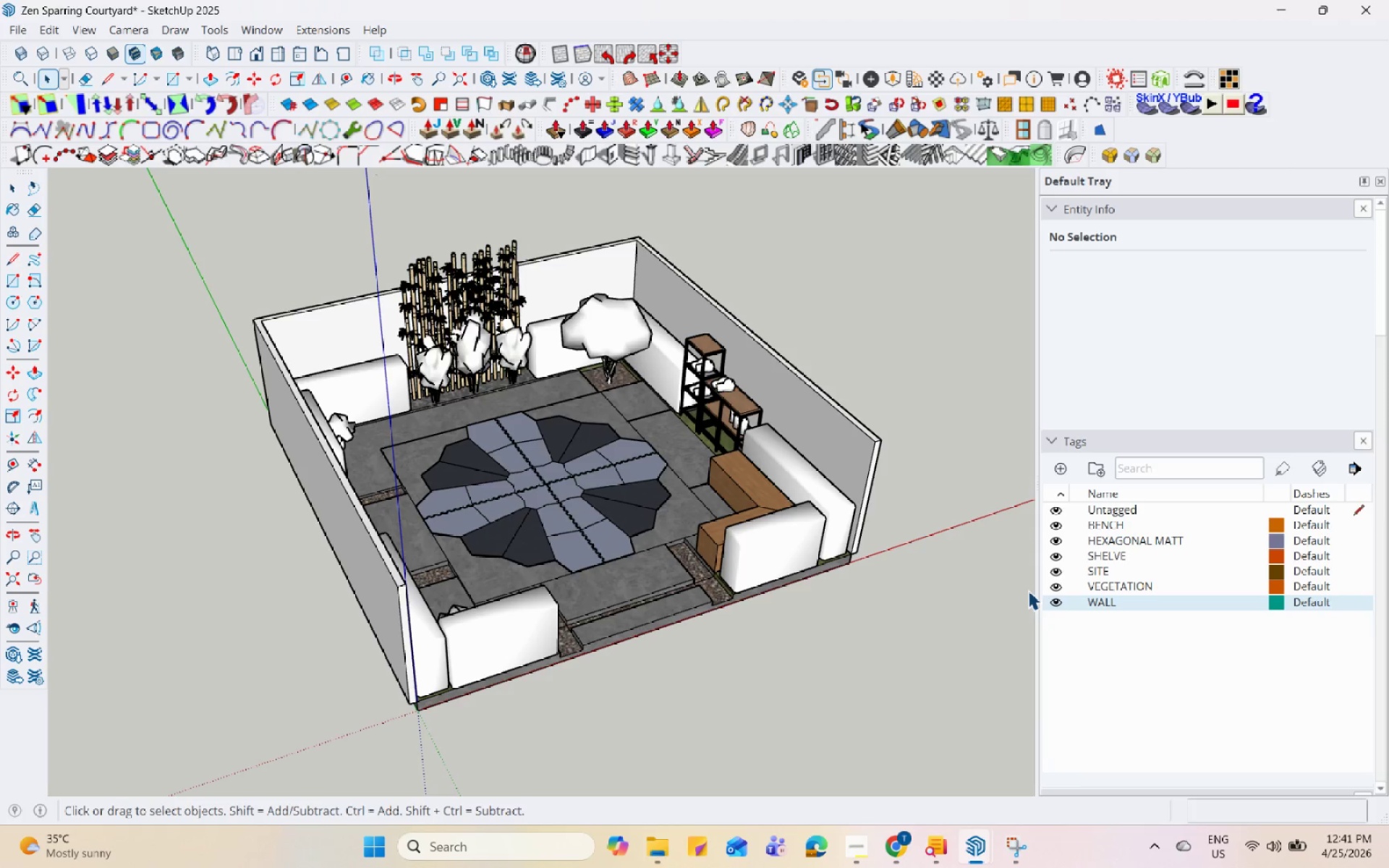 
hold_key(key=Space, duration=1.52)
 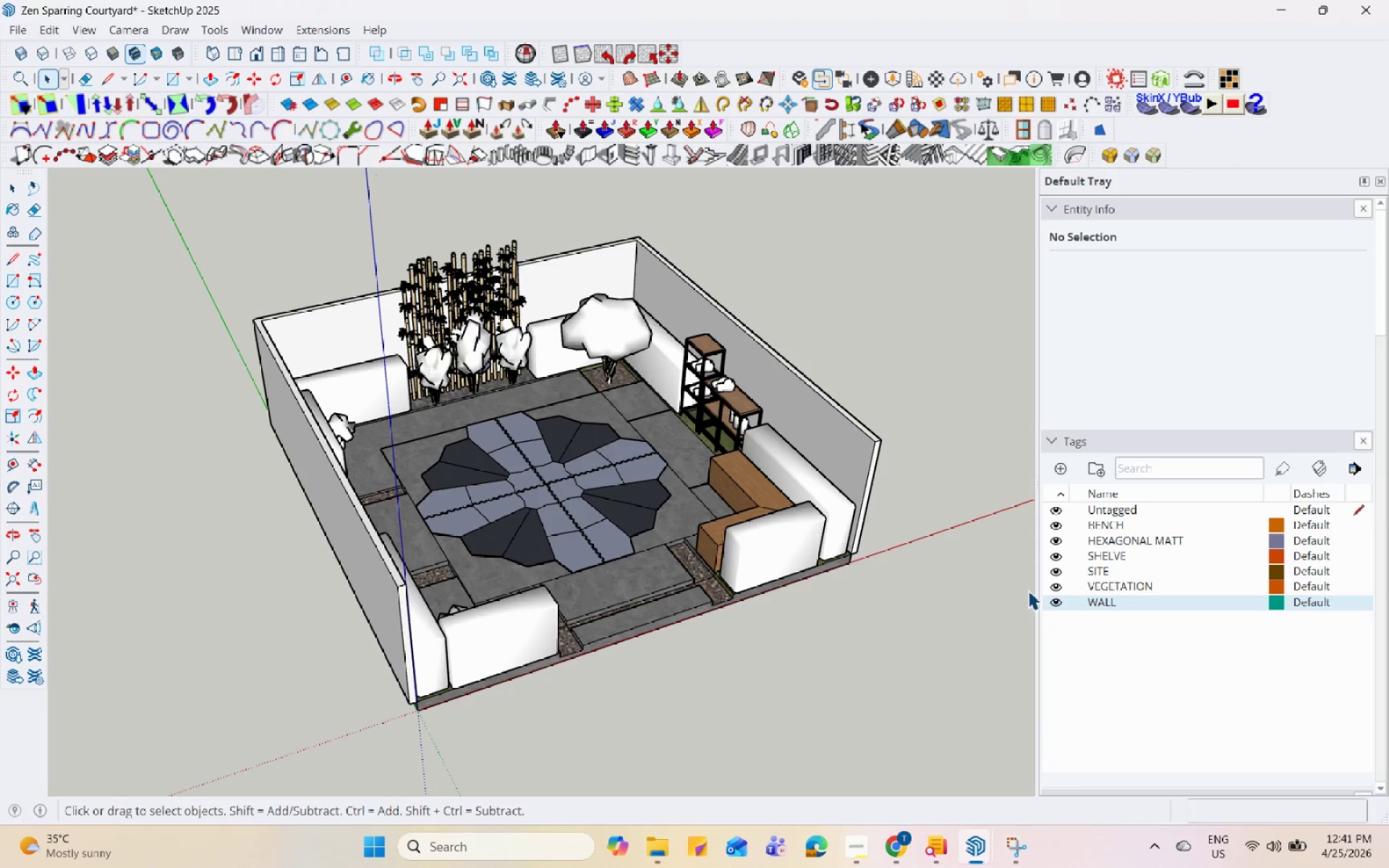 
hold_key(key=Space, duration=1.51)
 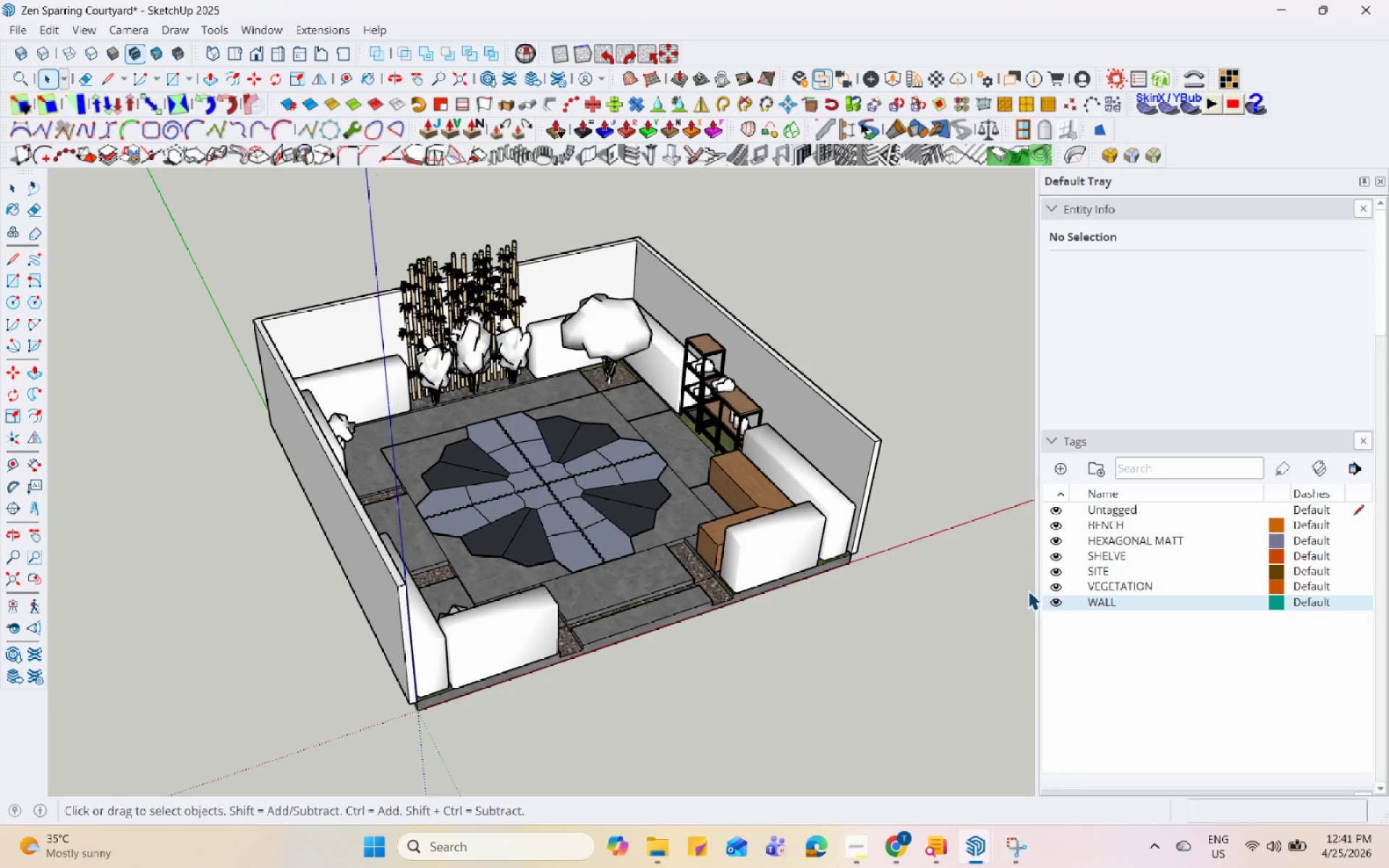 
hold_key(key=Space, duration=1.52)
 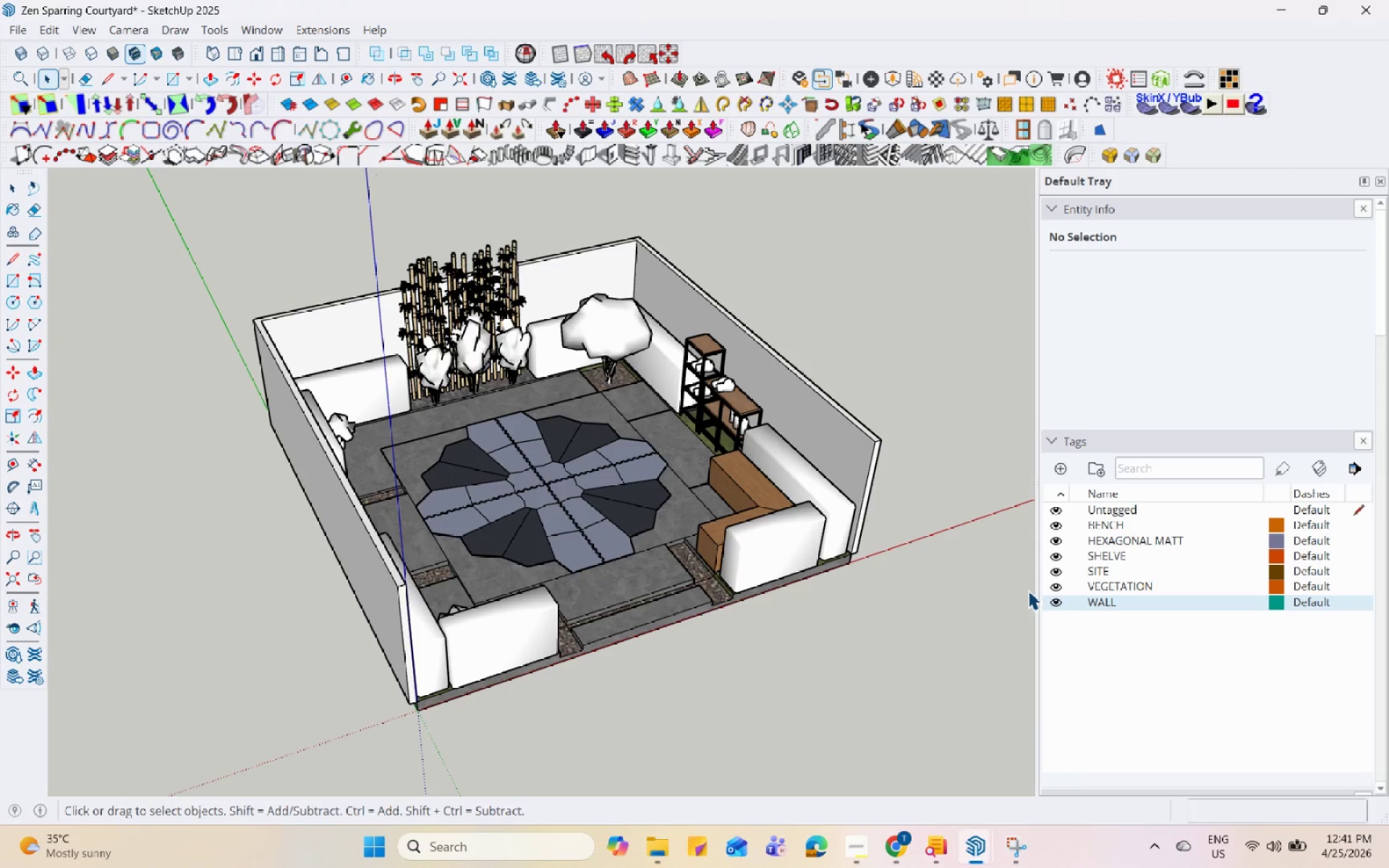 
hold_key(key=Space, duration=1.52)
 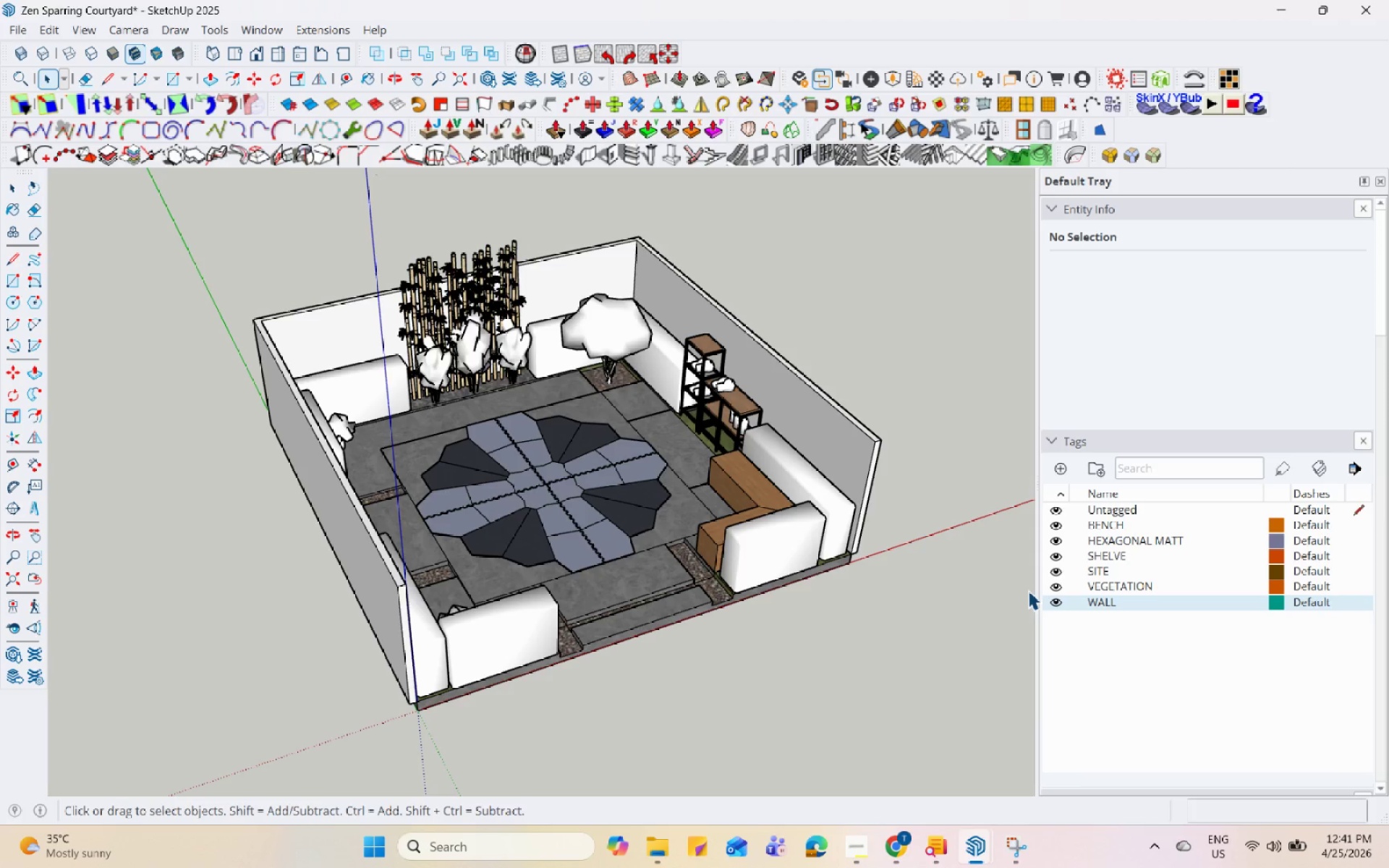 
hold_key(key=Space, duration=1.51)
 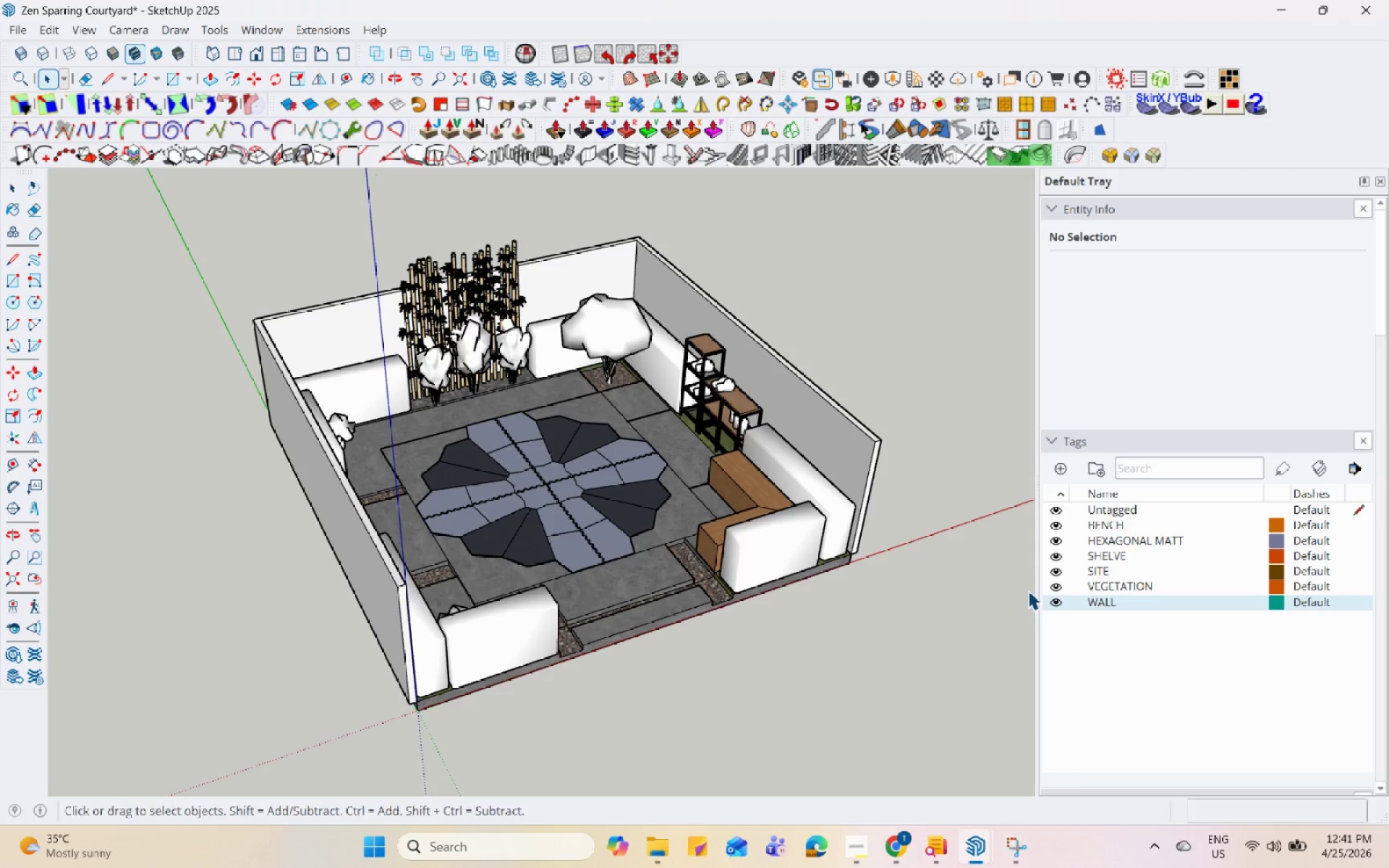 
hold_key(key=Space, duration=1.52)
 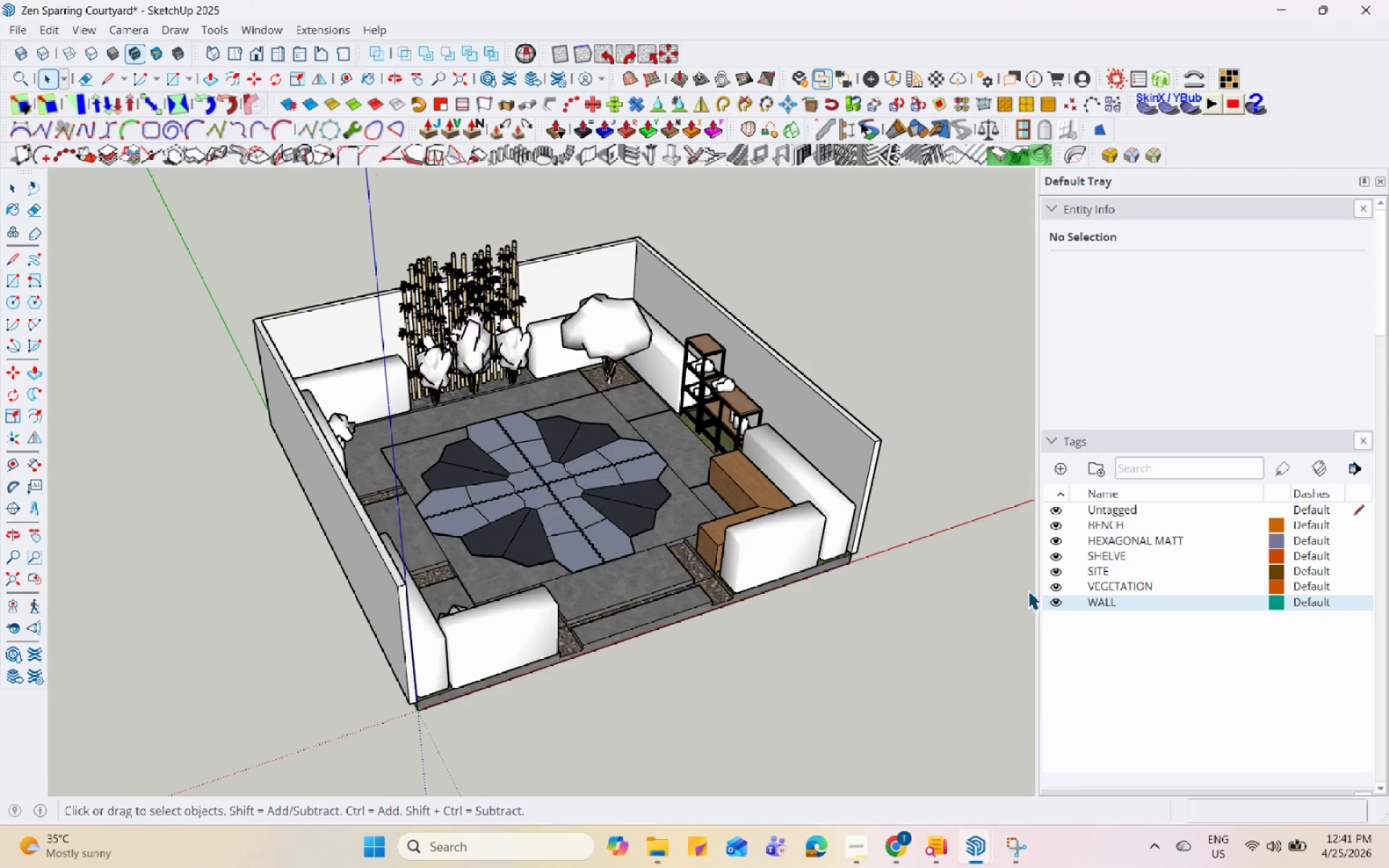 
hold_key(key=Space, duration=1.53)
 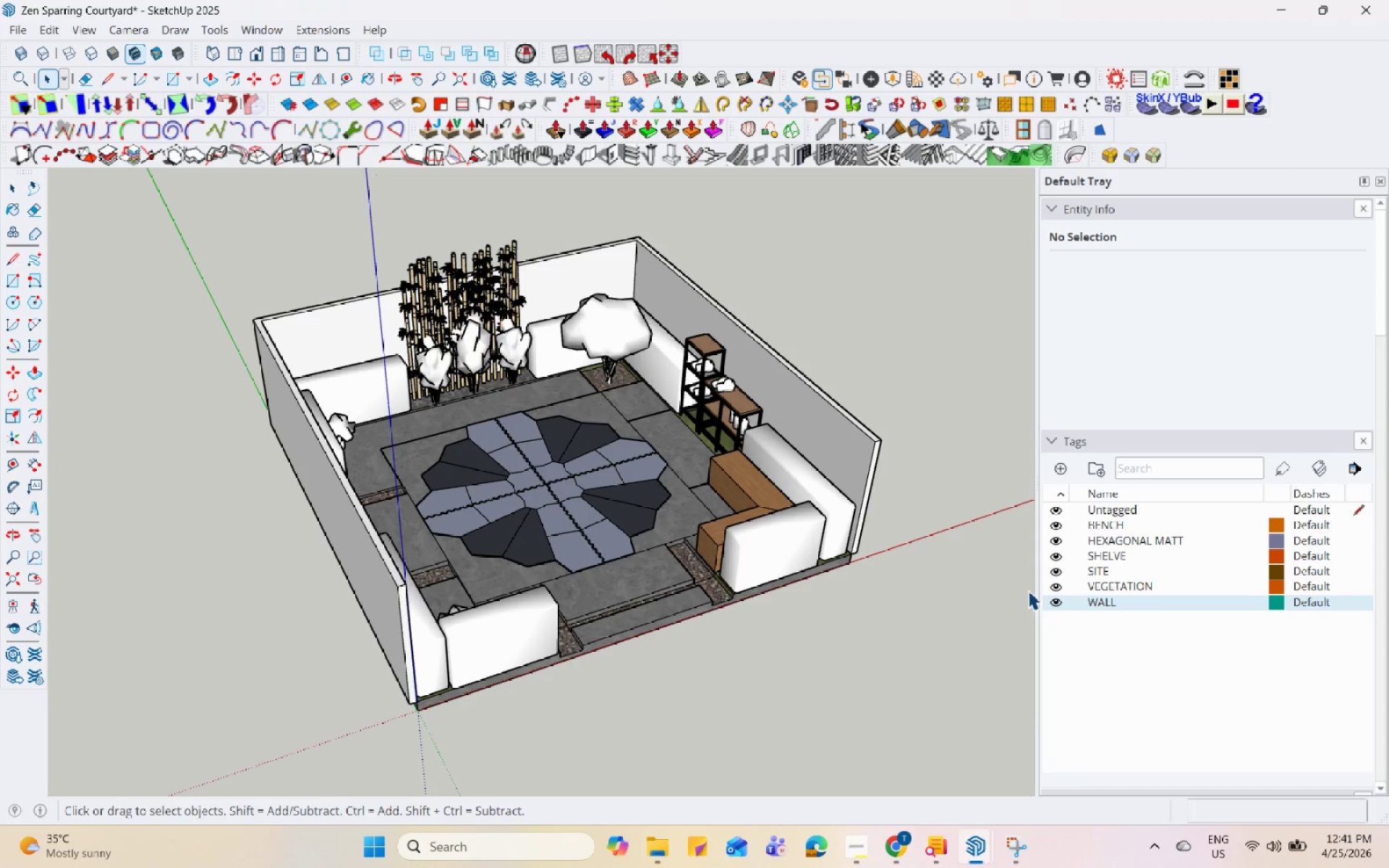 
hold_key(key=Space, duration=1.52)
 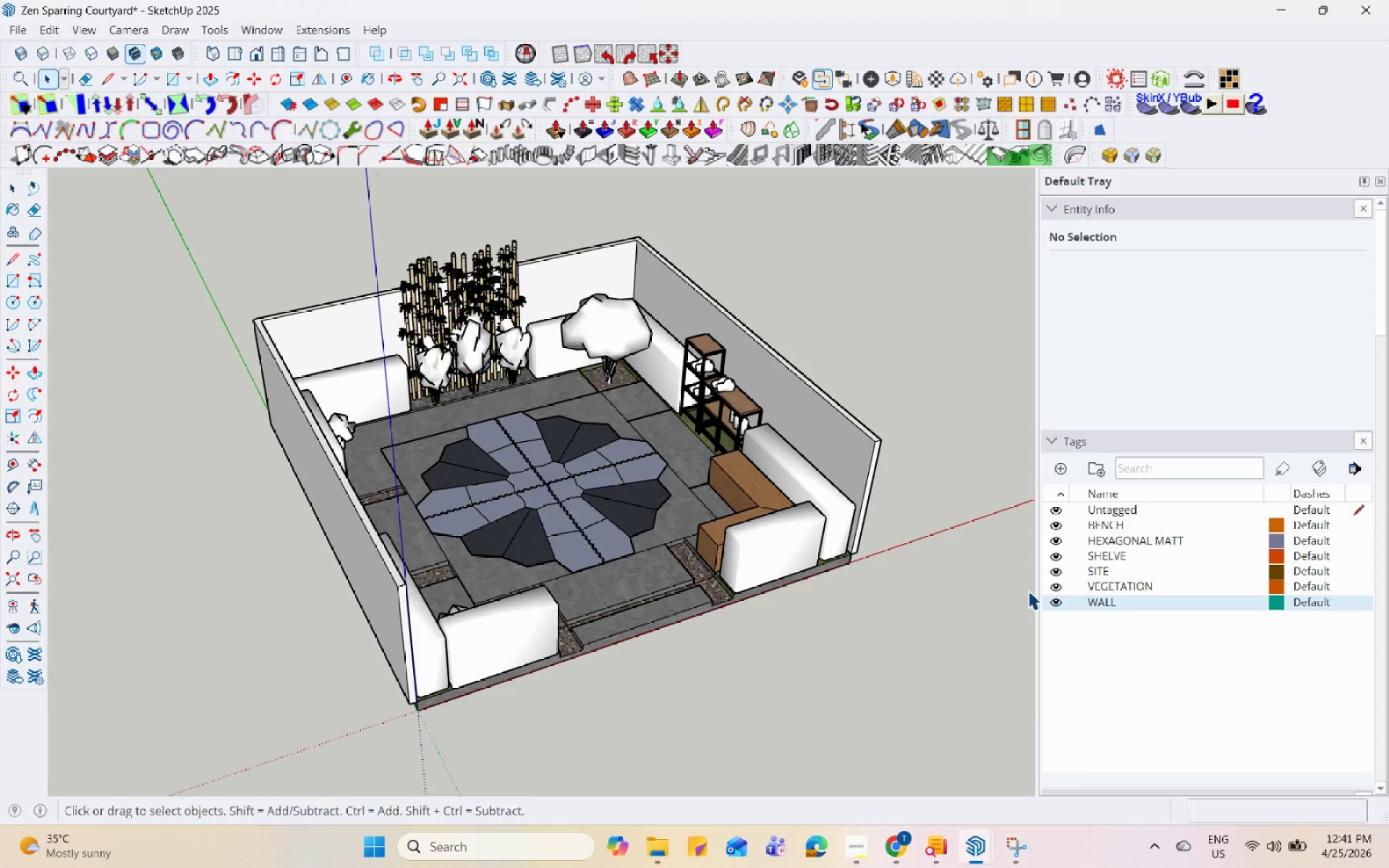 
hold_key(key=Space, duration=1.5)
 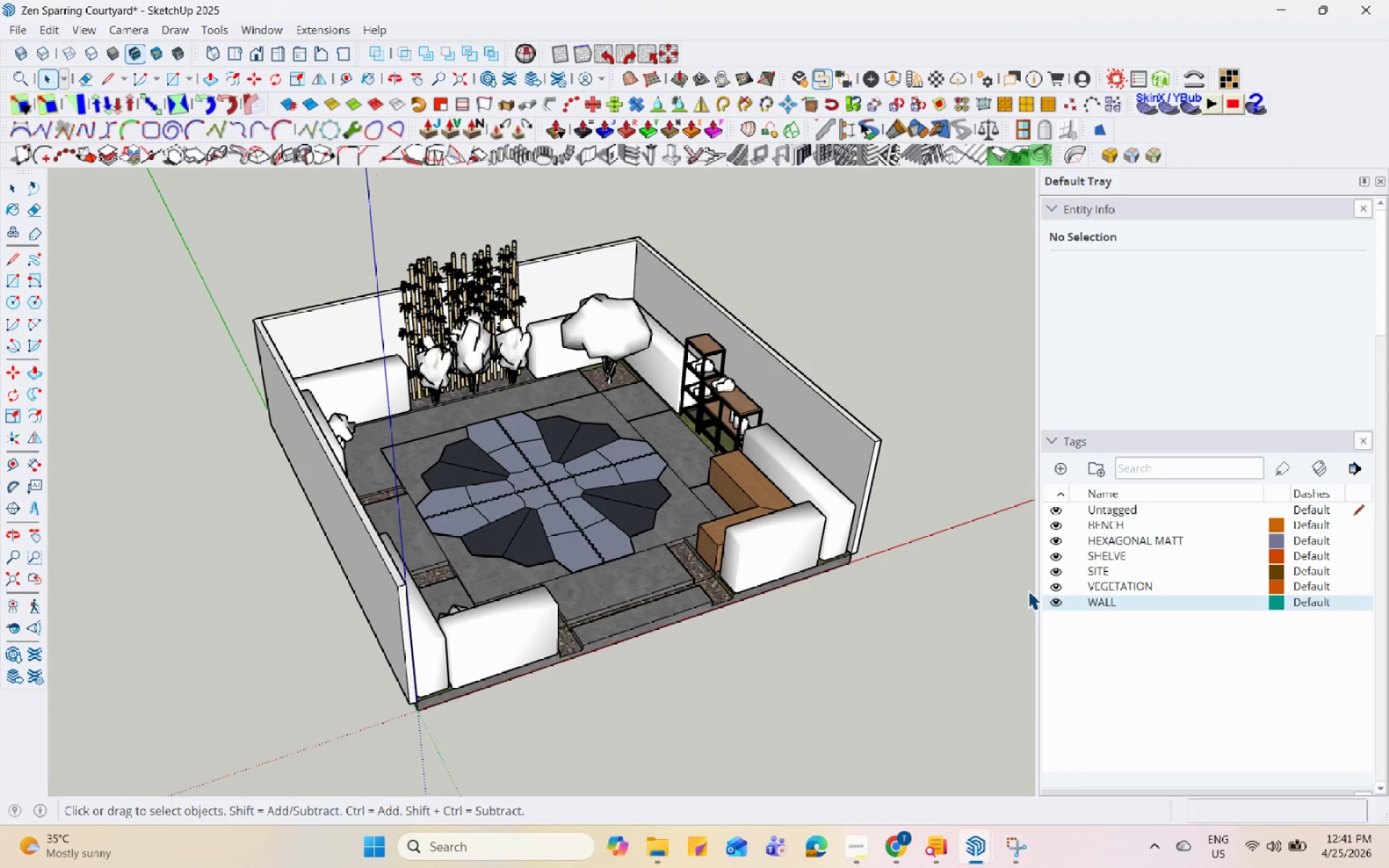 
hold_key(key=Space, duration=1.5)
 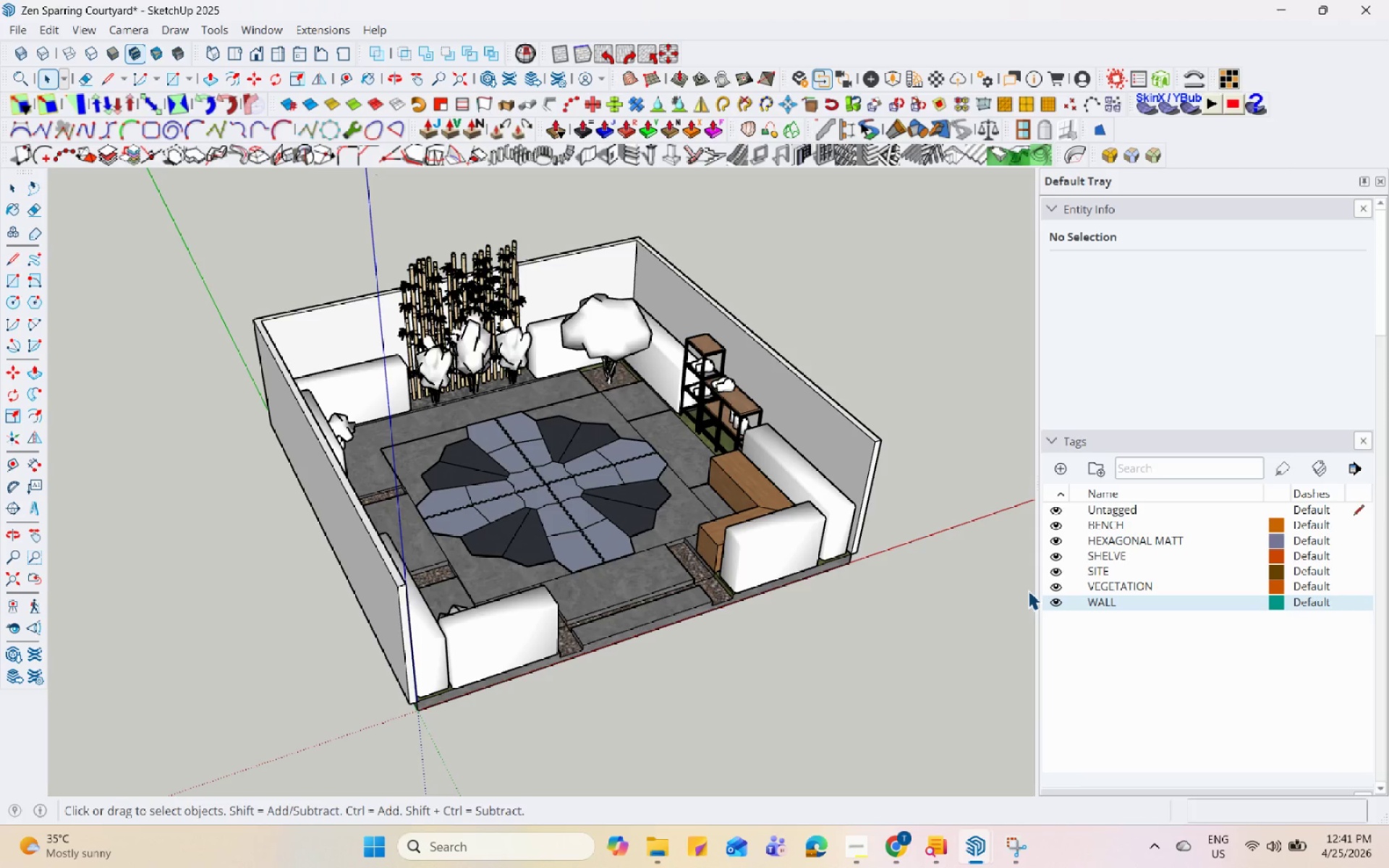 
hold_key(key=Space, duration=1.51)
 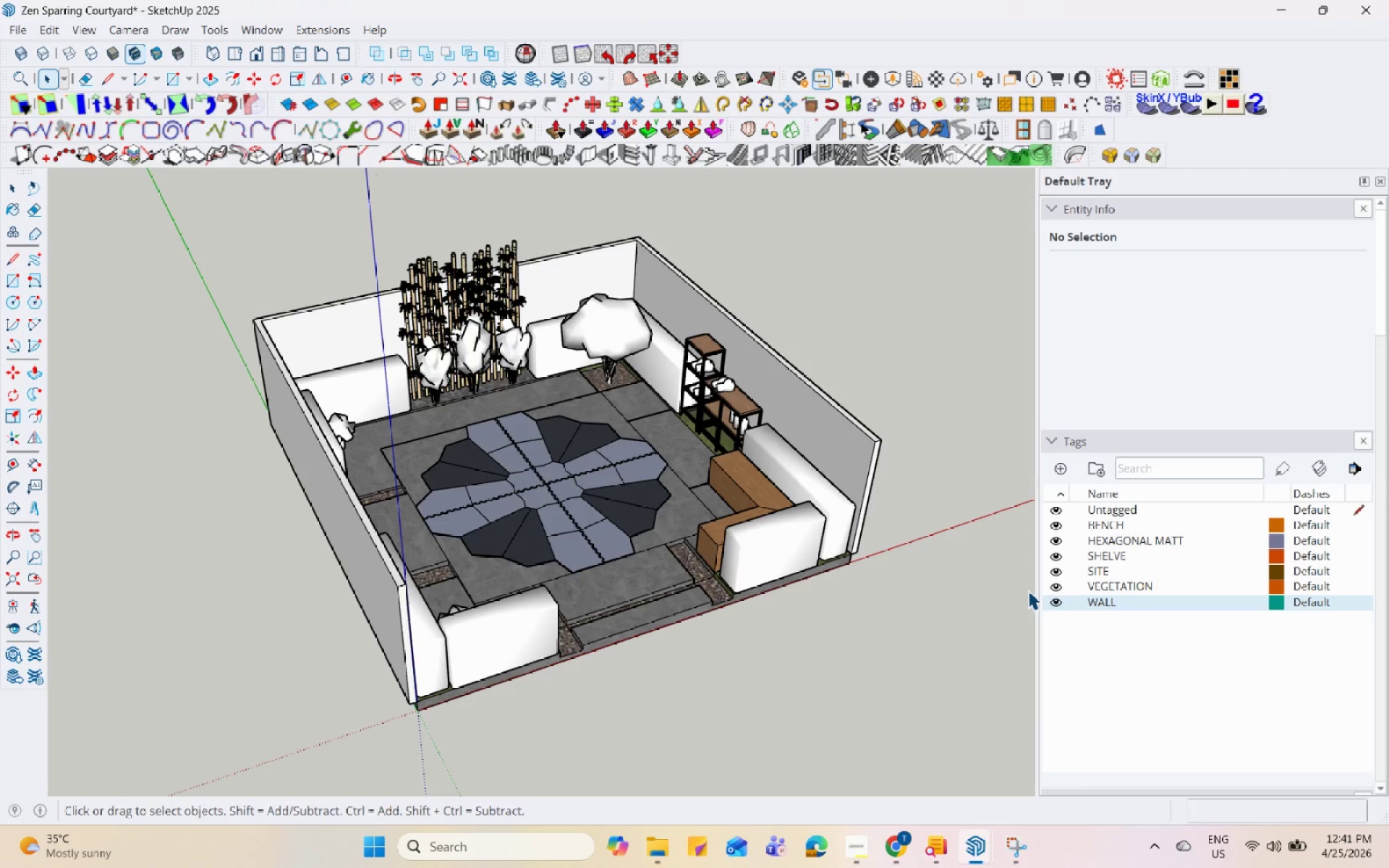 
hold_key(key=Space, duration=1.53)
 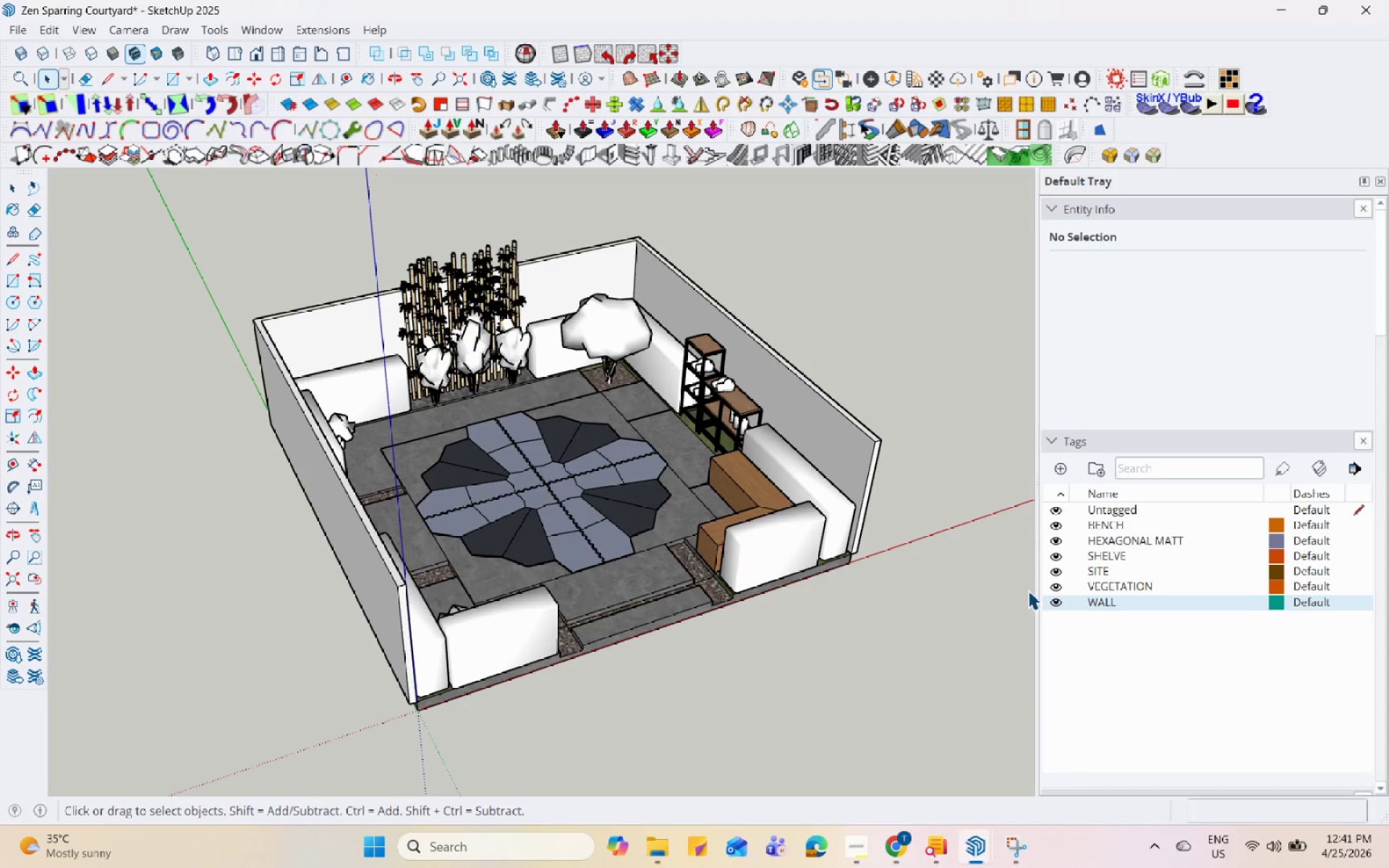 
hold_key(key=Space, duration=1.5)
 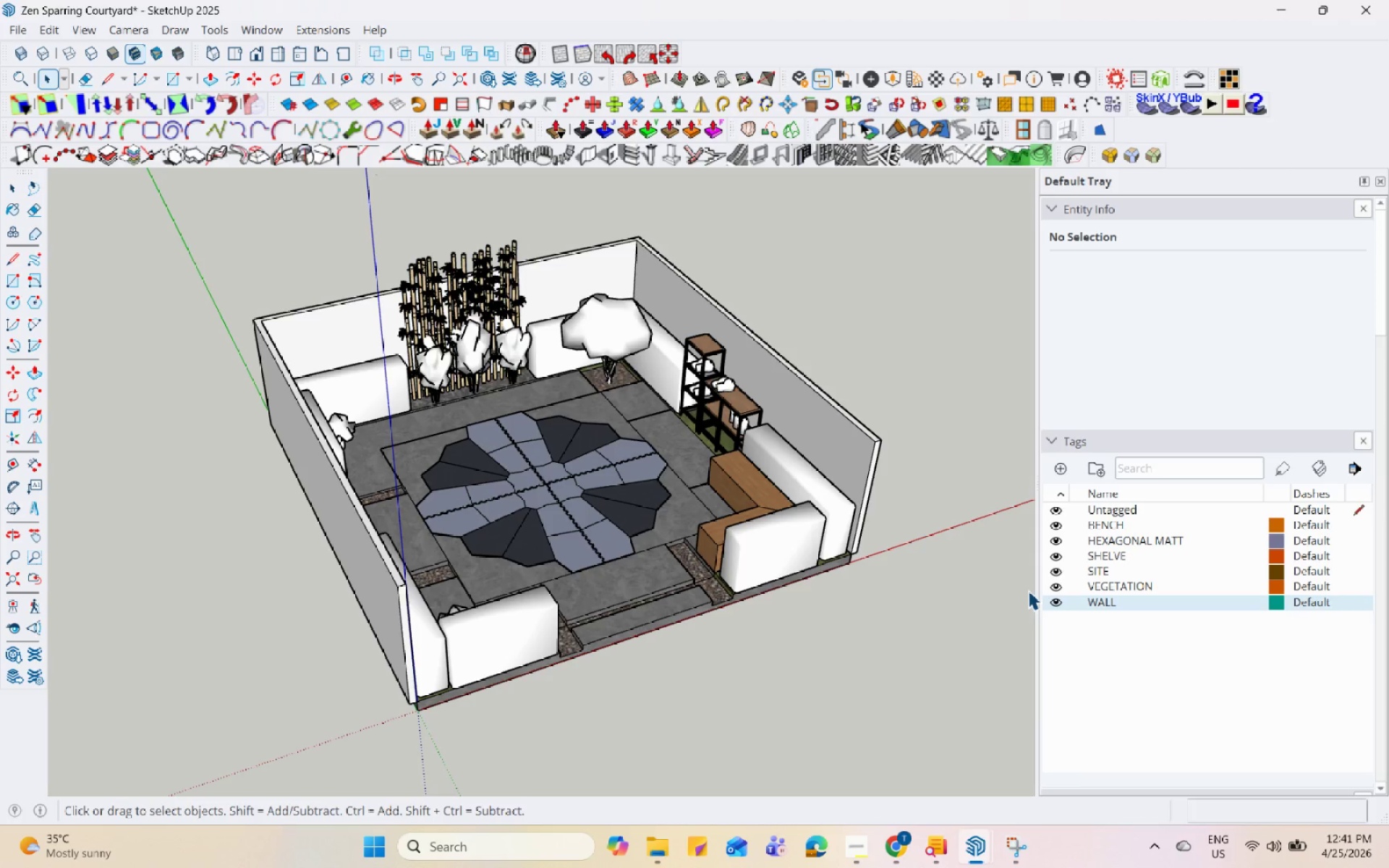 
hold_key(key=Space, duration=1.53)
 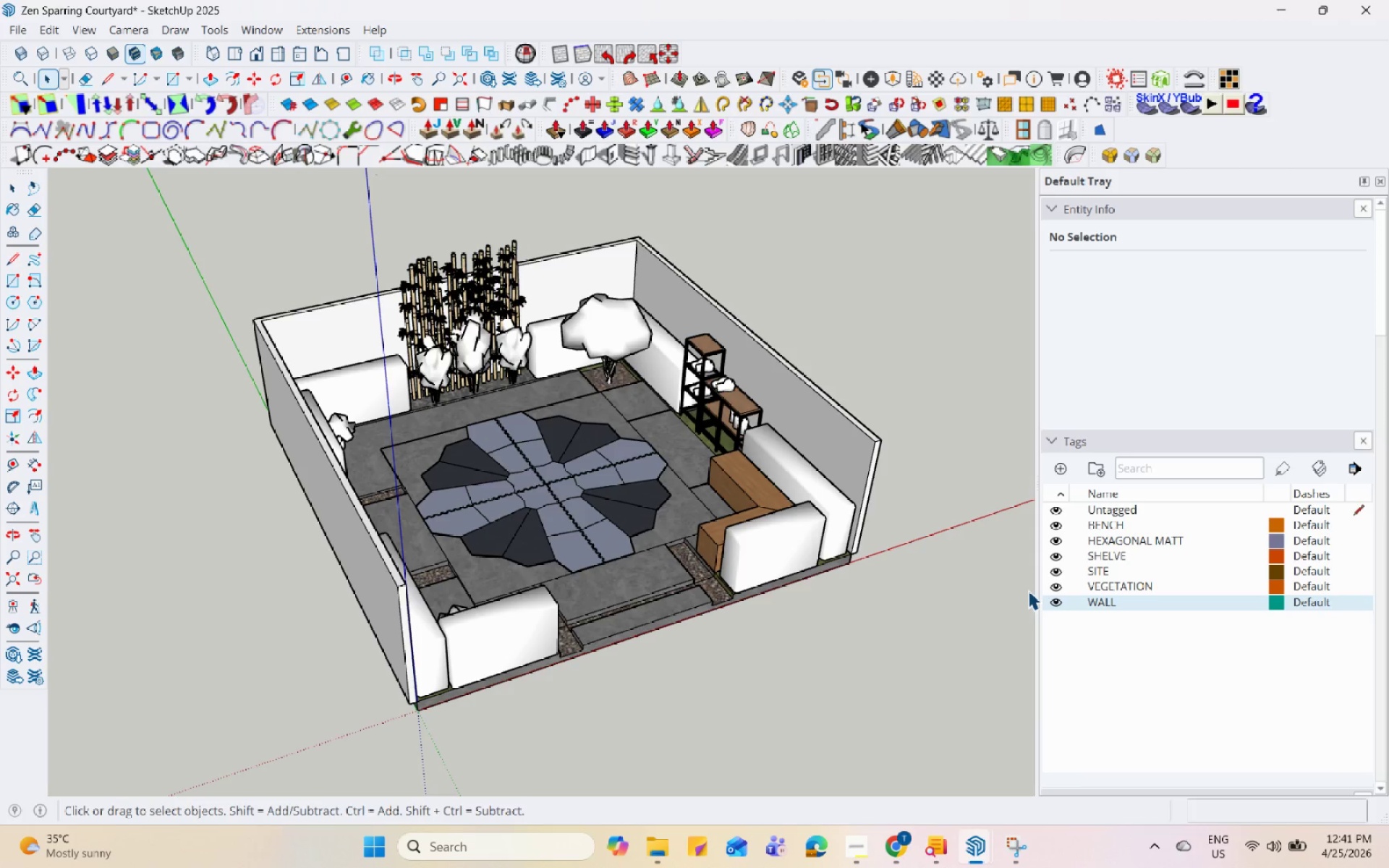 
hold_key(key=Space, duration=1.52)
 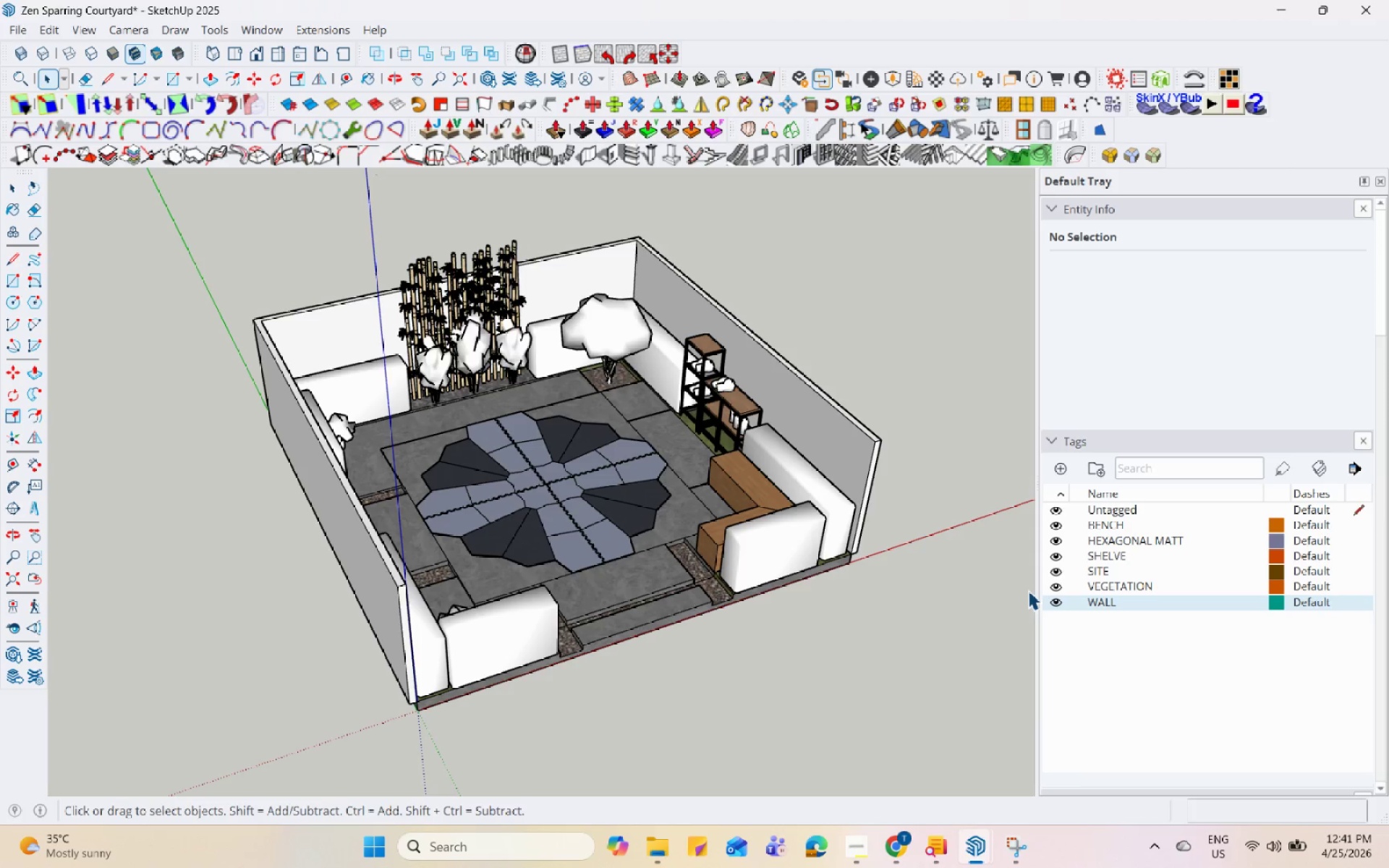 
hold_key(key=Space, duration=1.51)
 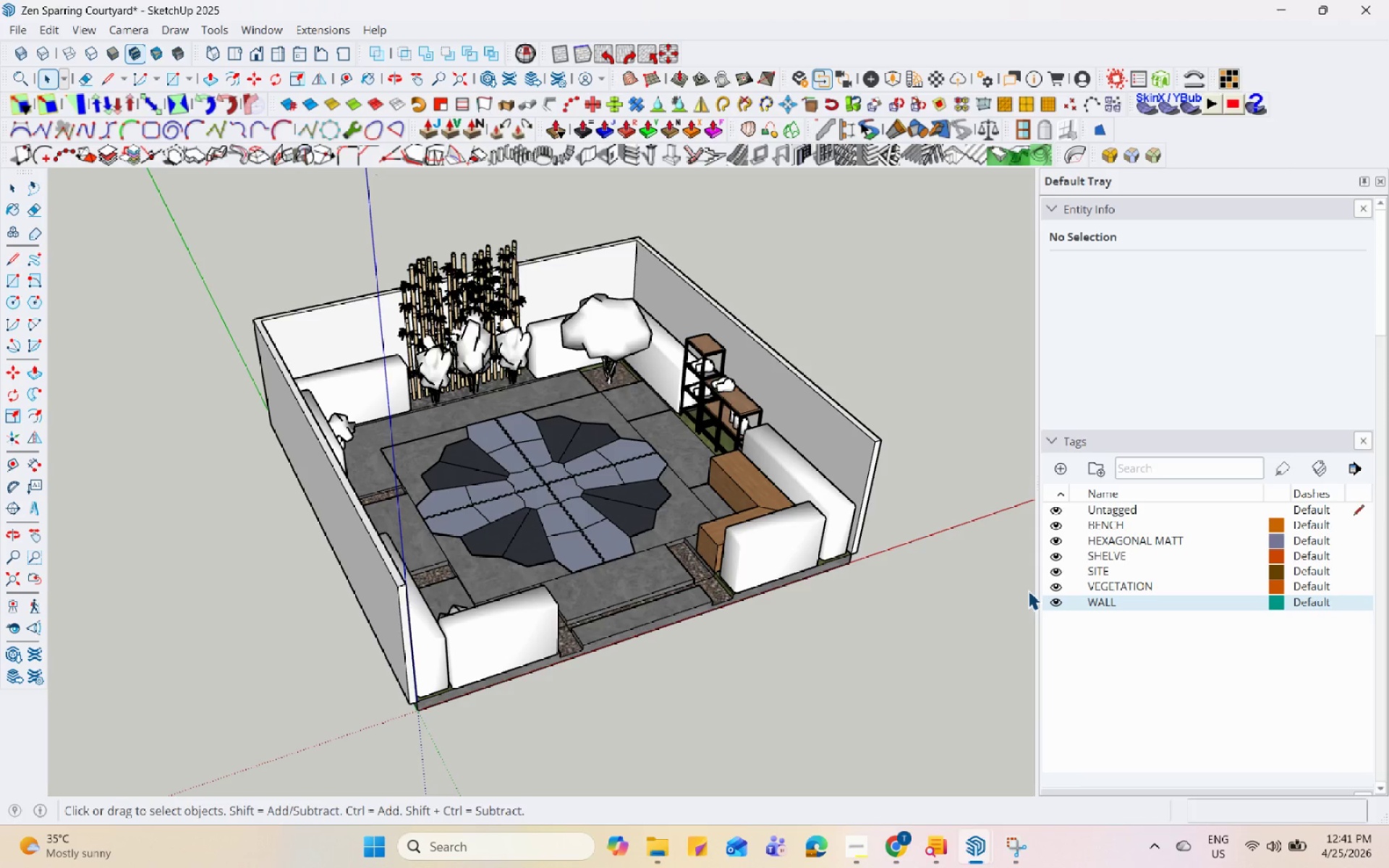 
hold_key(key=Space, duration=1.52)
 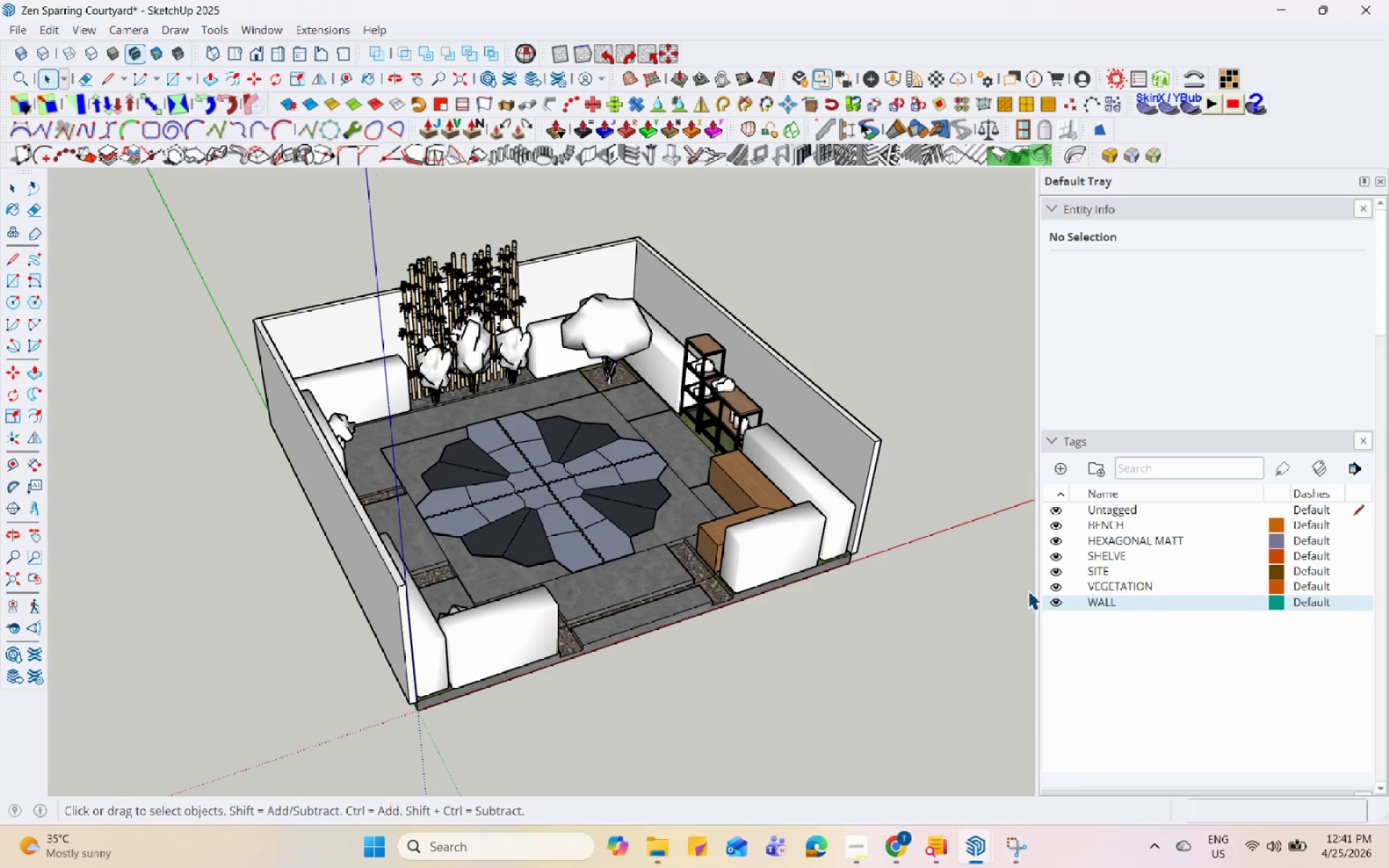 
hold_key(key=Space, duration=1.51)
 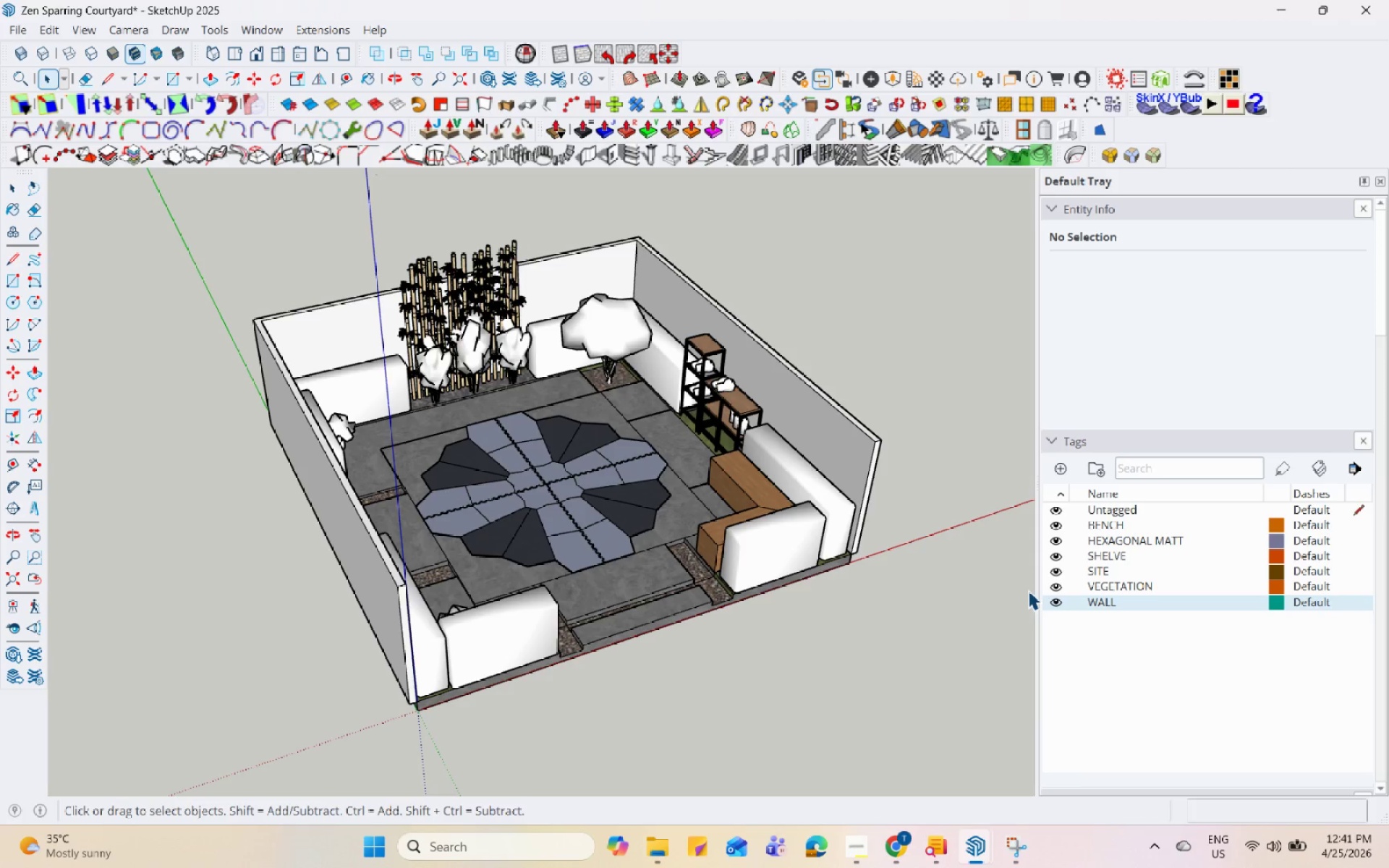 
hold_key(key=Space, duration=1.5)
 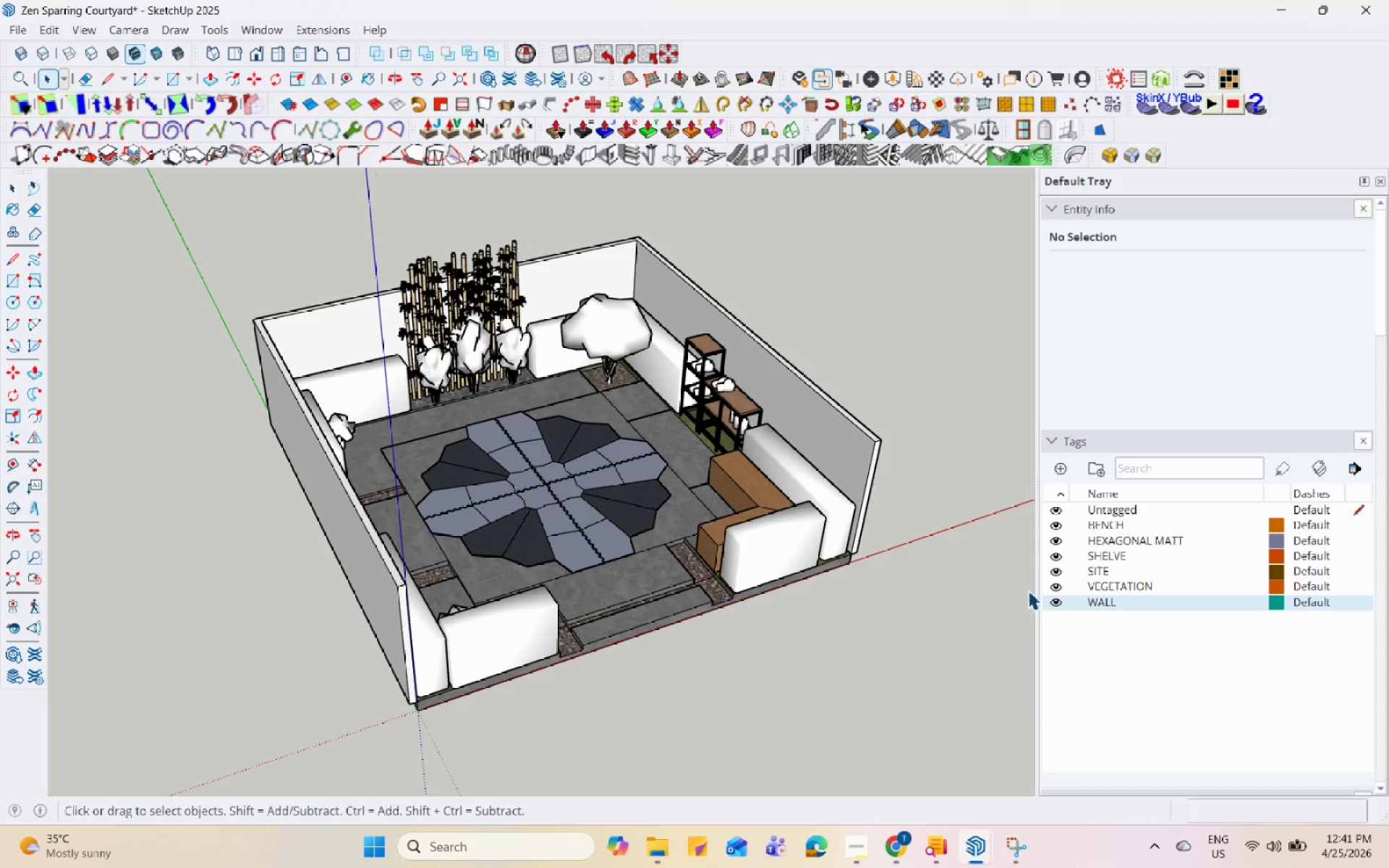 
hold_key(key=Space, duration=1.5)
 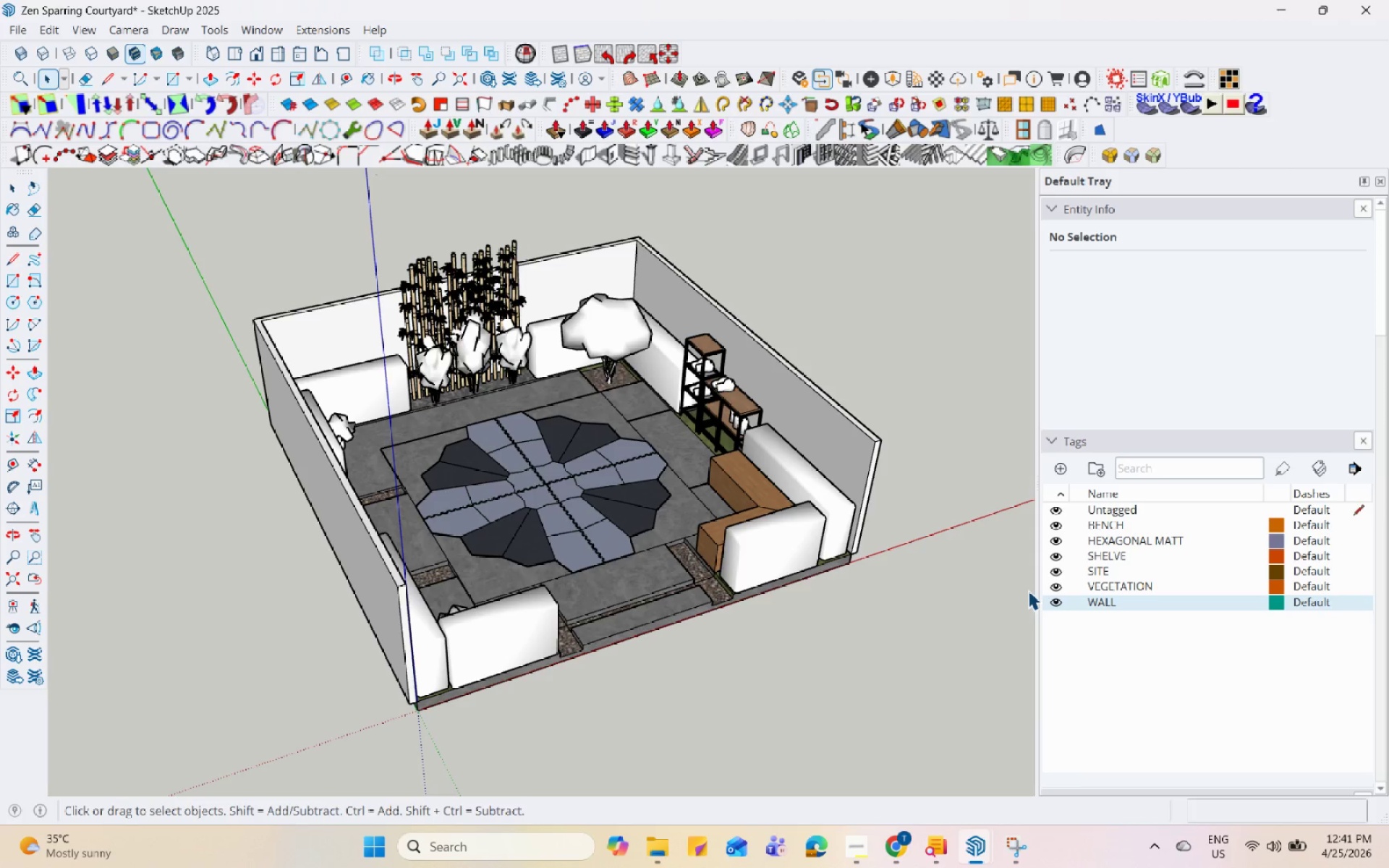 
hold_key(key=Space, duration=1.52)
 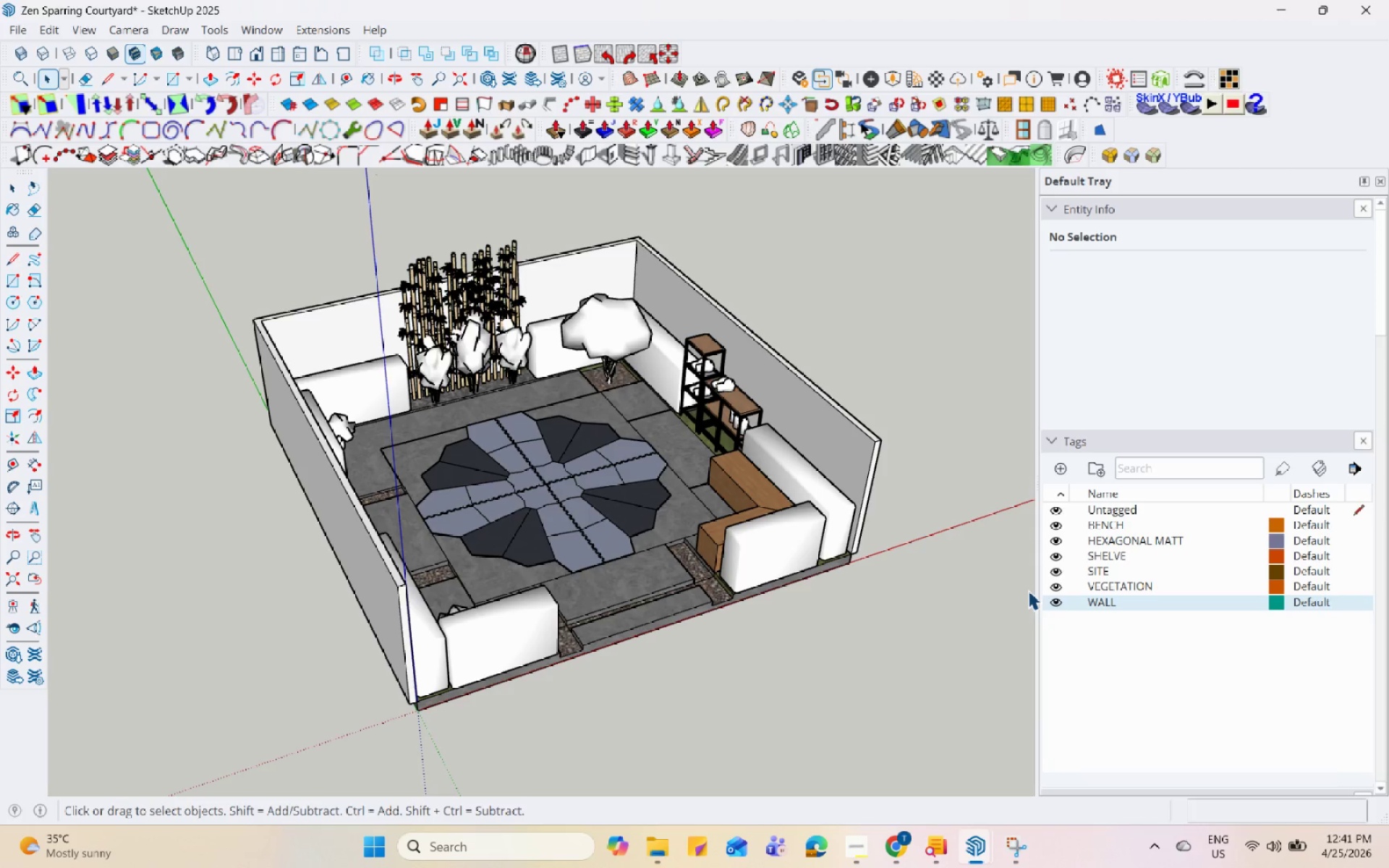 
hold_key(key=Space, duration=1.52)
 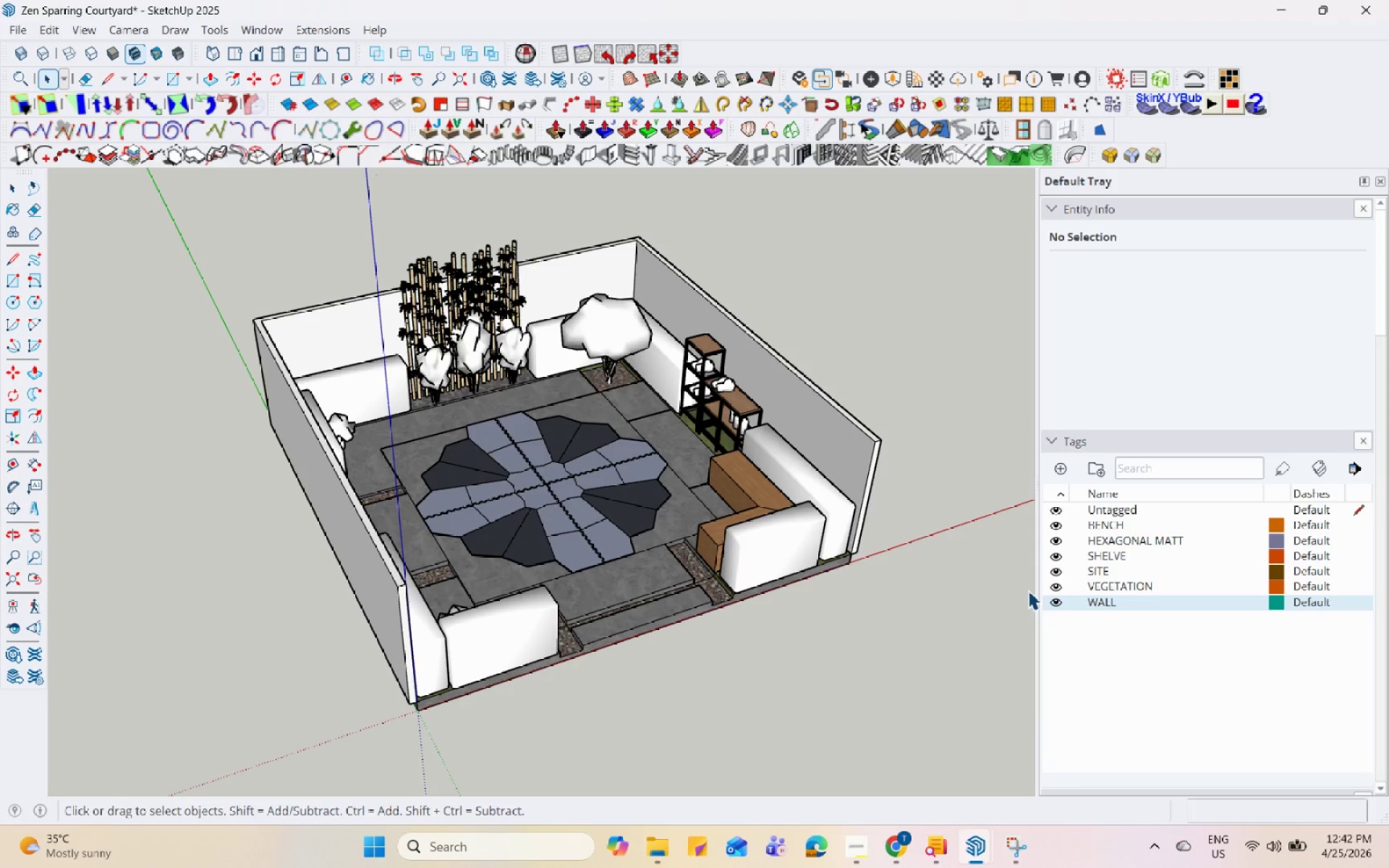 
hold_key(key=Space, duration=1.5)
 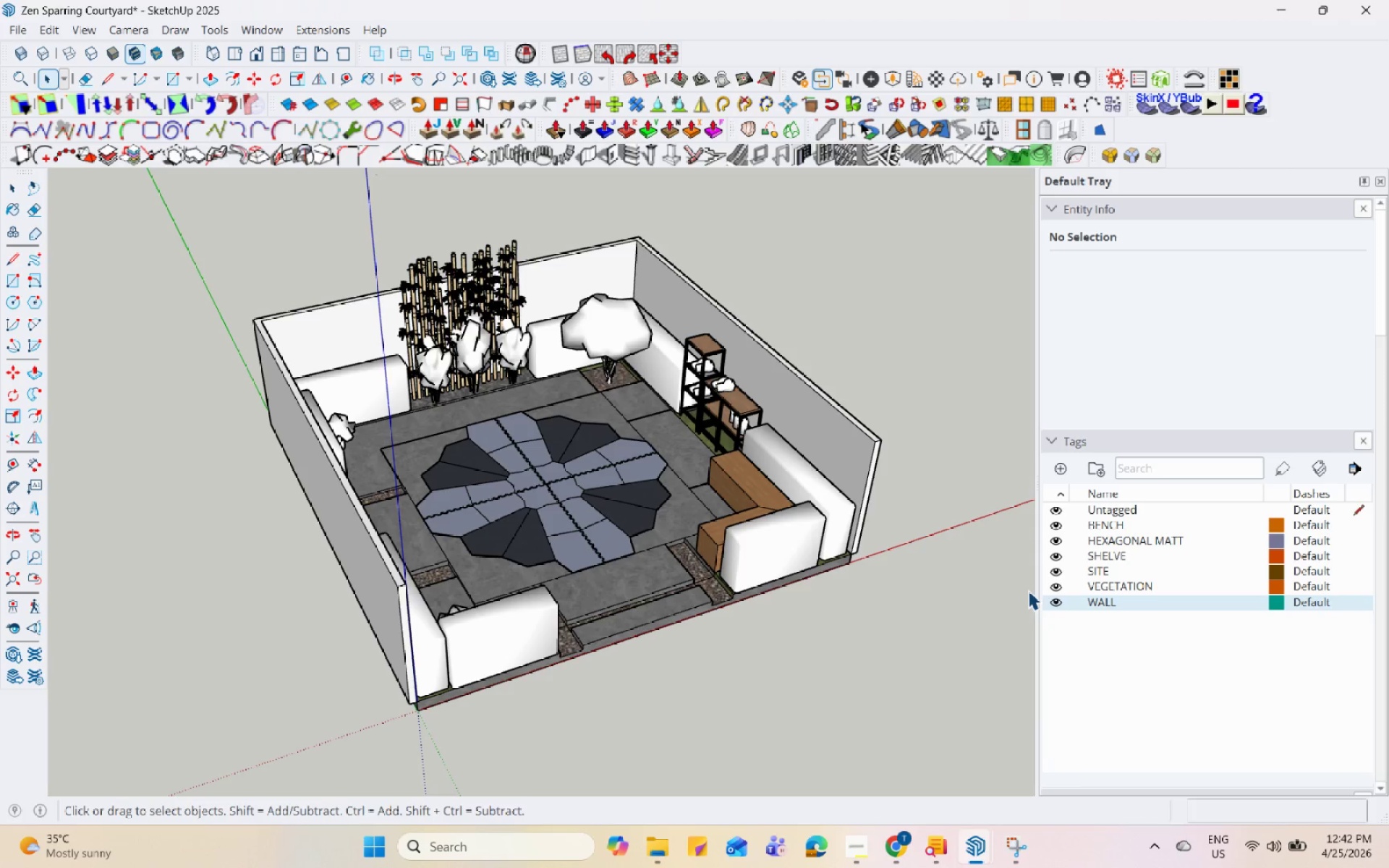 
hold_key(key=Space, duration=1.51)
 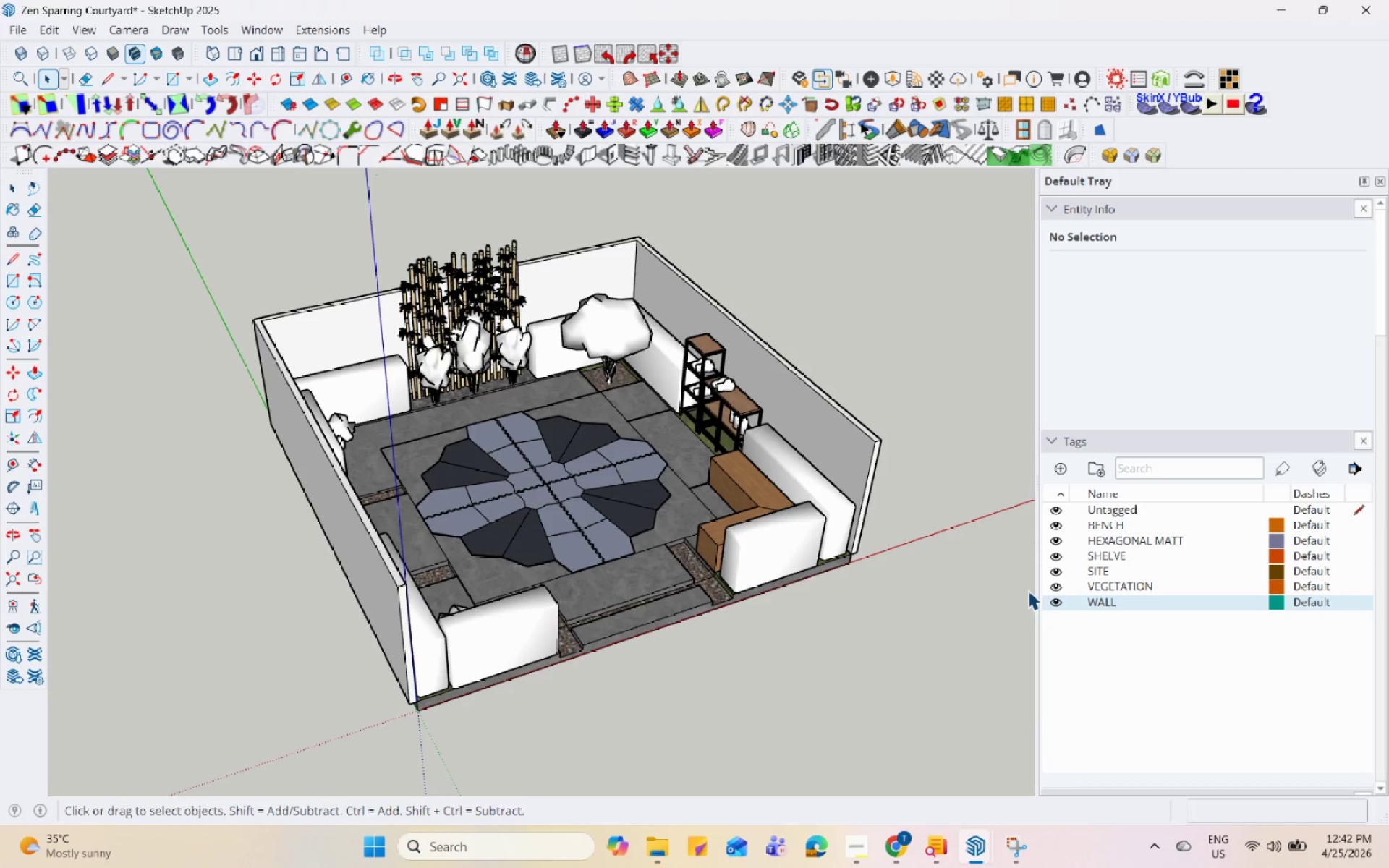 
hold_key(key=Space, duration=1.52)
 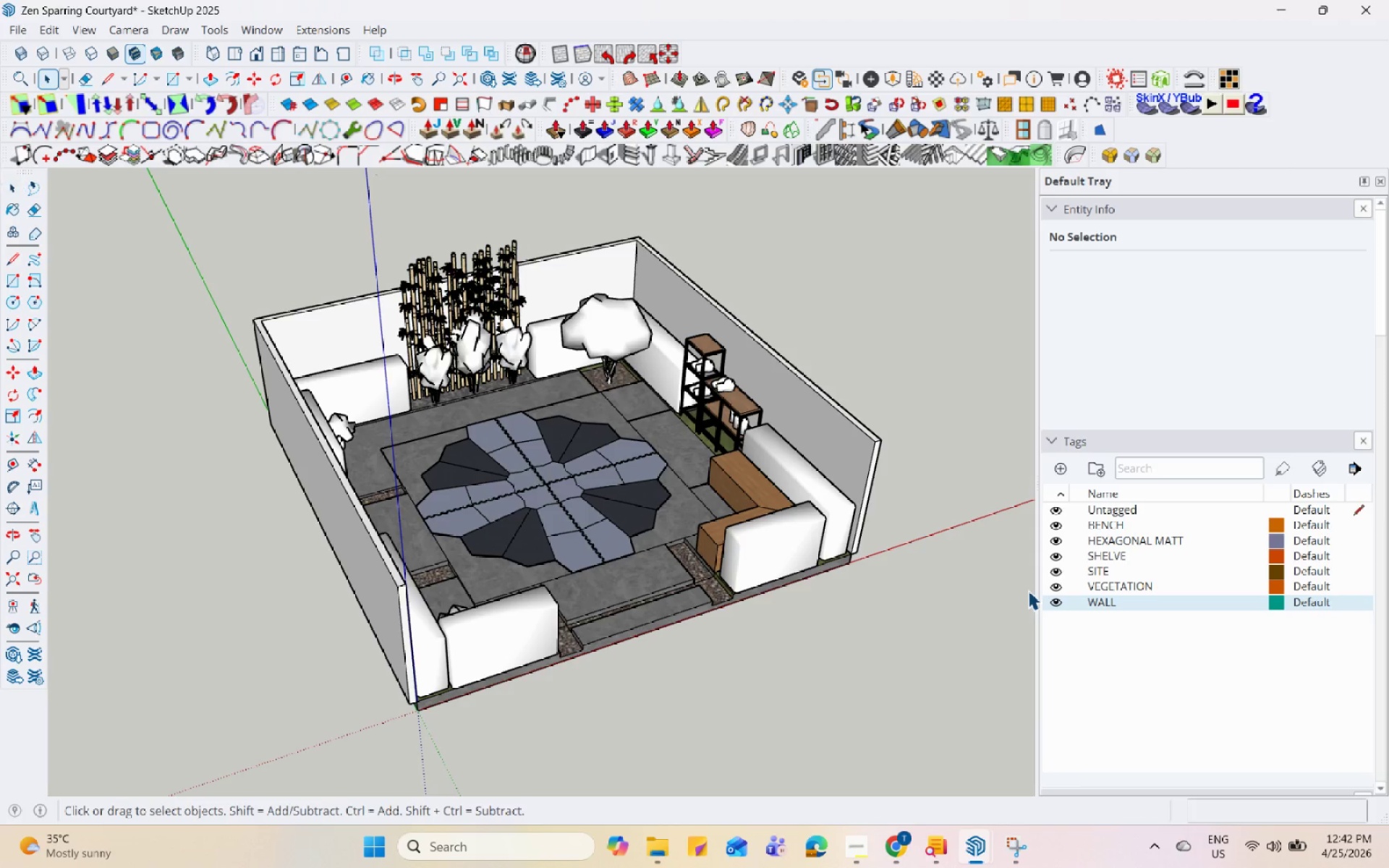 
hold_key(key=Space, duration=1.52)
 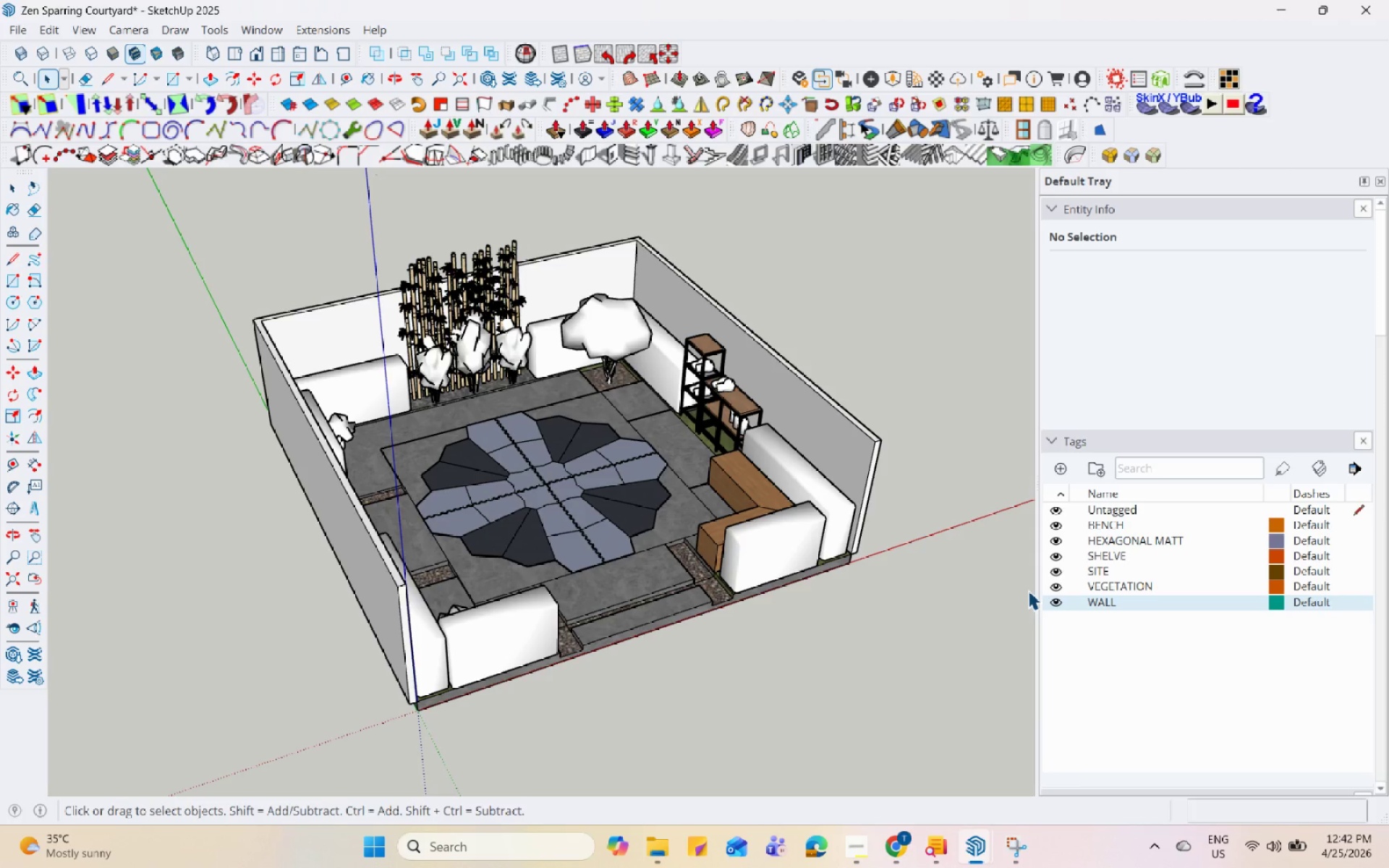 
hold_key(key=Space, duration=1.5)
 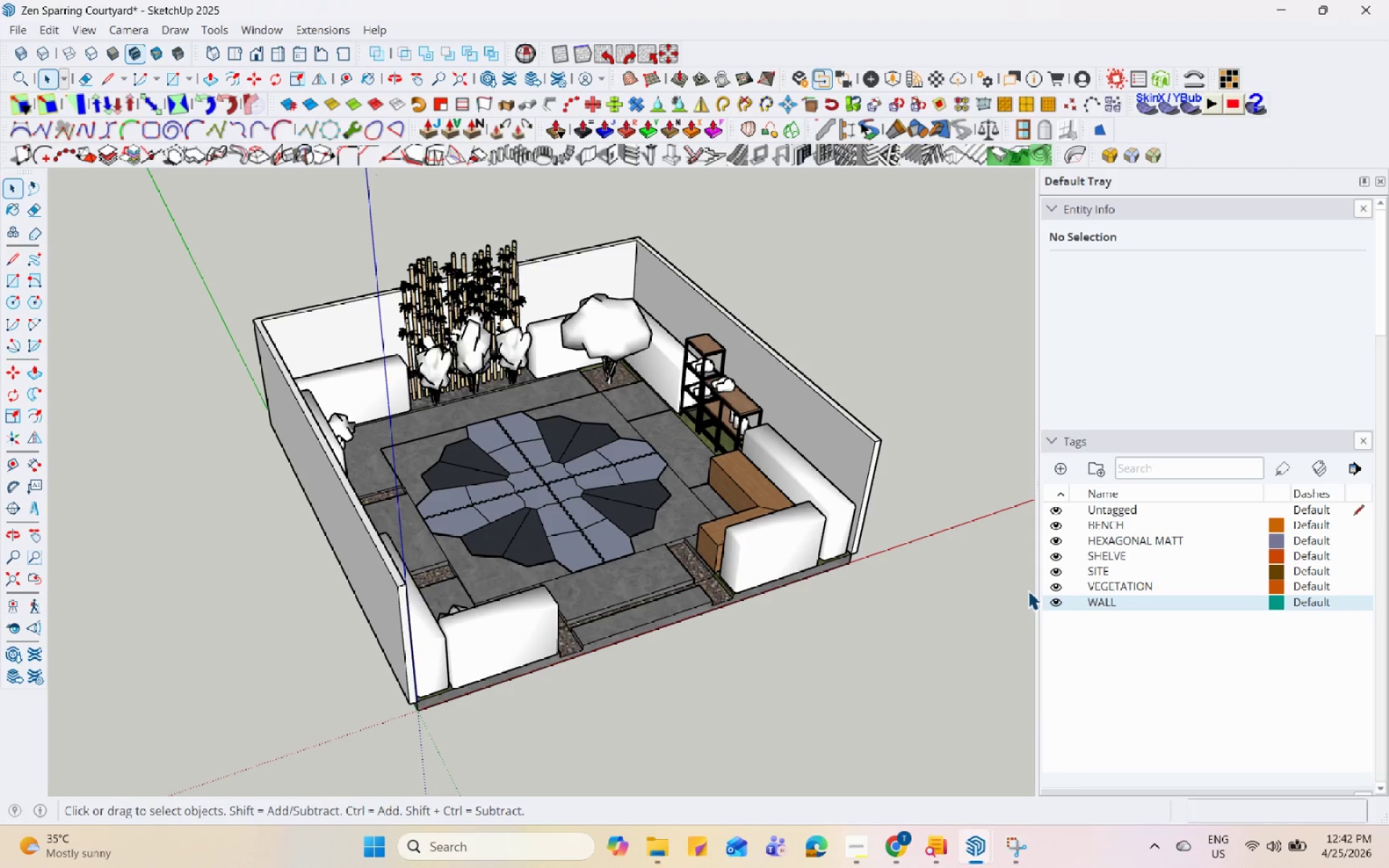 
hold_key(key=Space, duration=1.5)
 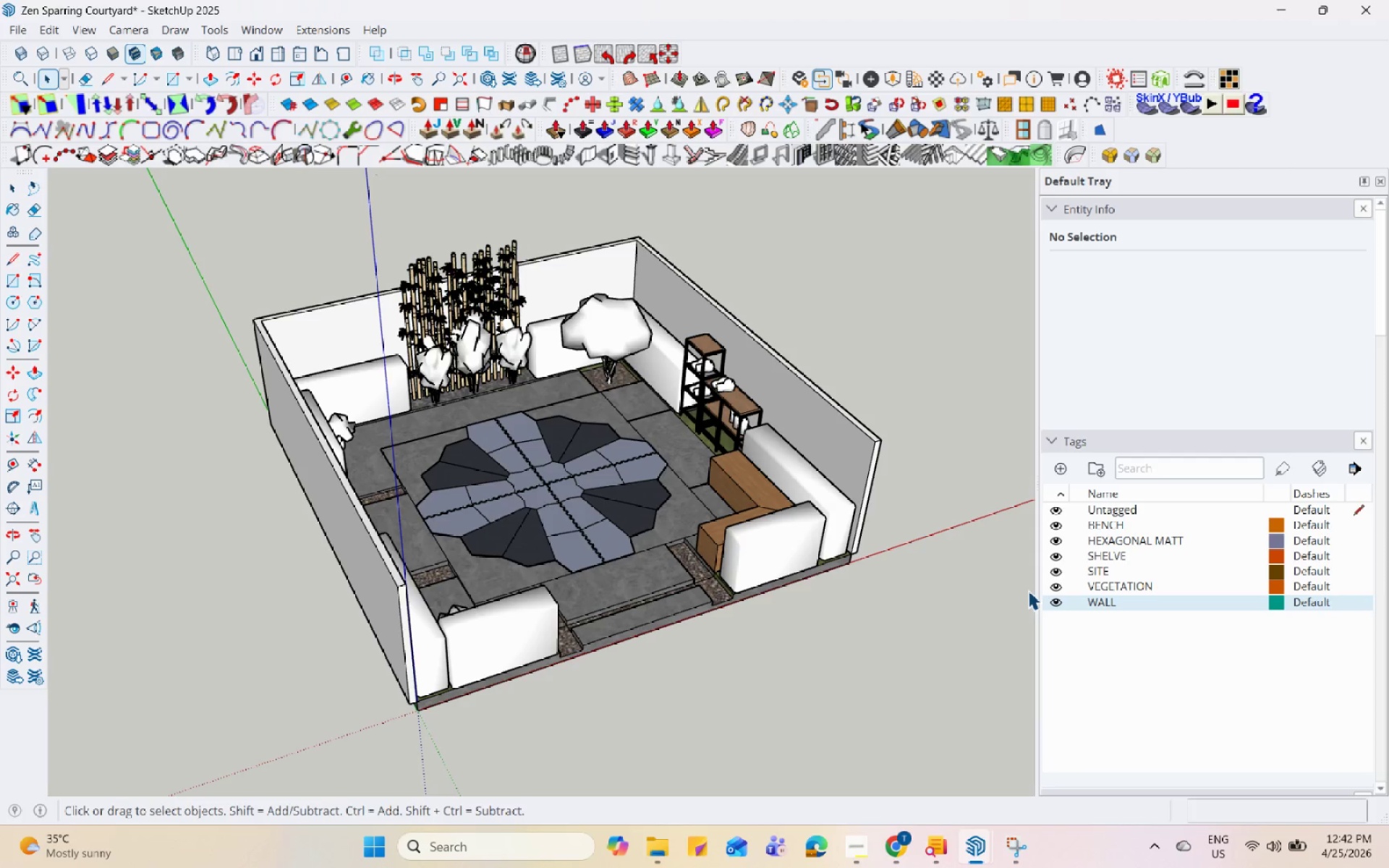 
hold_key(key=Space, duration=1.5)
 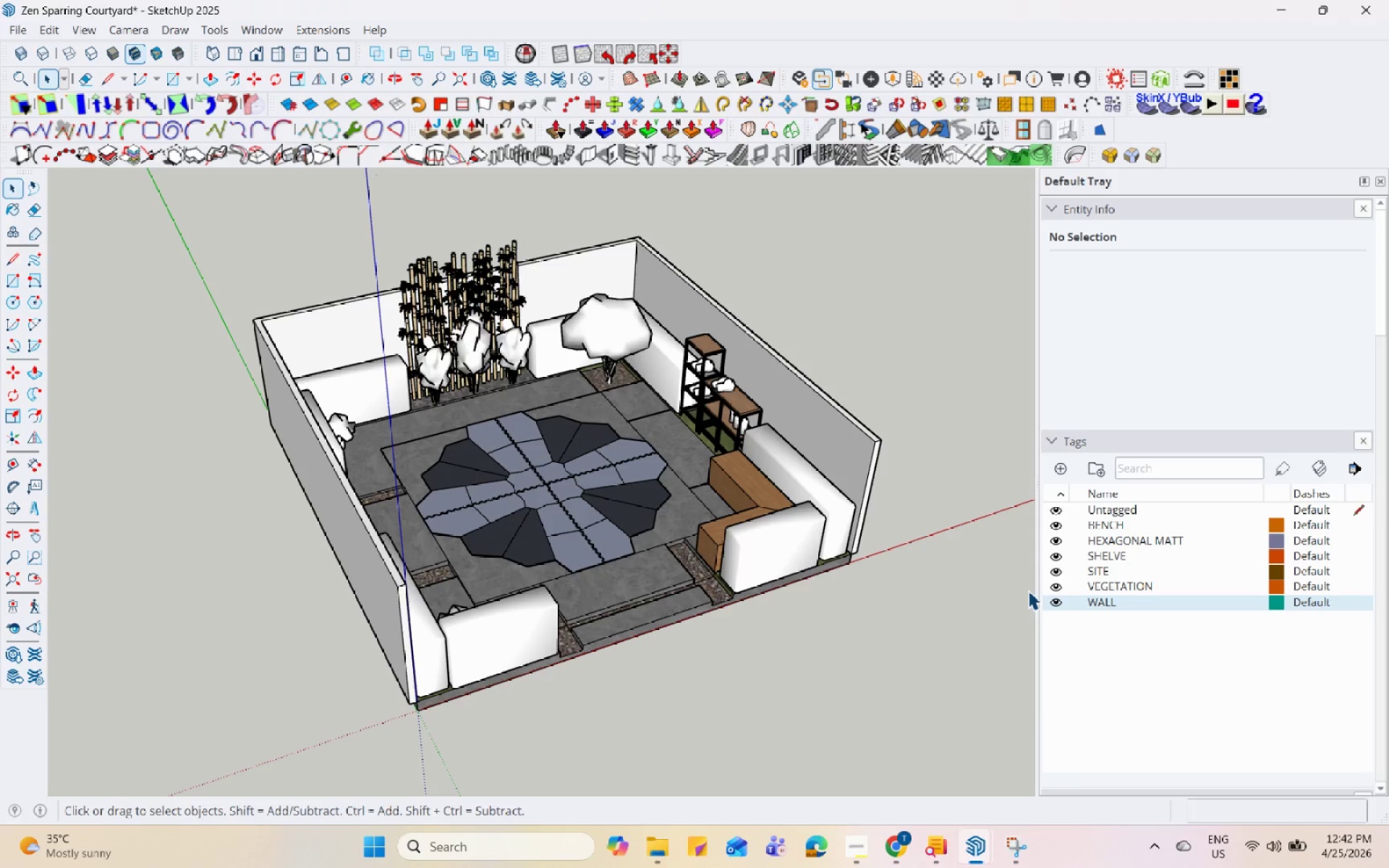 
hold_key(key=Space, duration=1.5)
 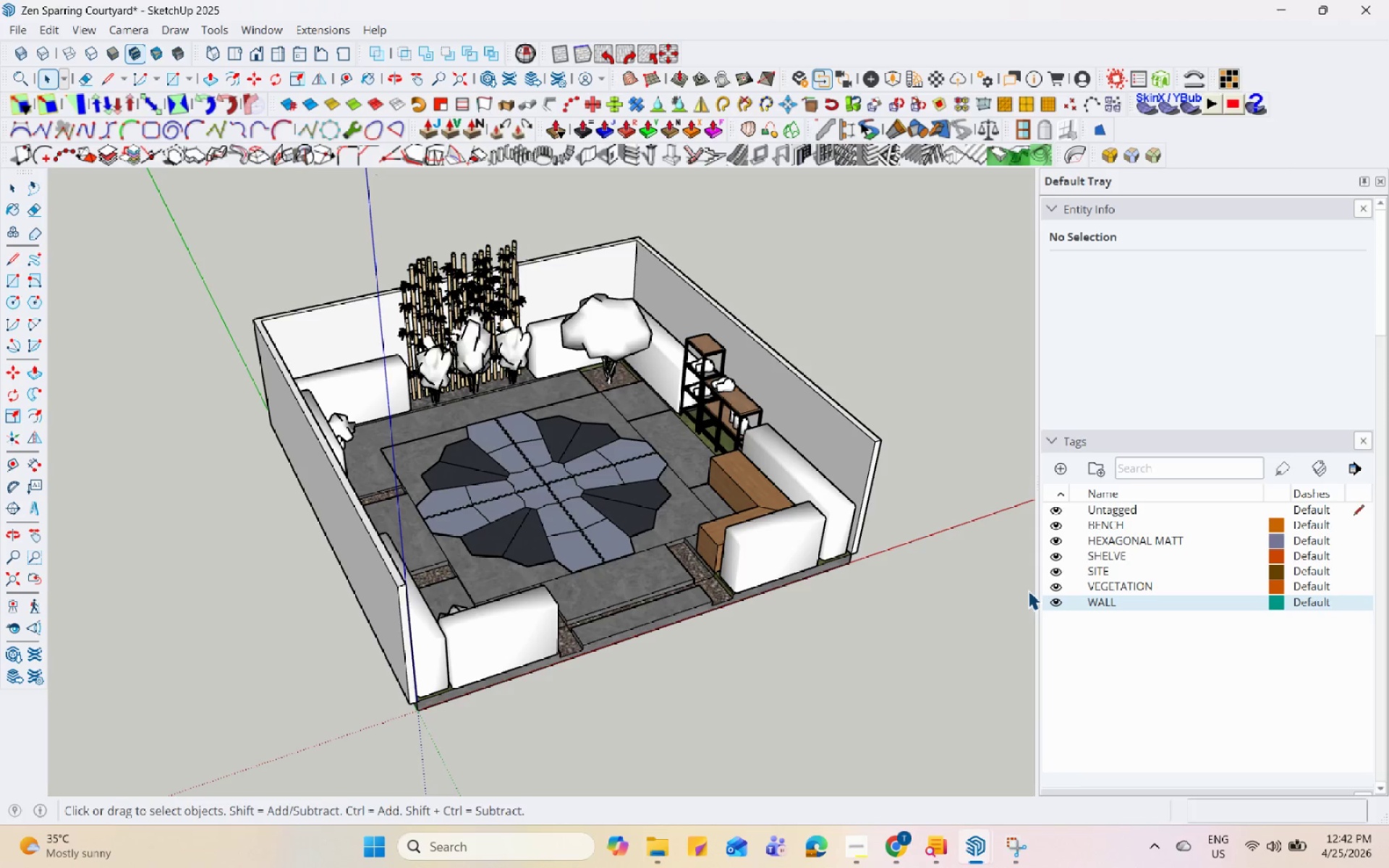 
hold_key(key=Space, duration=1.51)
 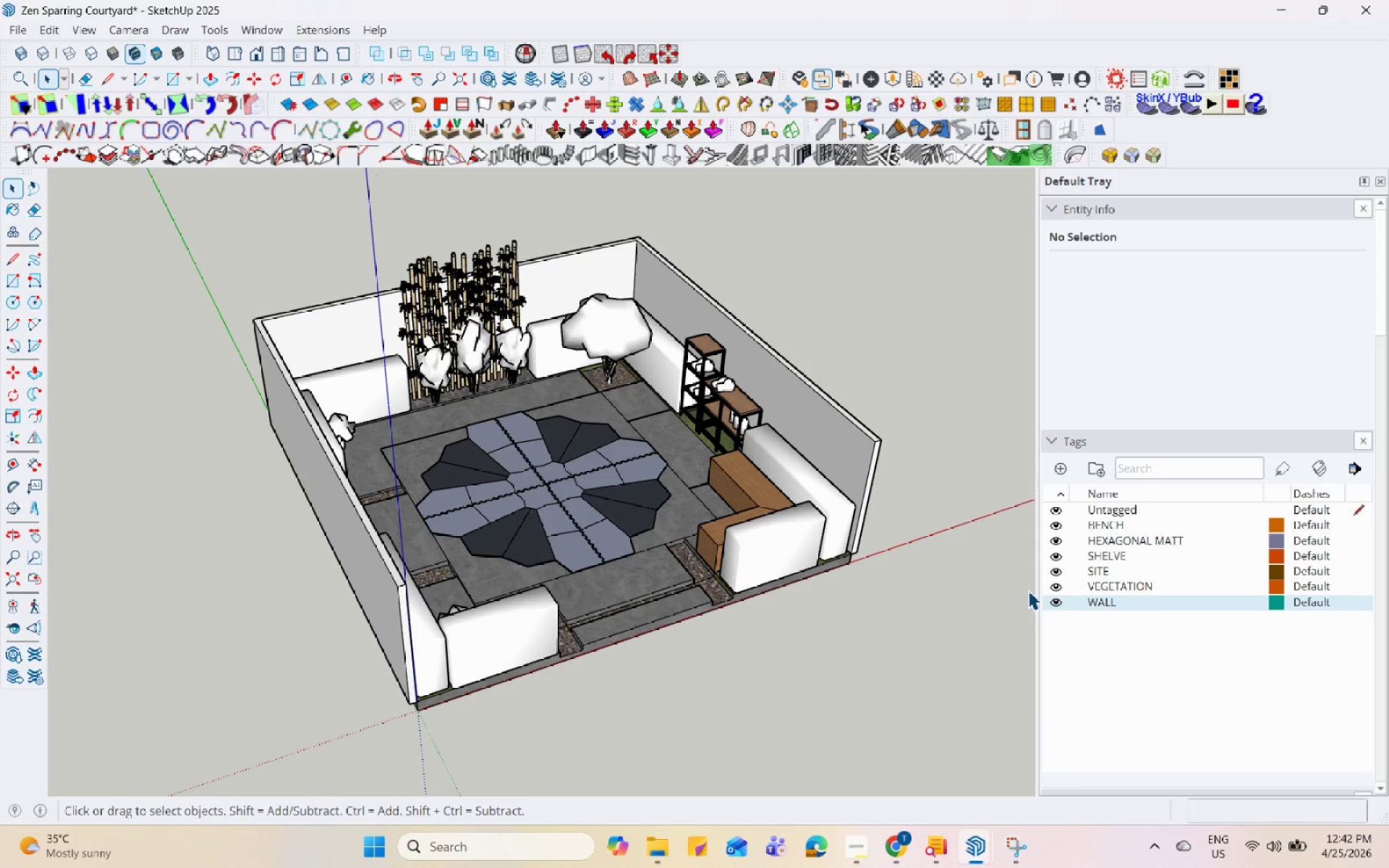 
hold_key(key=Space, duration=1.5)
 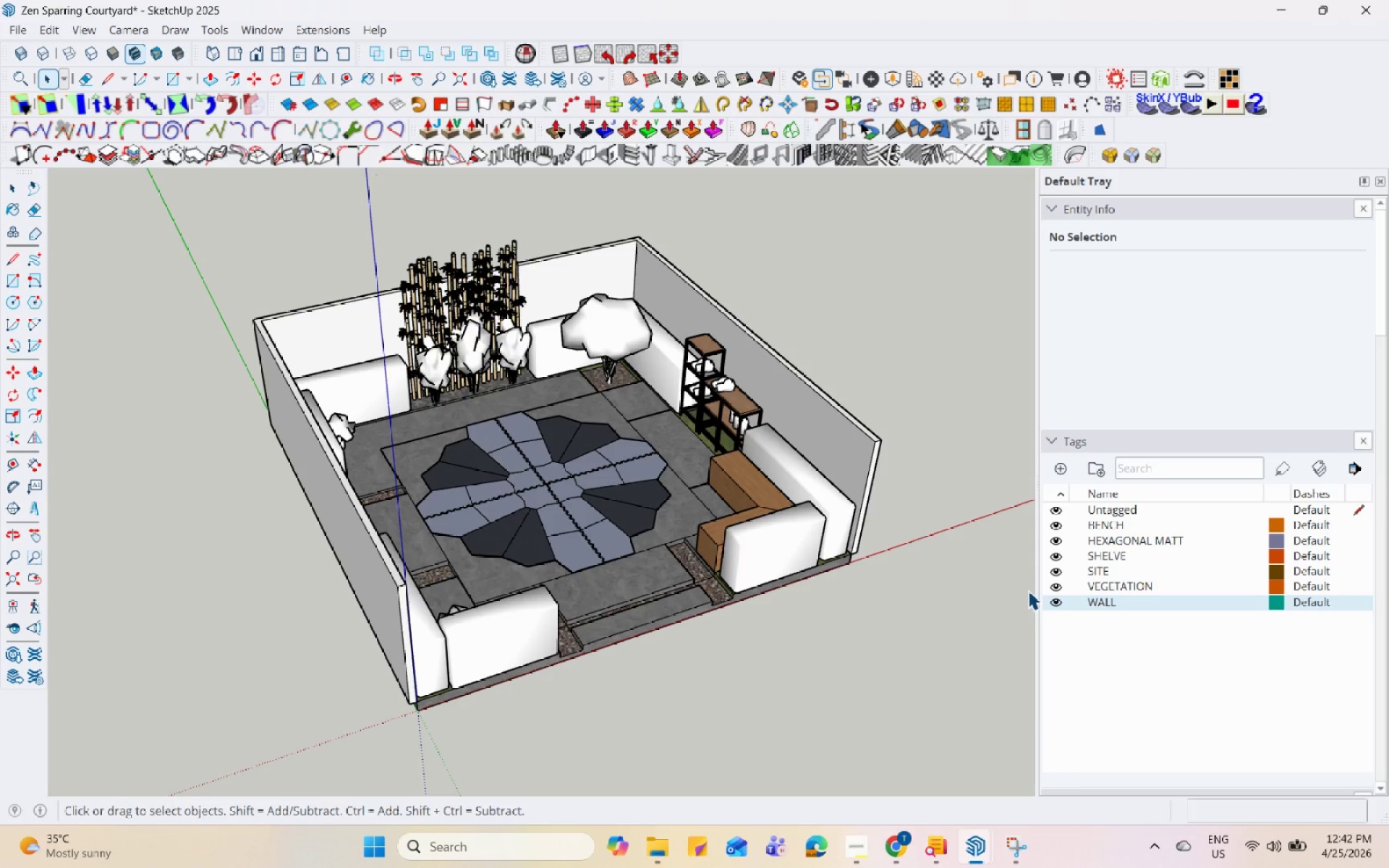 
hold_key(key=Space, duration=1.52)
 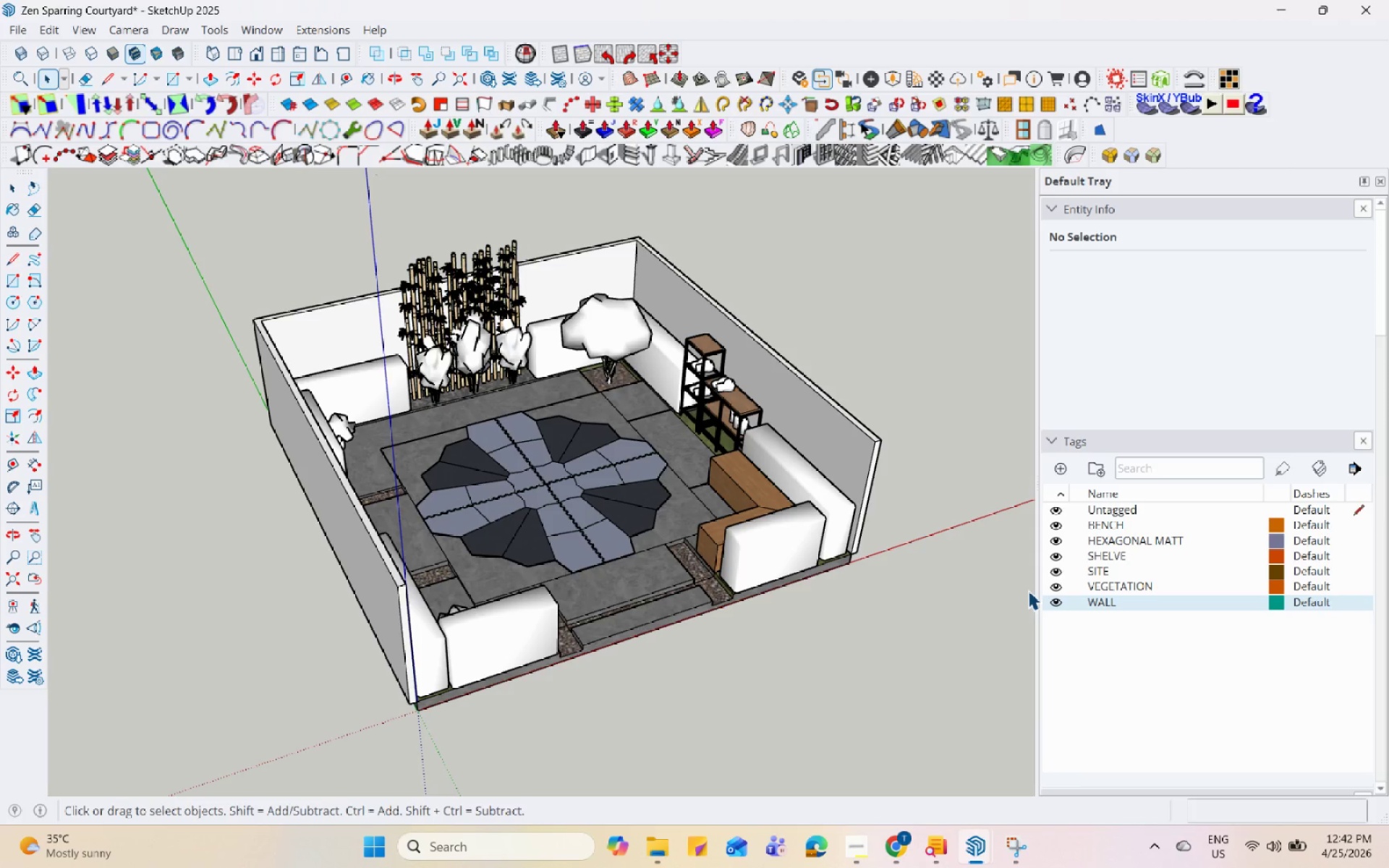 
hold_key(key=Space, duration=1.51)
 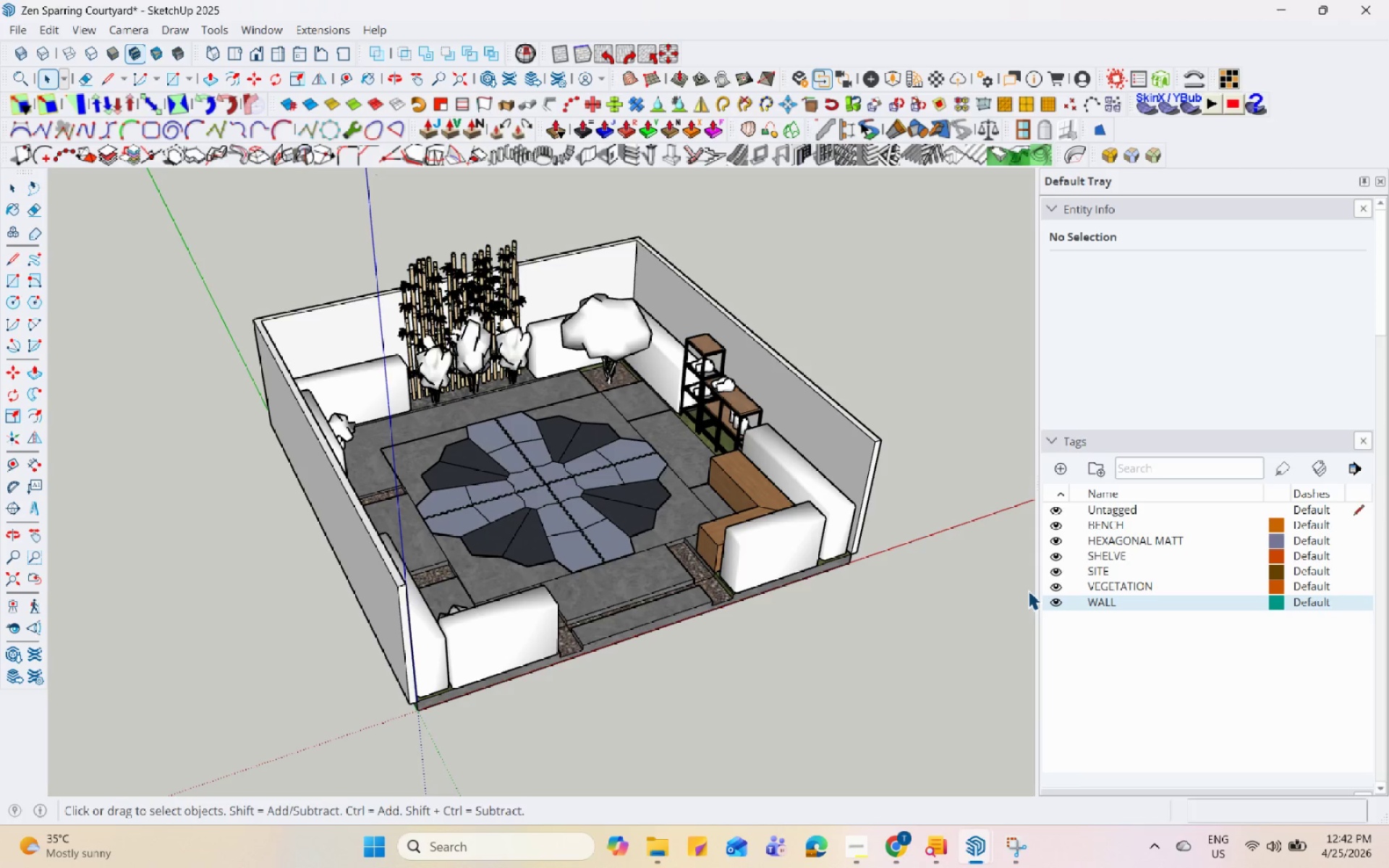 
hold_key(key=Space, duration=1.52)
 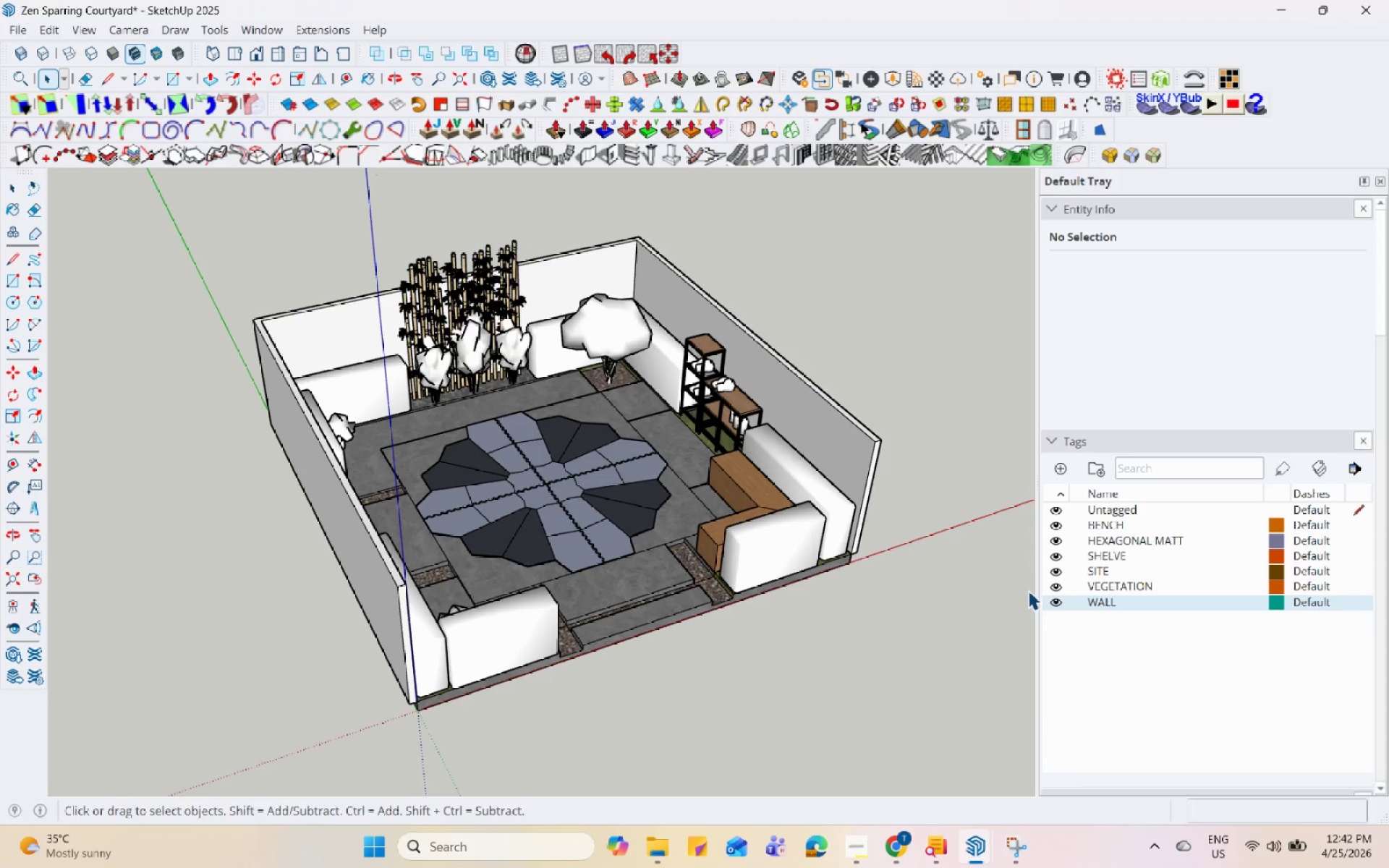 
hold_key(key=Space, duration=1.52)
 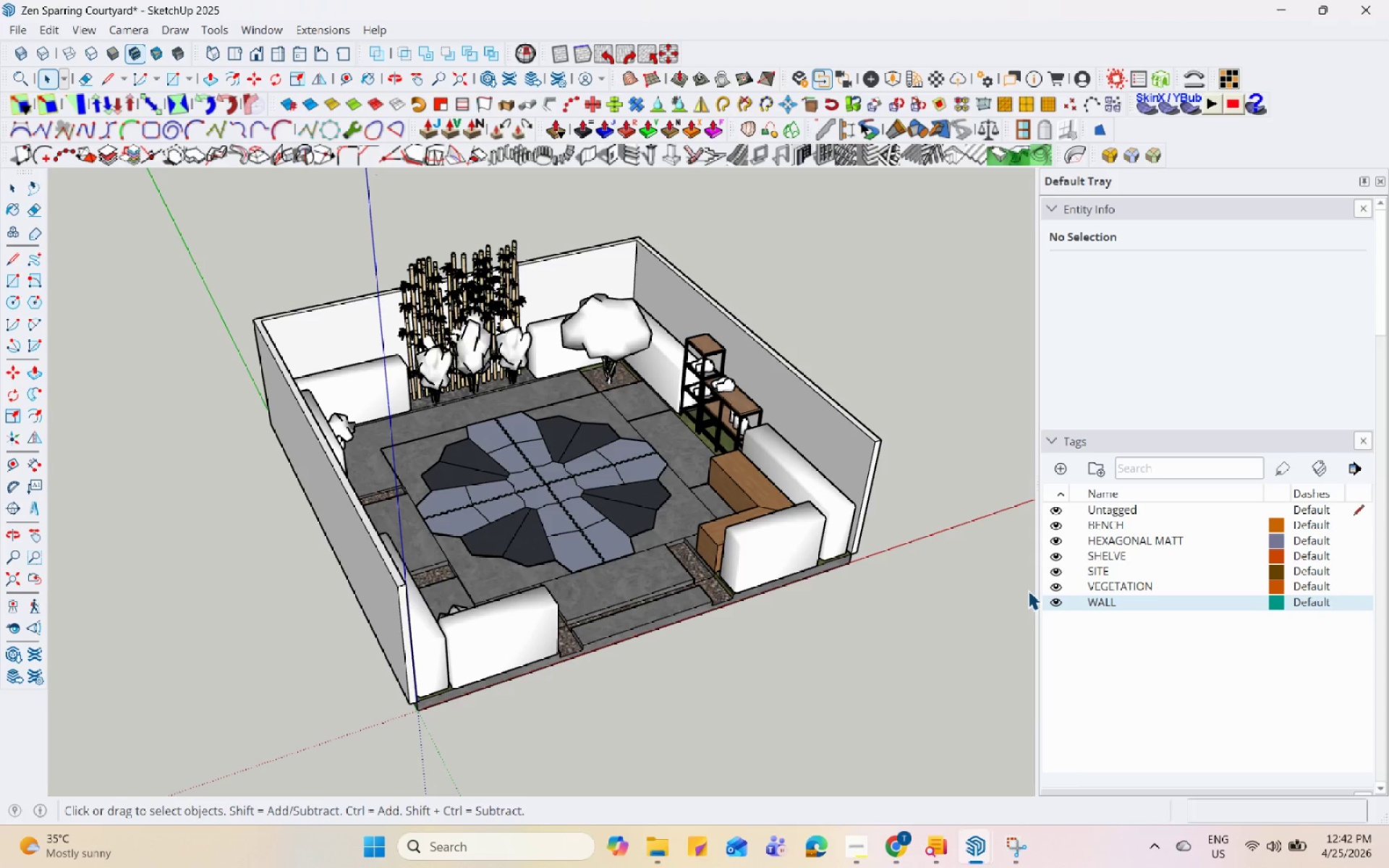 
hold_key(key=Space, duration=1.51)
 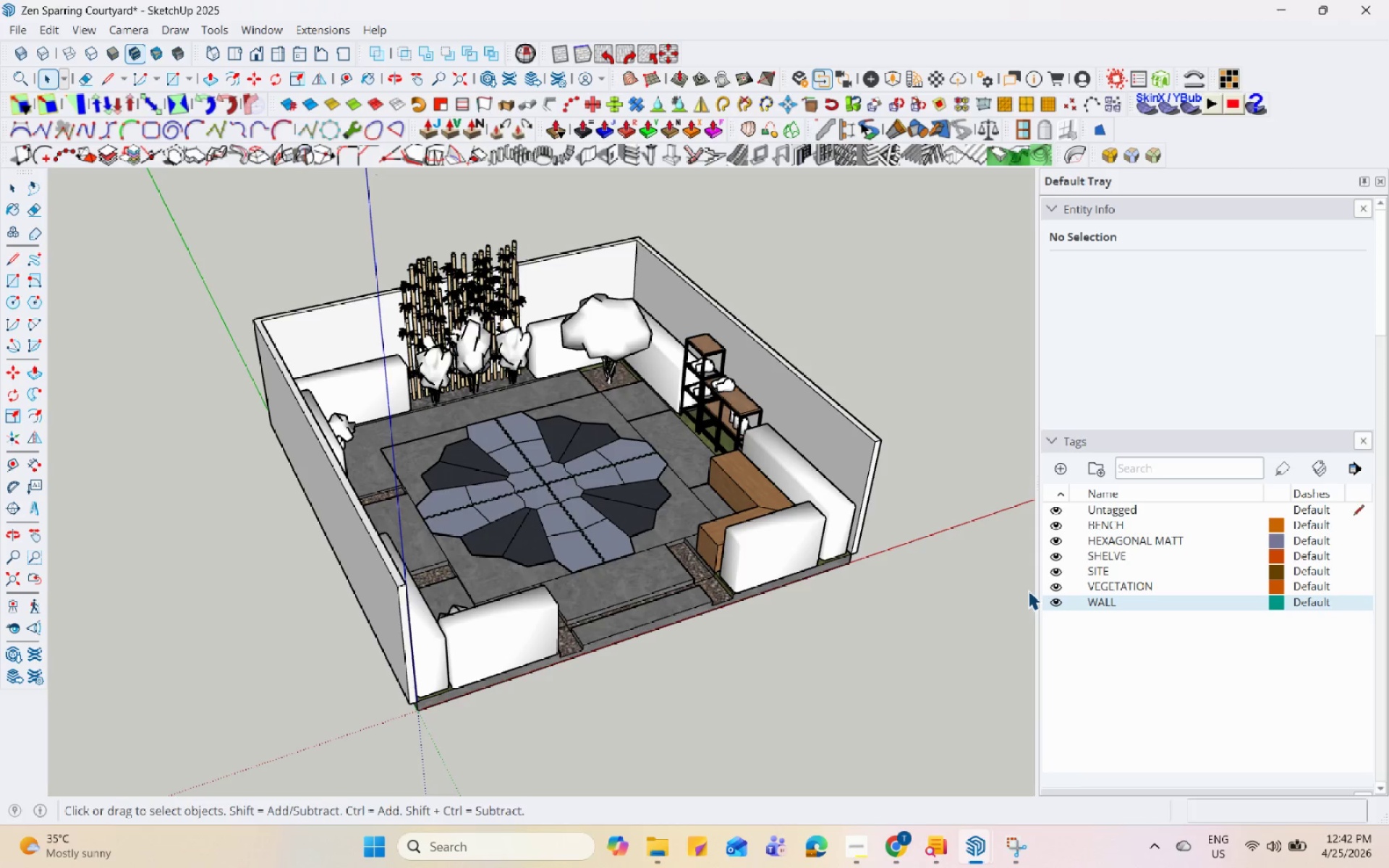 
hold_key(key=Space, duration=1.53)
 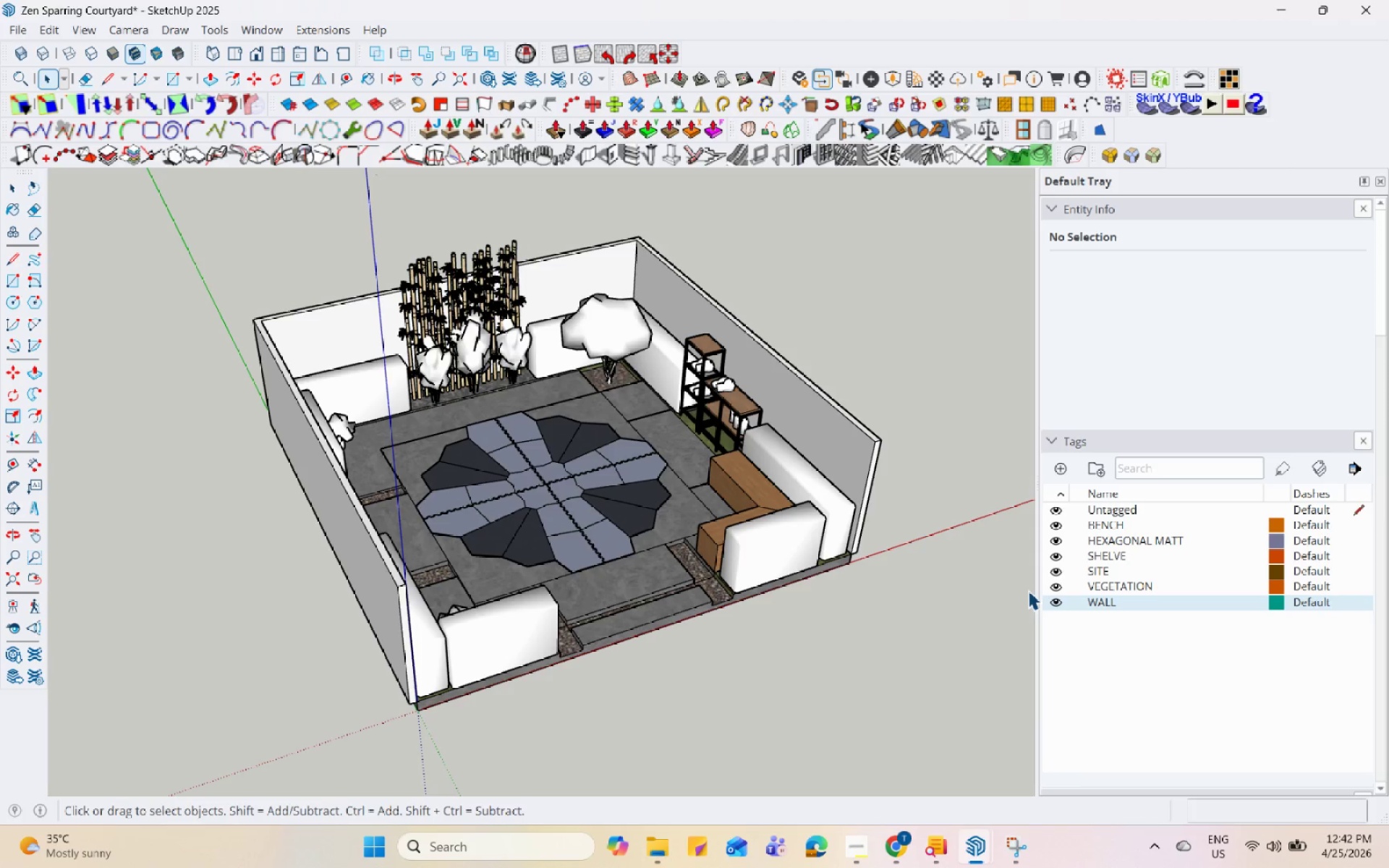 
hold_key(key=Space, duration=1.51)
 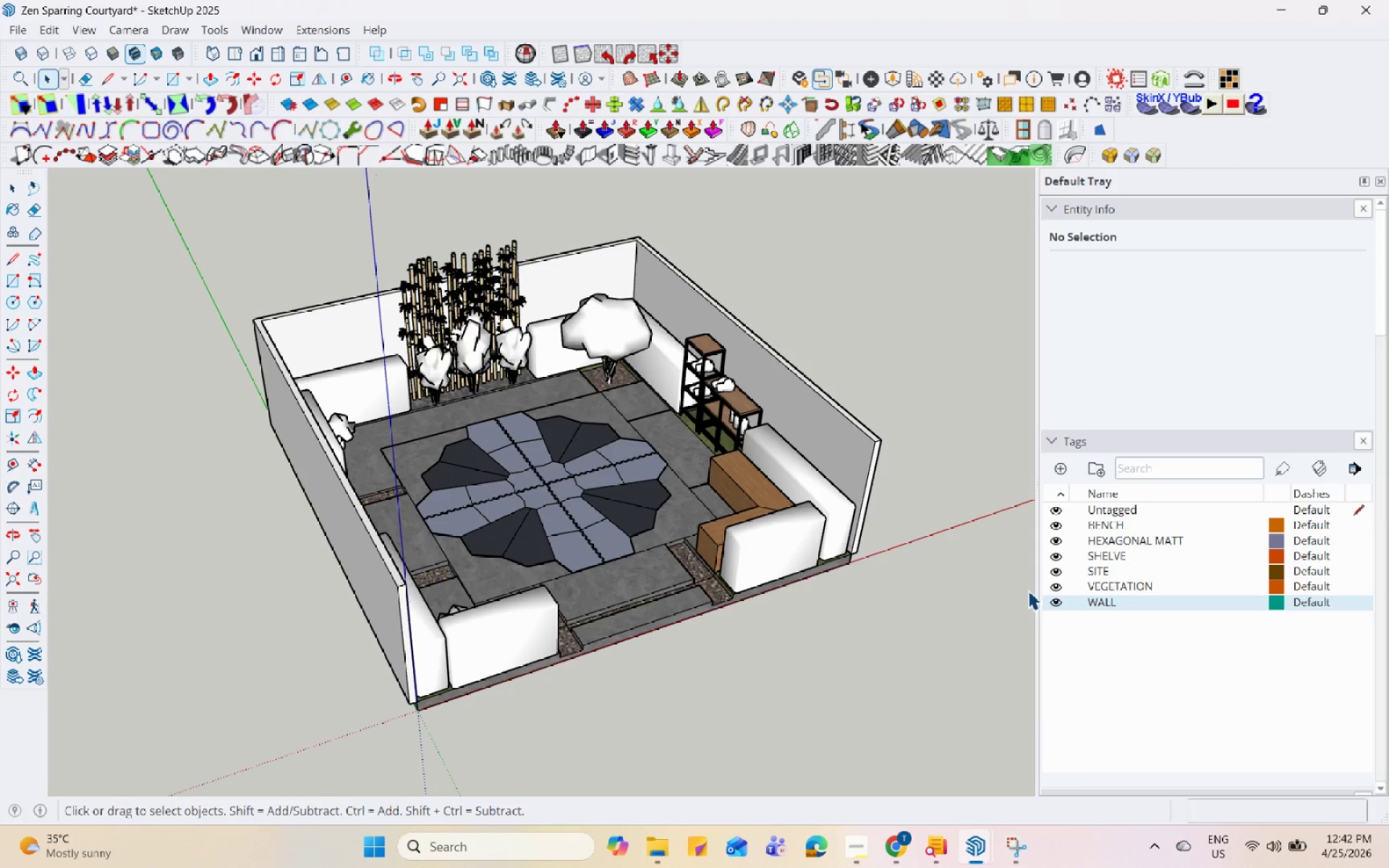 
hold_key(key=Space, duration=1.52)
 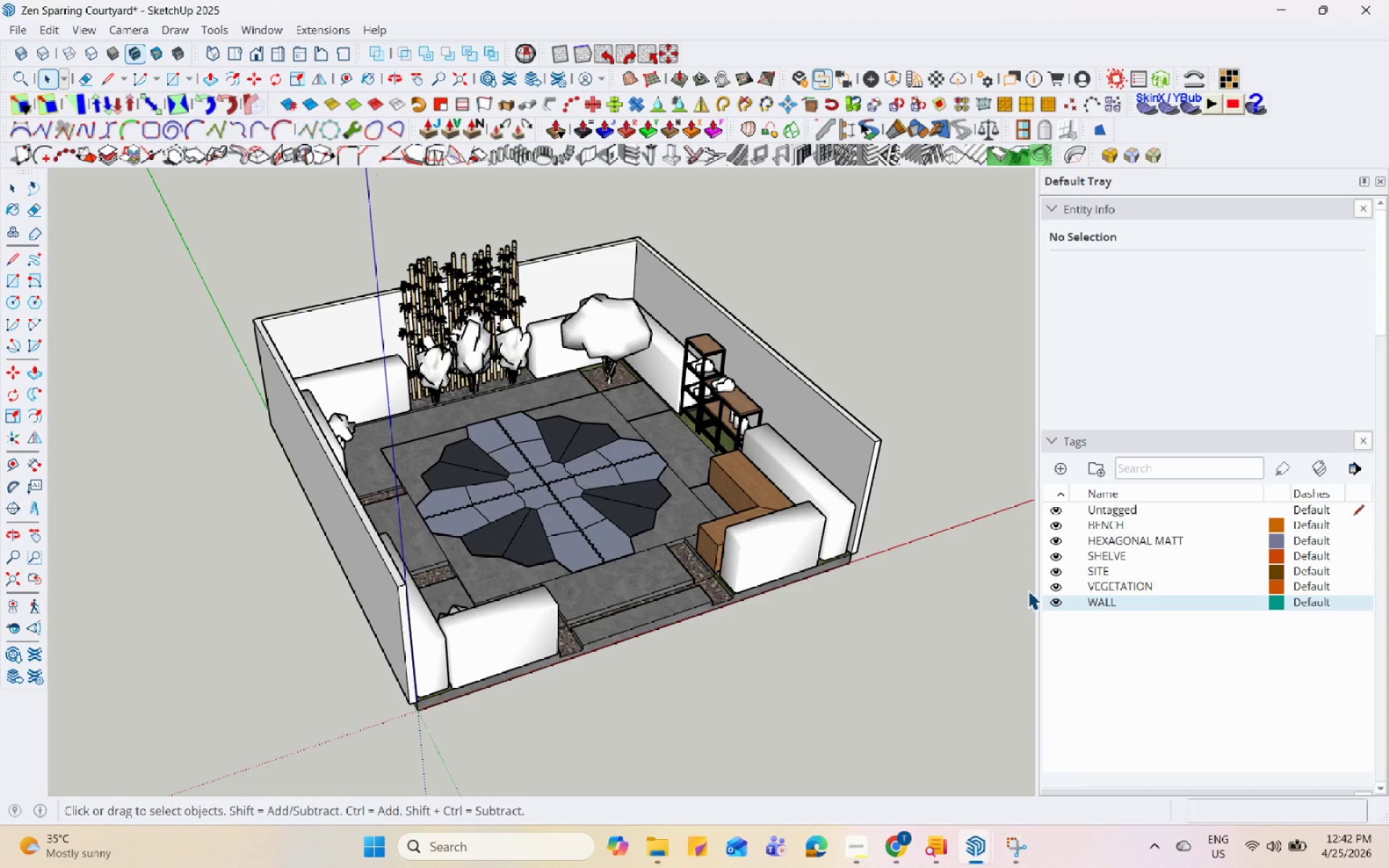 
hold_key(key=Space, duration=1.53)
 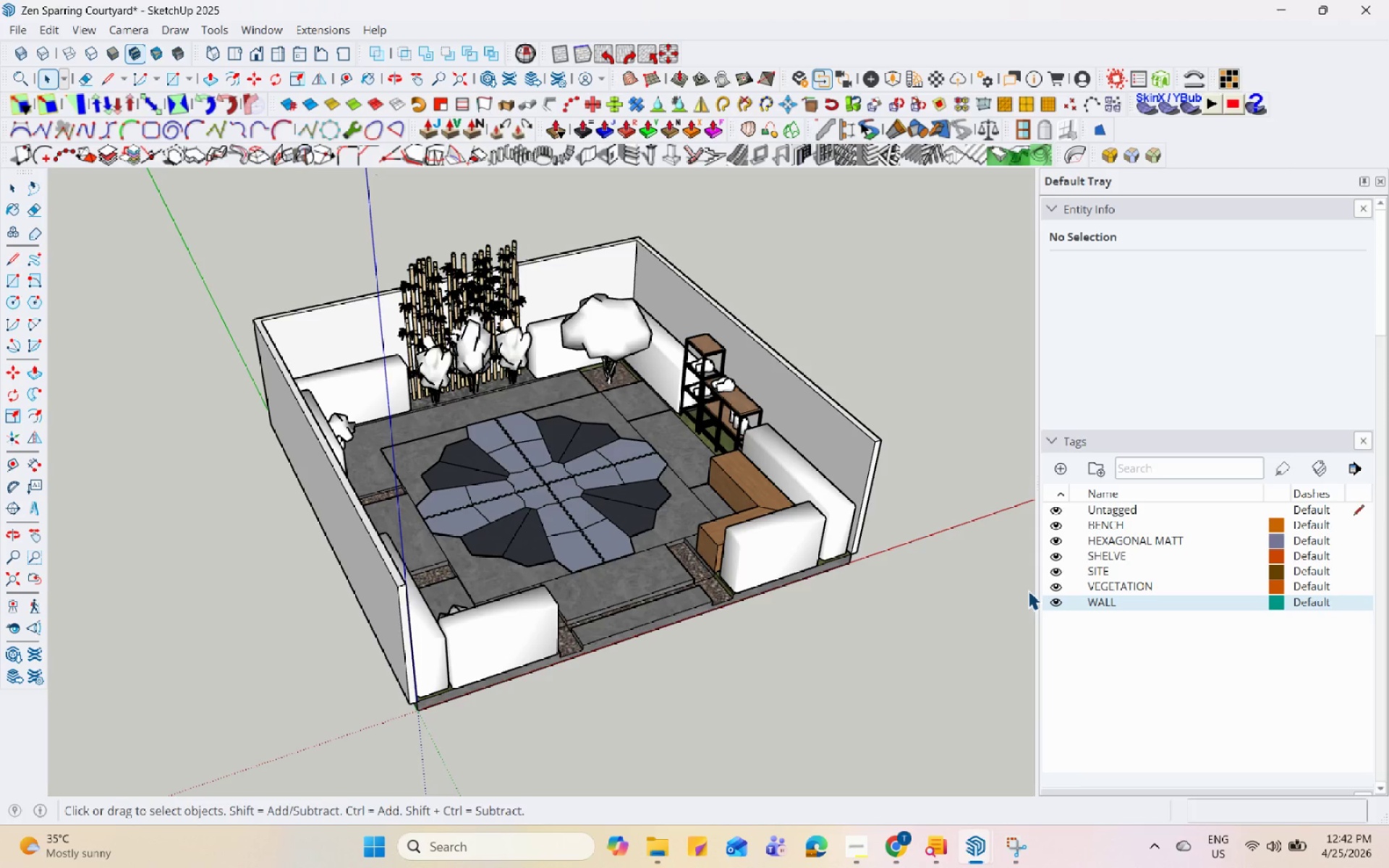 
hold_key(key=Space, duration=1.5)
 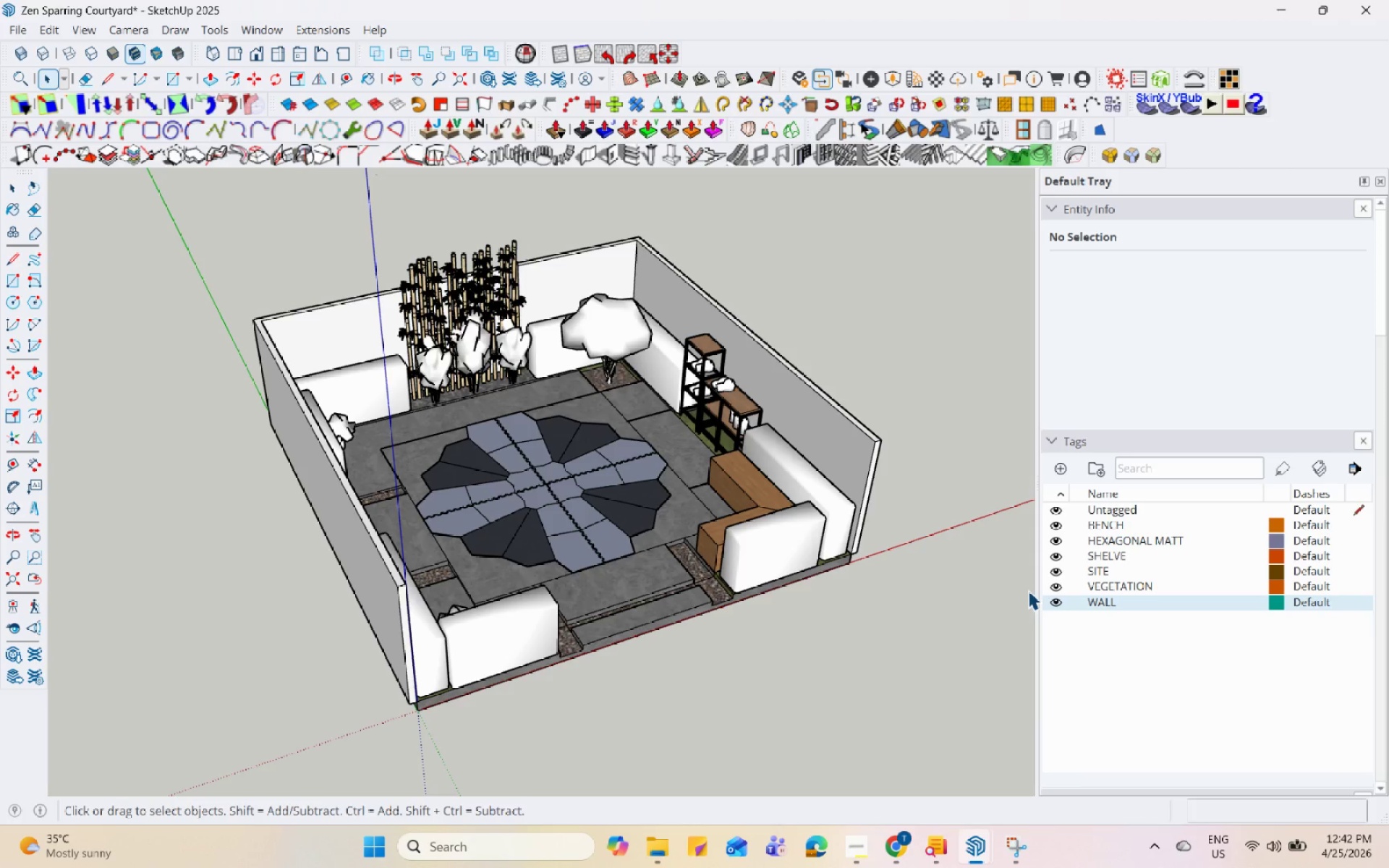 
hold_key(key=Space, duration=1.52)
 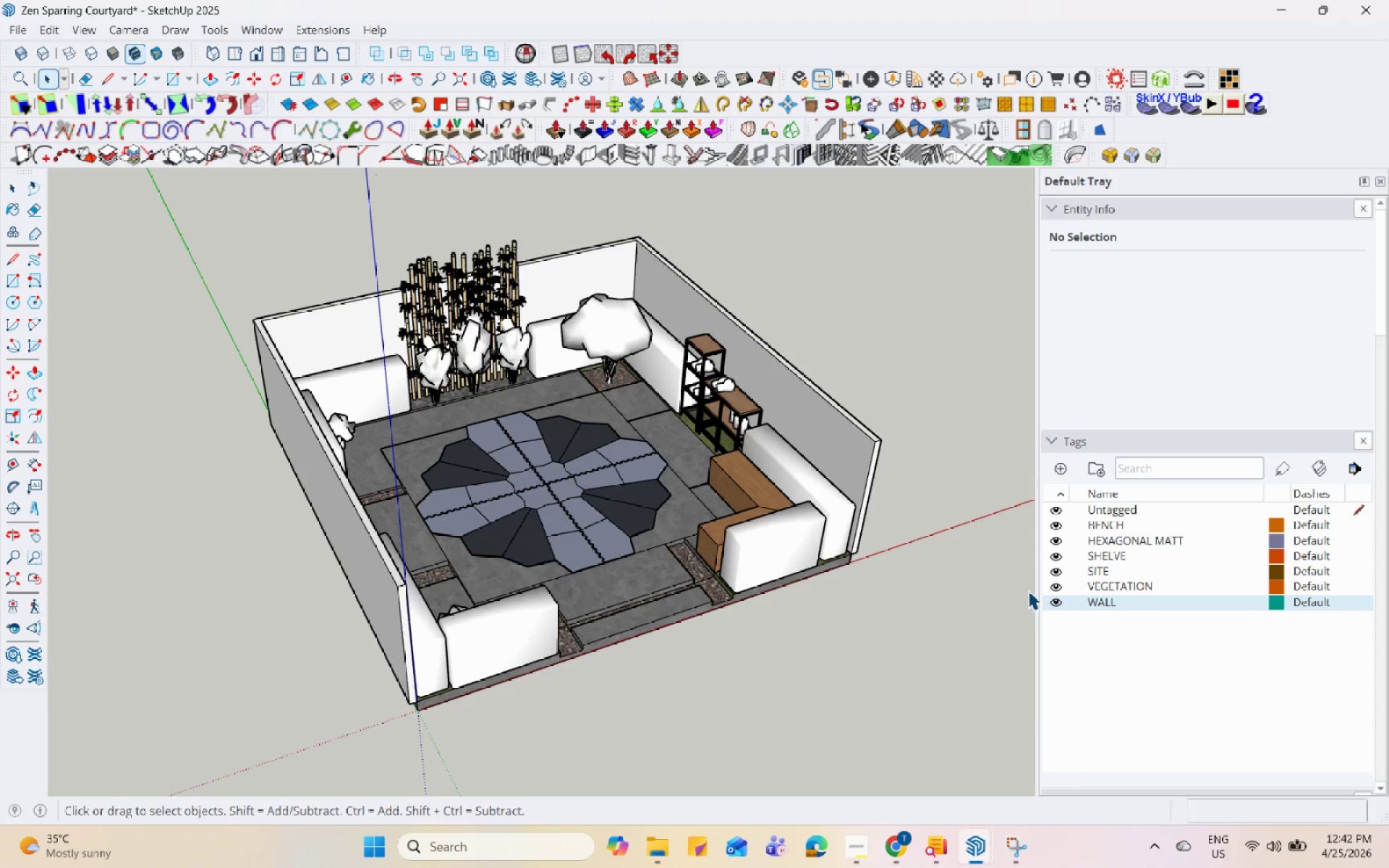 
hold_key(key=Space, duration=1.51)
 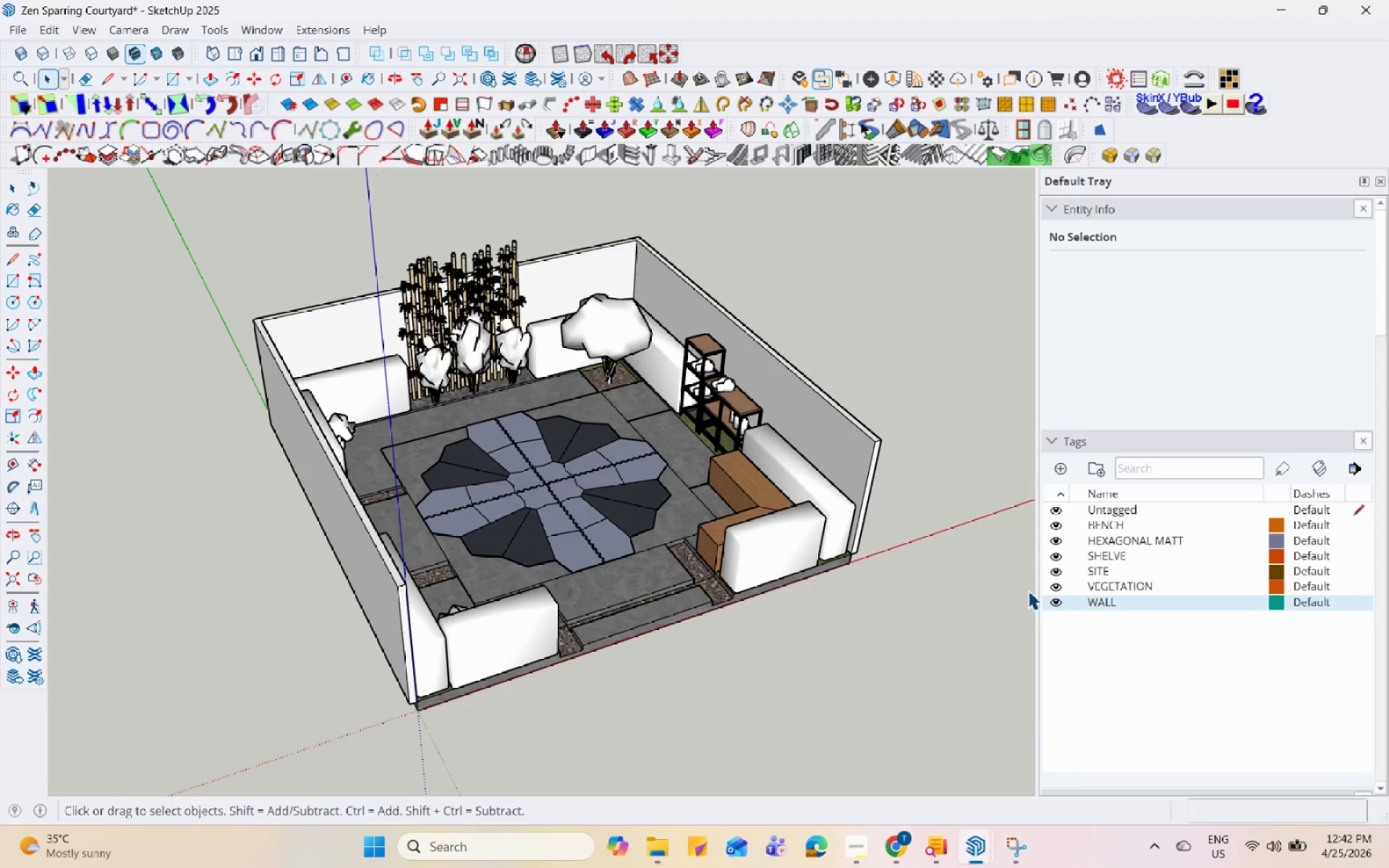 
hold_key(key=Space, duration=1.5)
 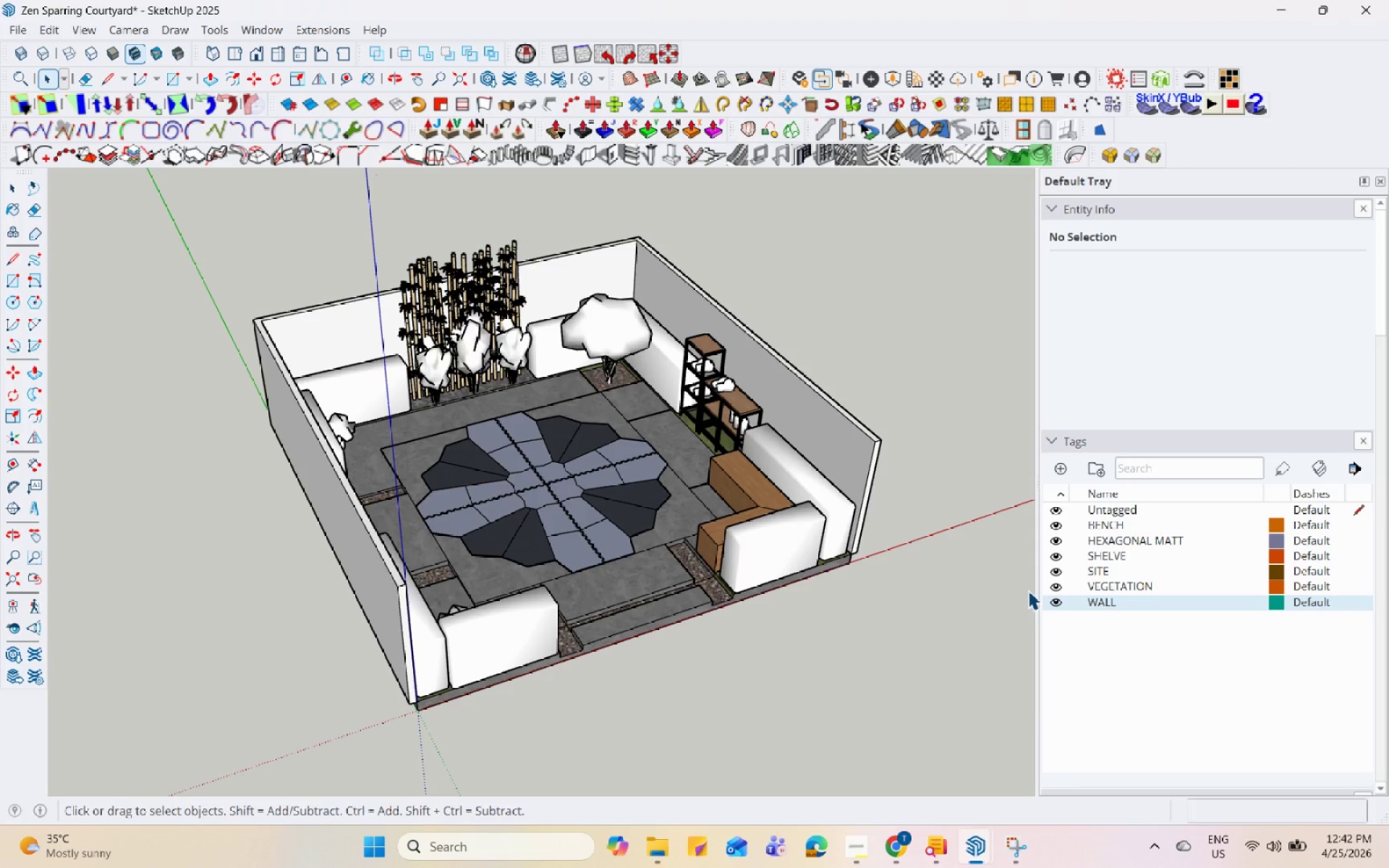 
hold_key(key=Space, duration=1.52)
 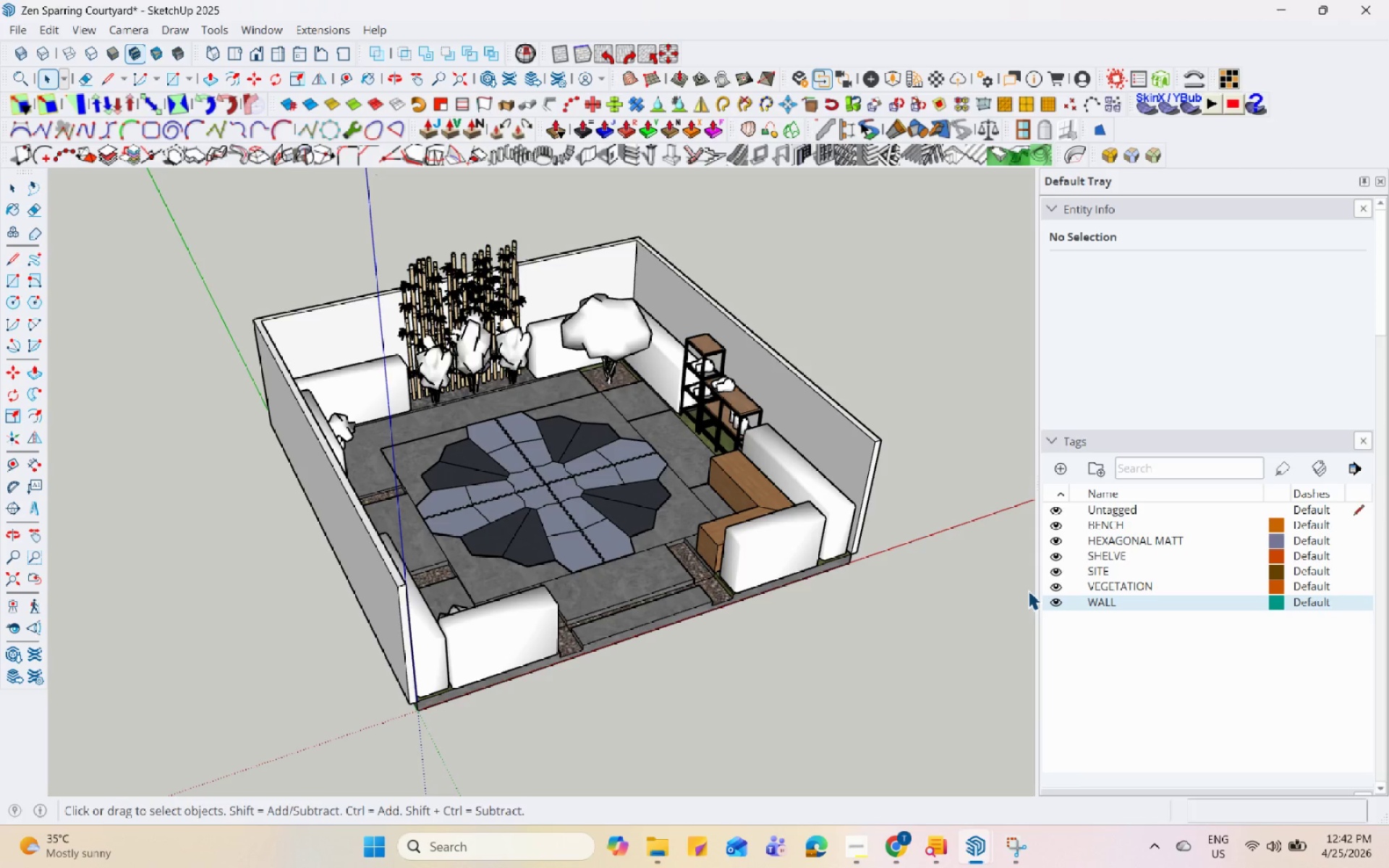 
hold_key(key=Space, duration=1.52)
 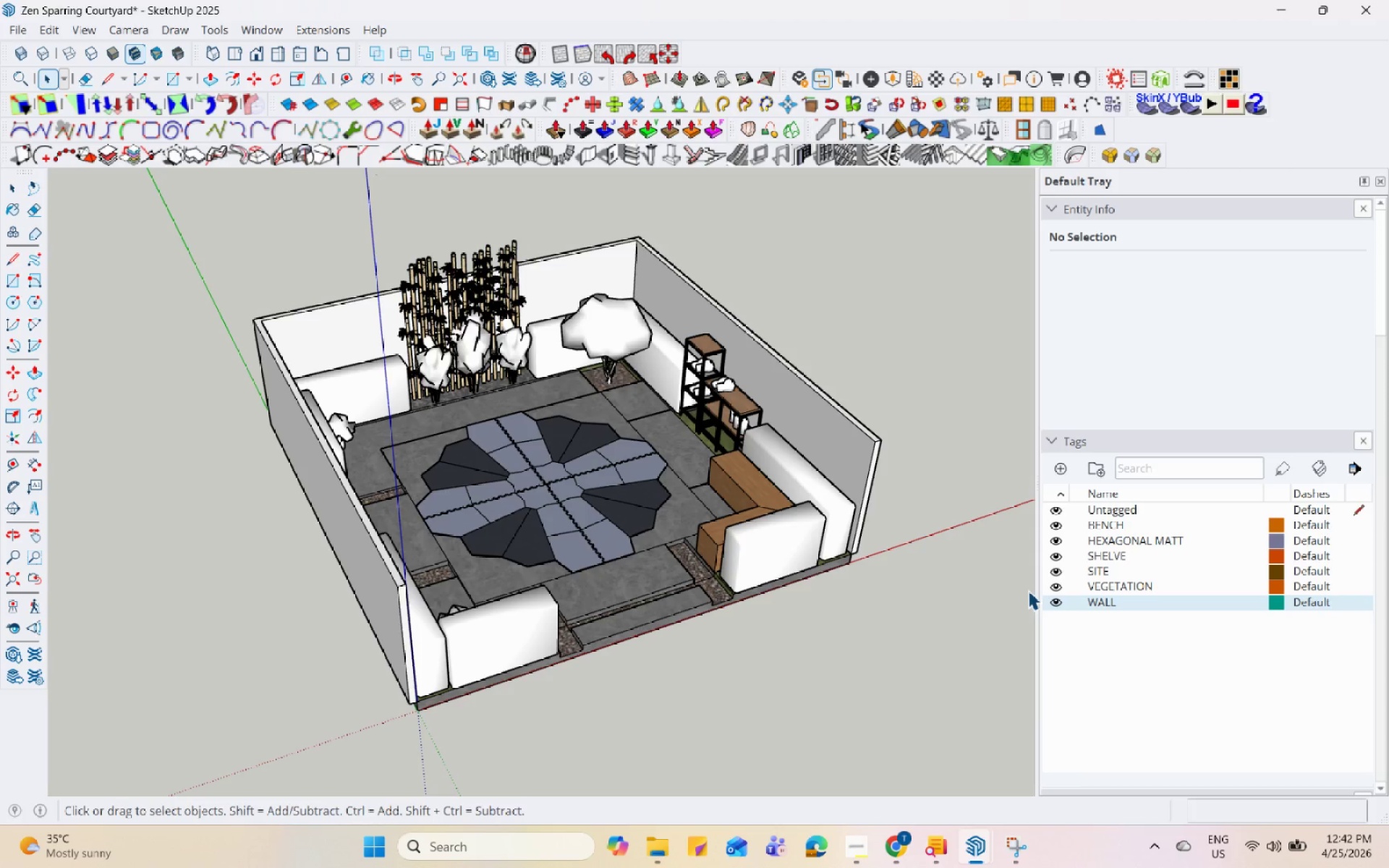 
hold_key(key=Space, duration=1.51)
 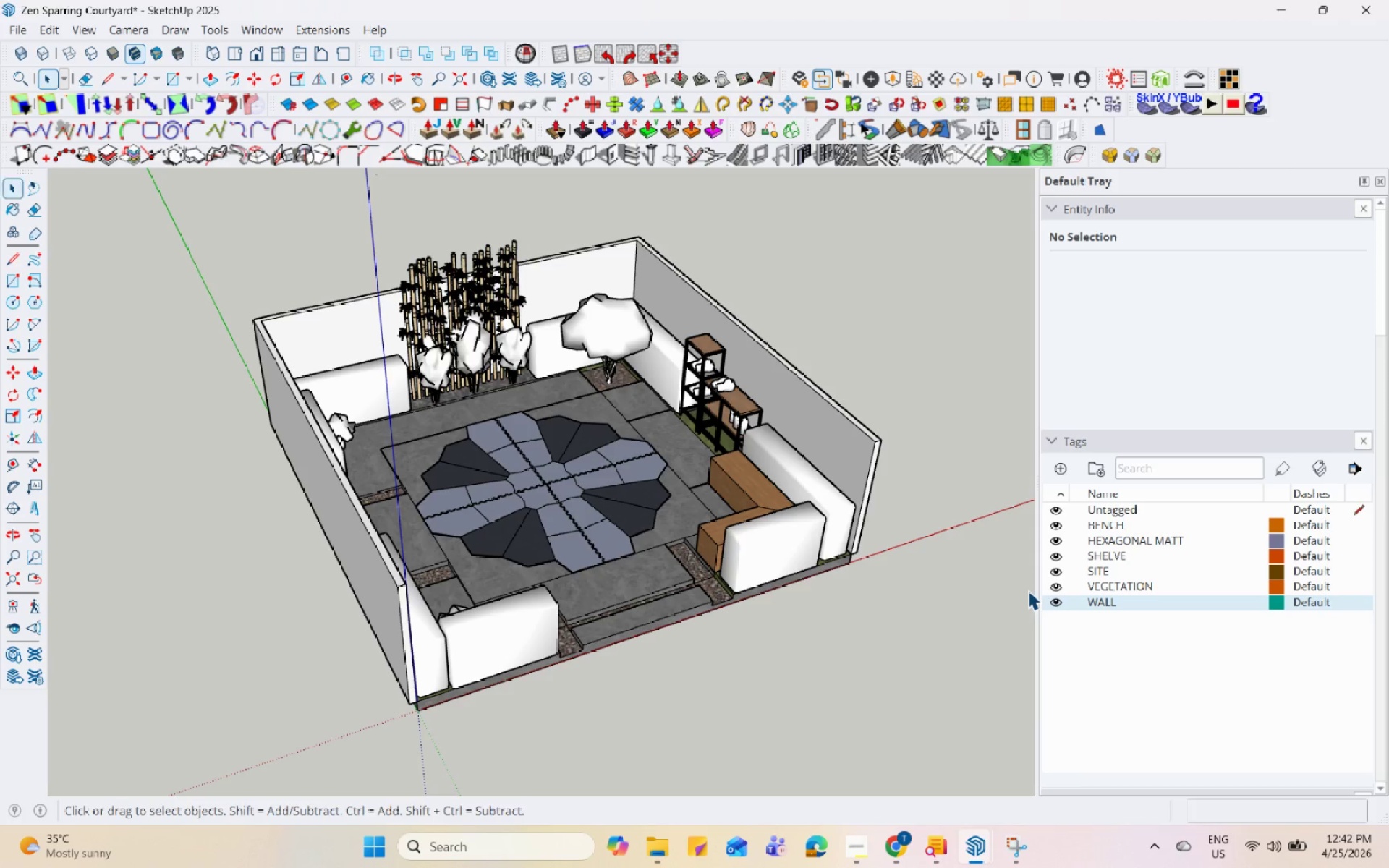 
hold_key(key=Space, duration=1.52)
 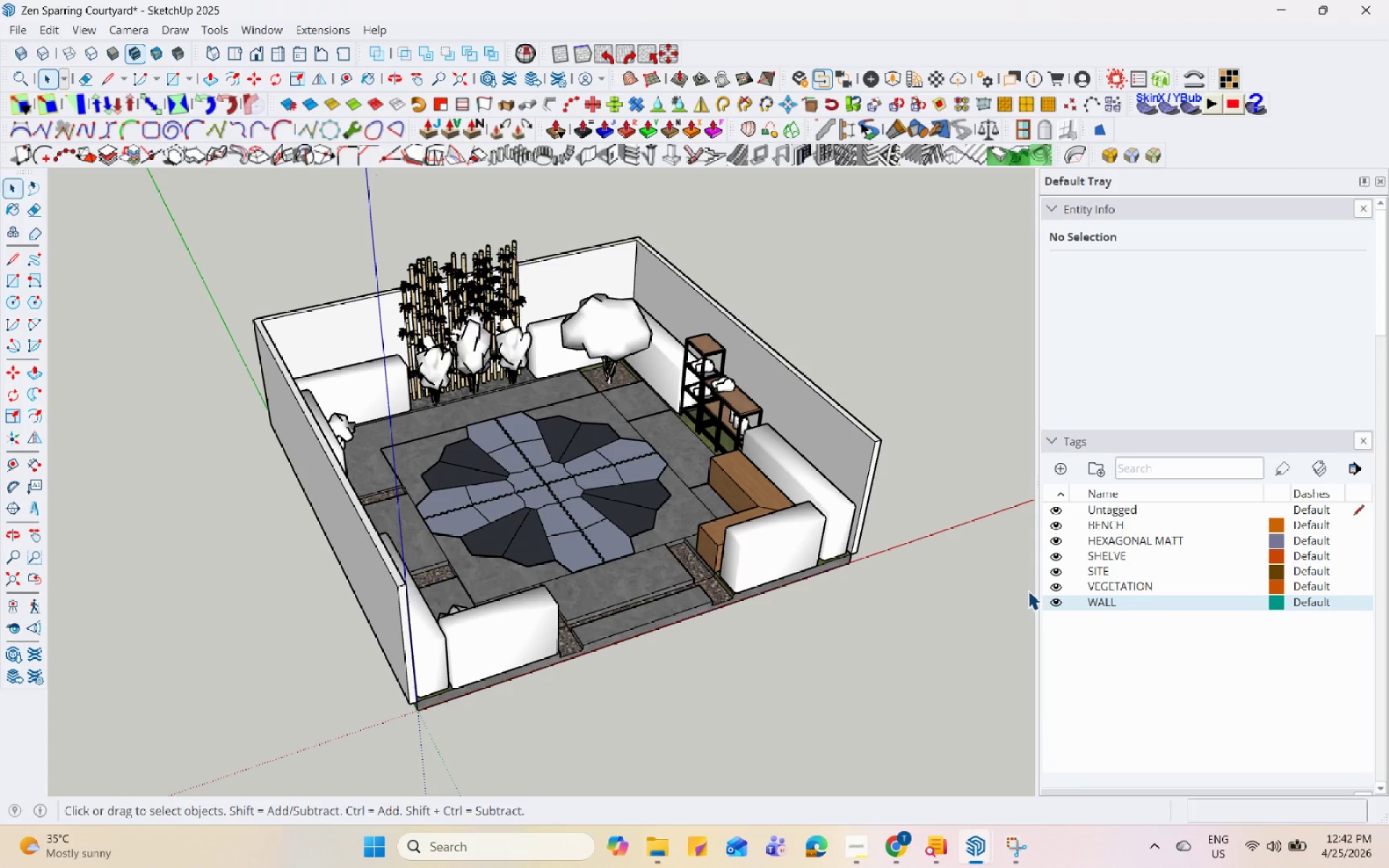 
hold_key(key=Space, duration=1.51)
 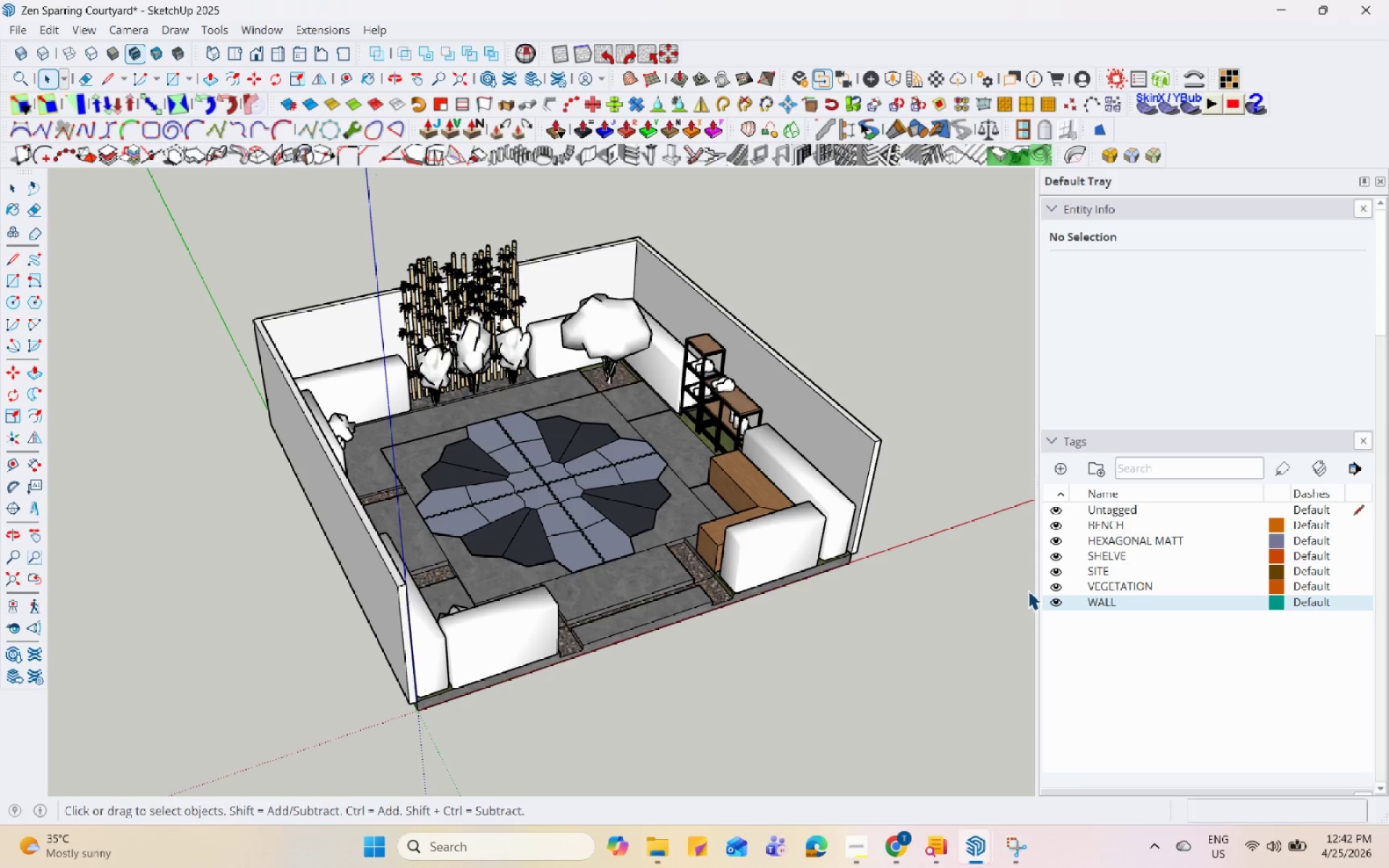 
hold_key(key=Space, duration=1.53)
 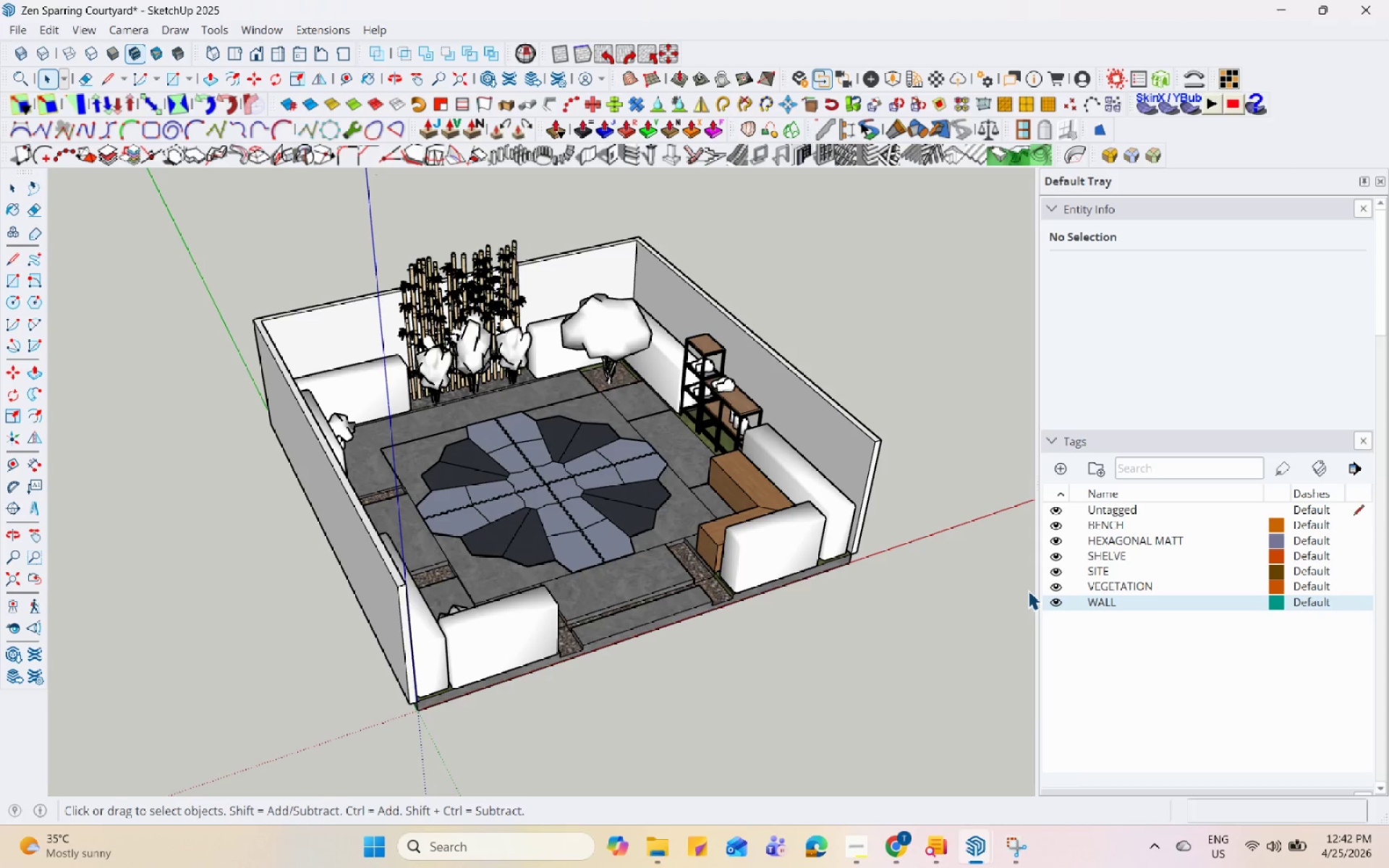 
hold_key(key=Space, duration=1.51)
 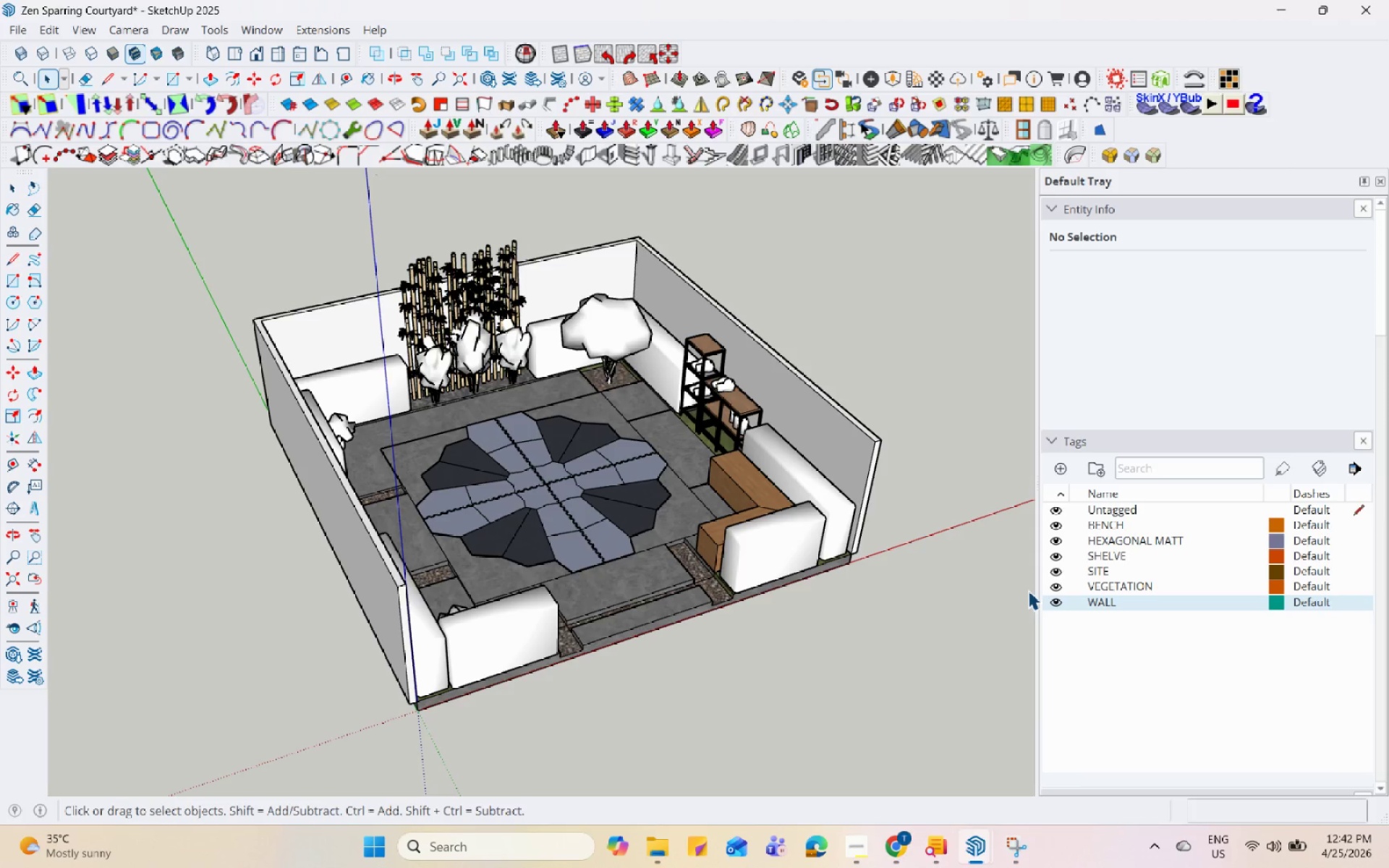 
hold_key(key=Space, duration=1.52)
 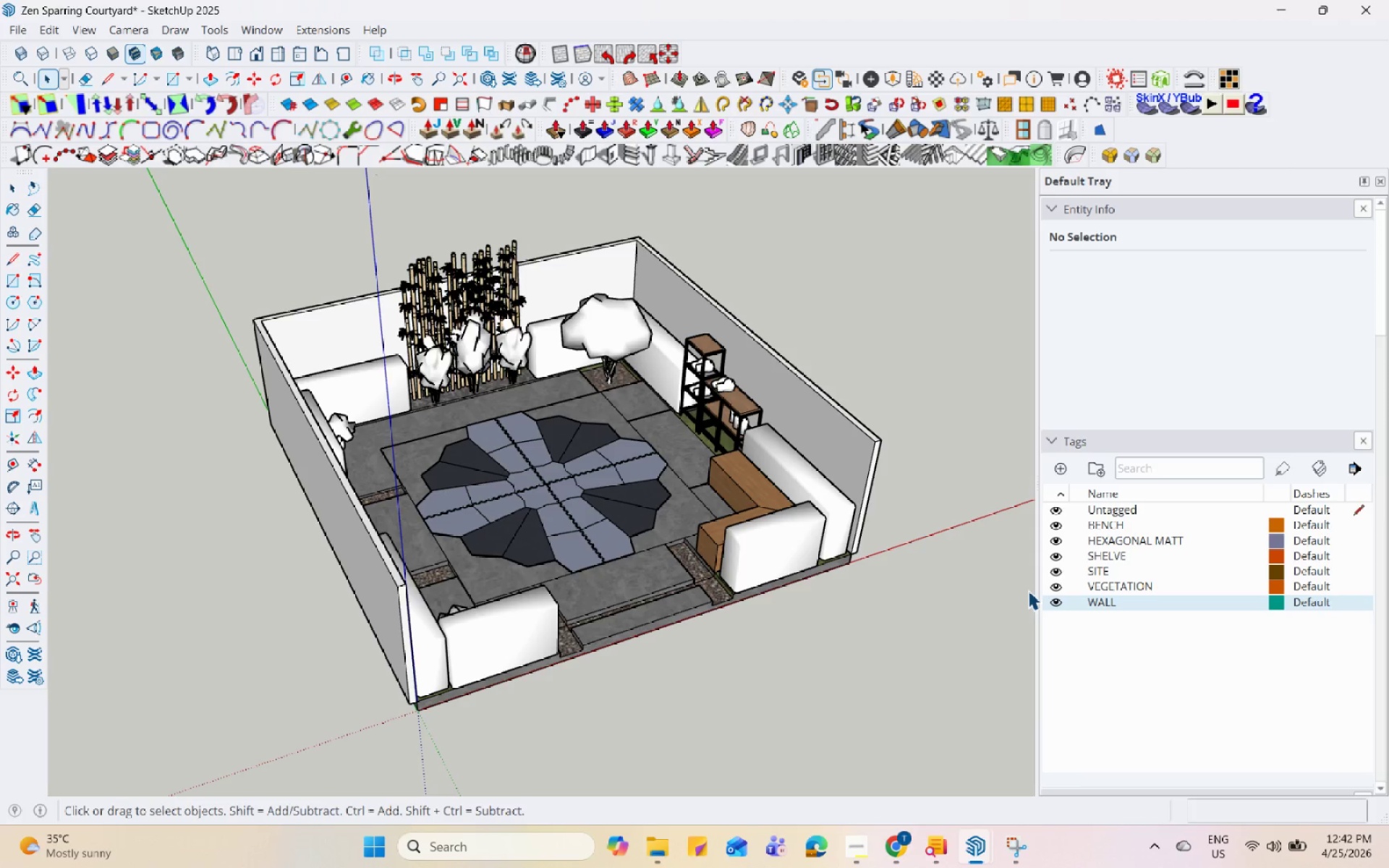 
hold_key(key=Space, duration=1.52)
 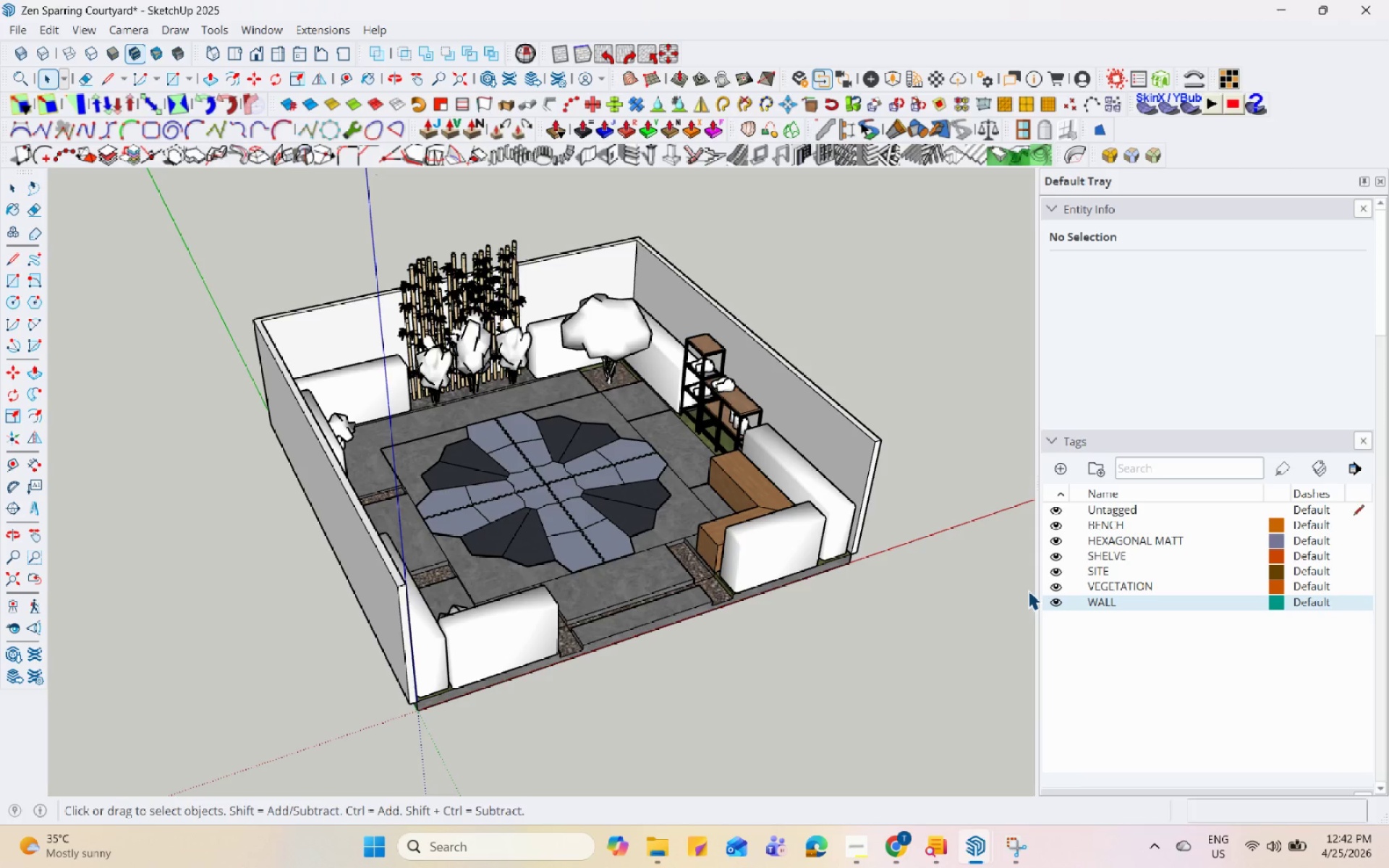 
hold_key(key=Space, duration=1.51)
 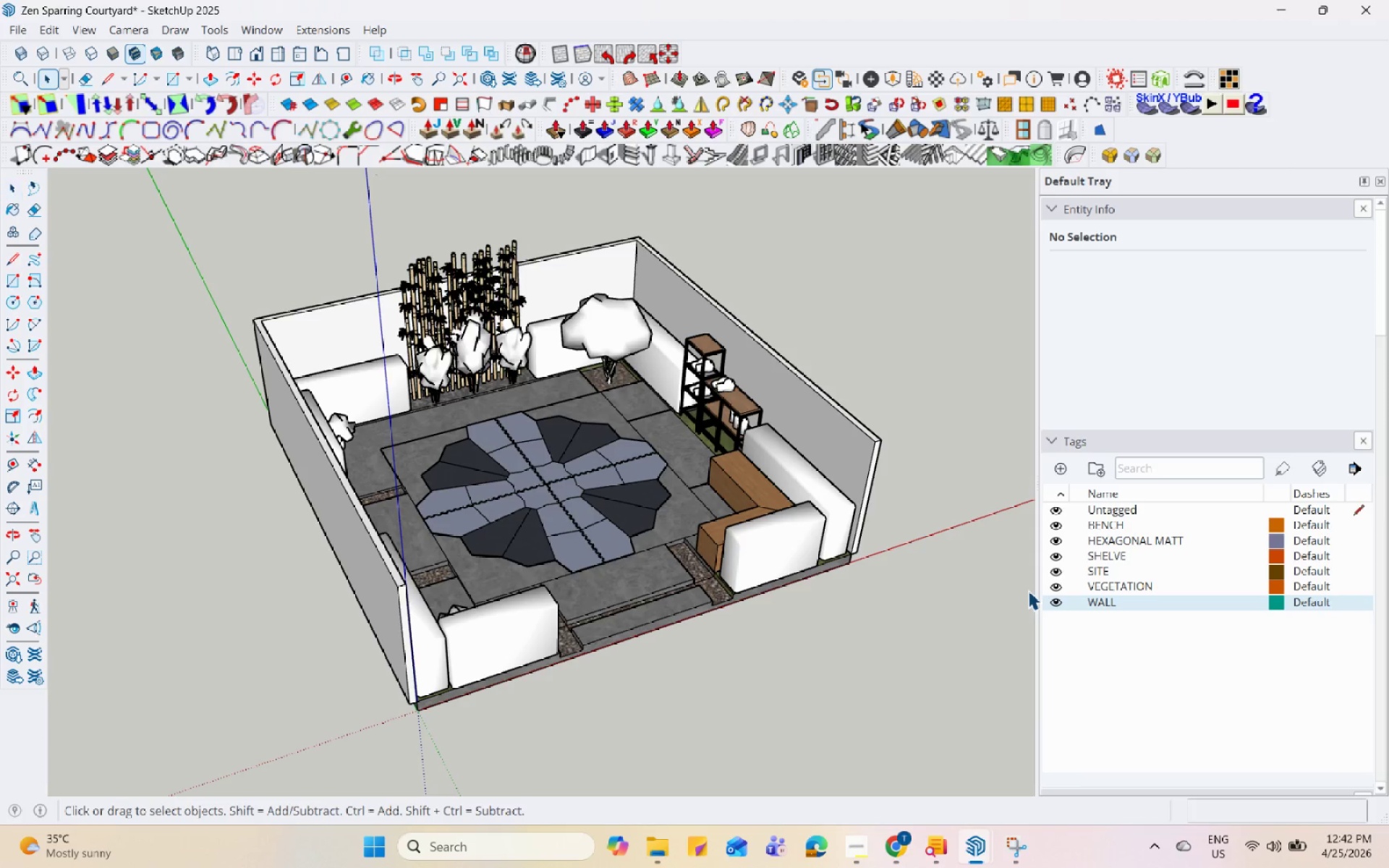 
hold_key(key=Space, duration=1.5)
 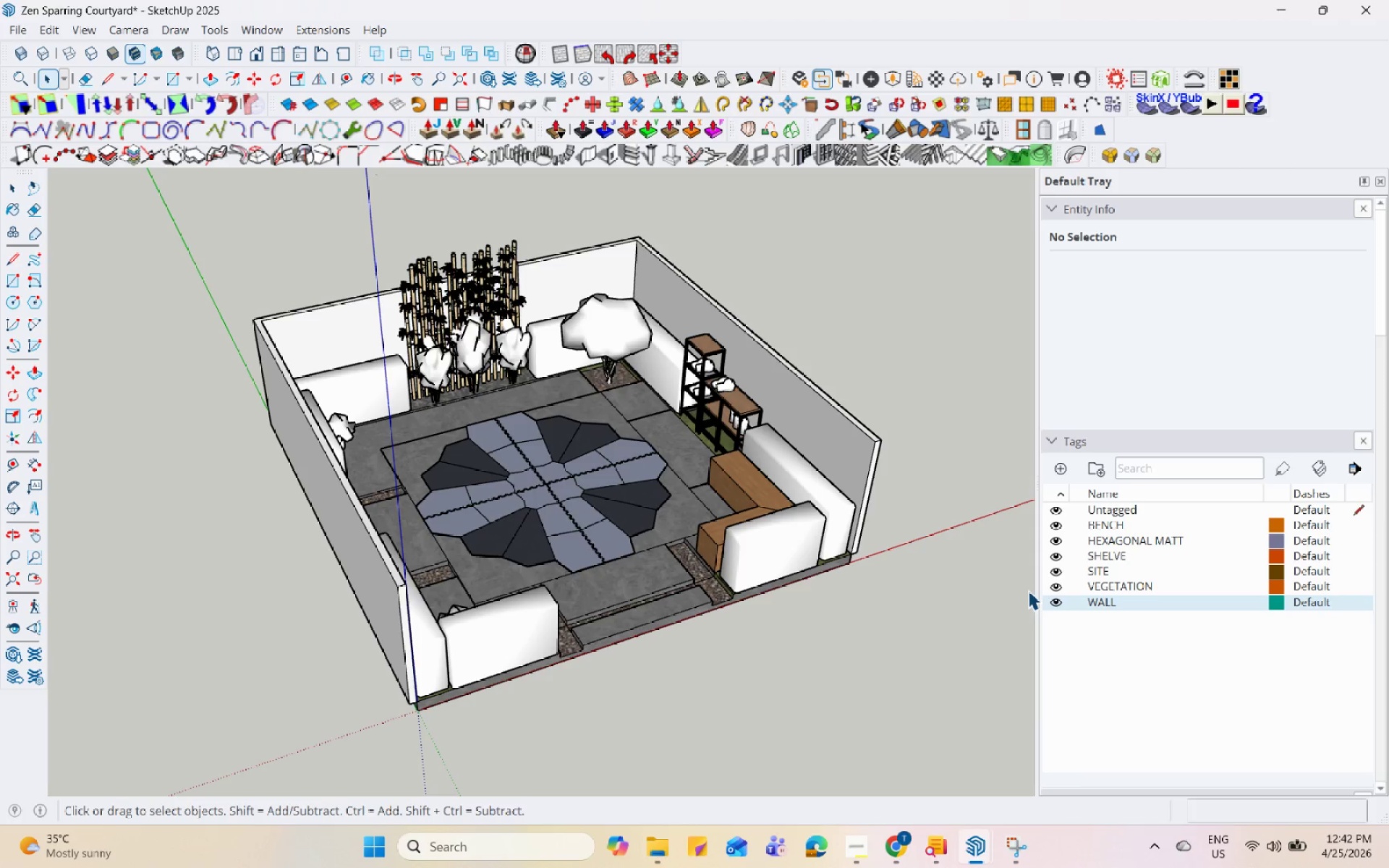 
hold_key(key=Space, duration=1.5)
 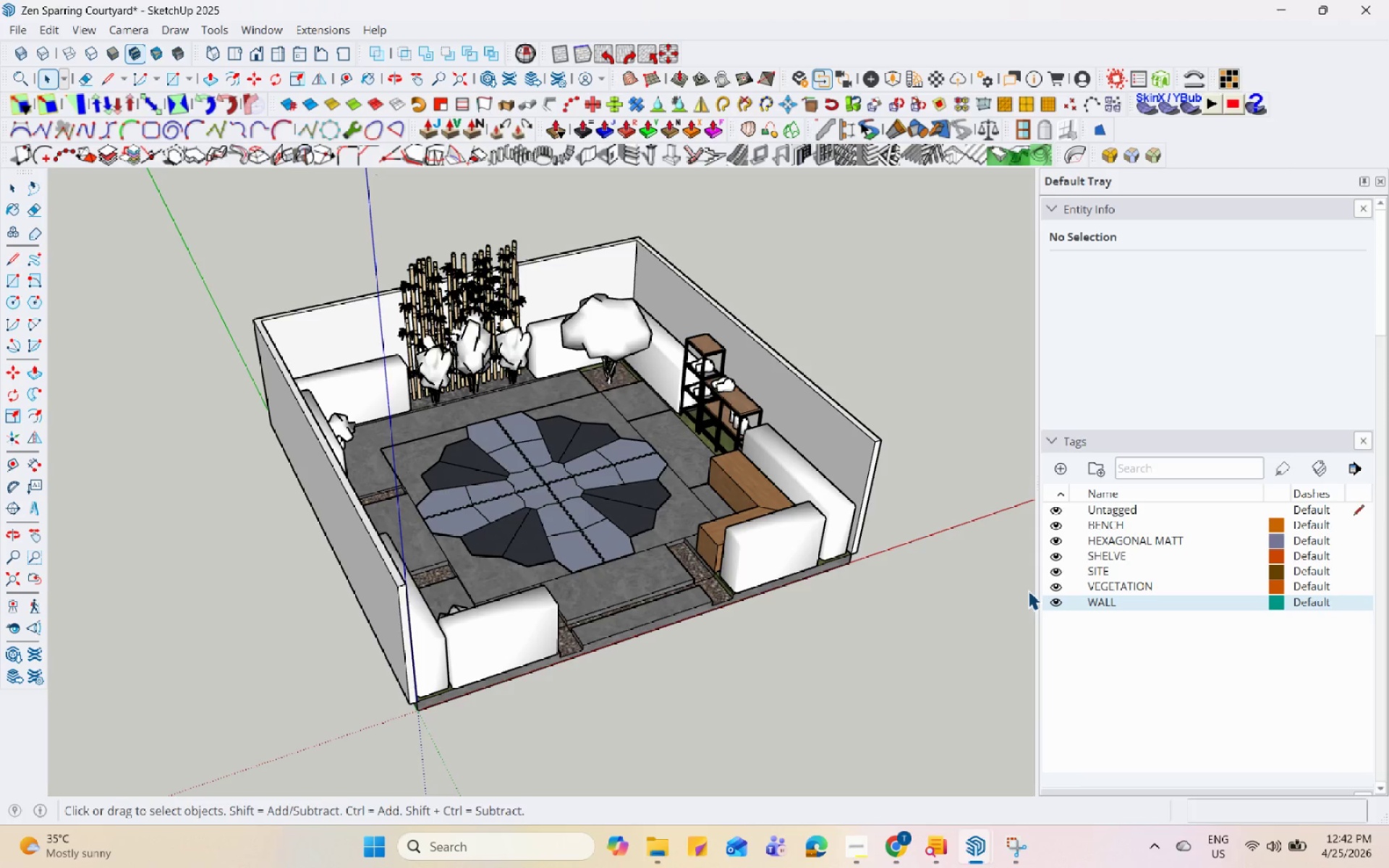 
hold_key(key=Space, duration=1.52)
 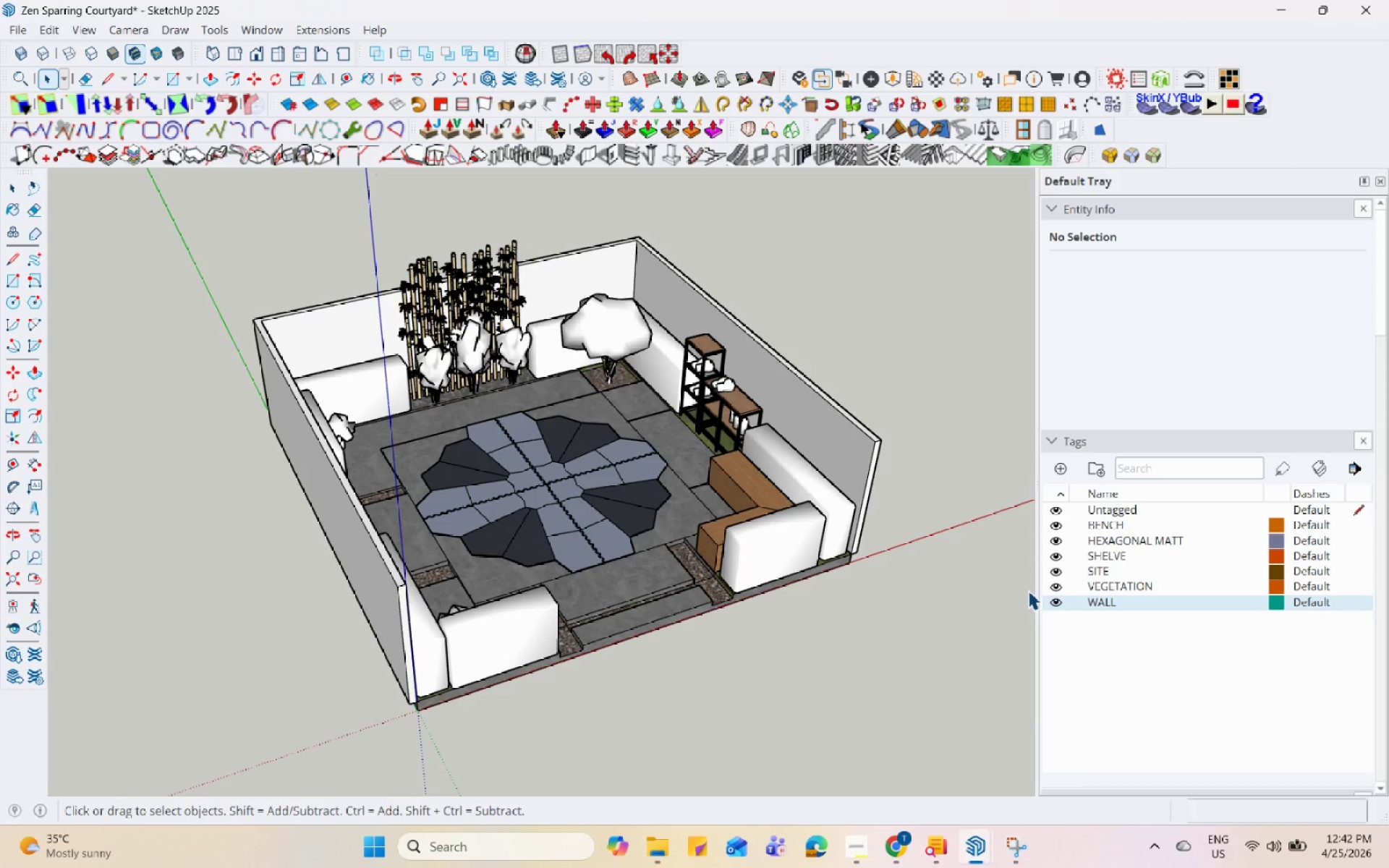 
hold_key(key=Space, duration=1.5)
 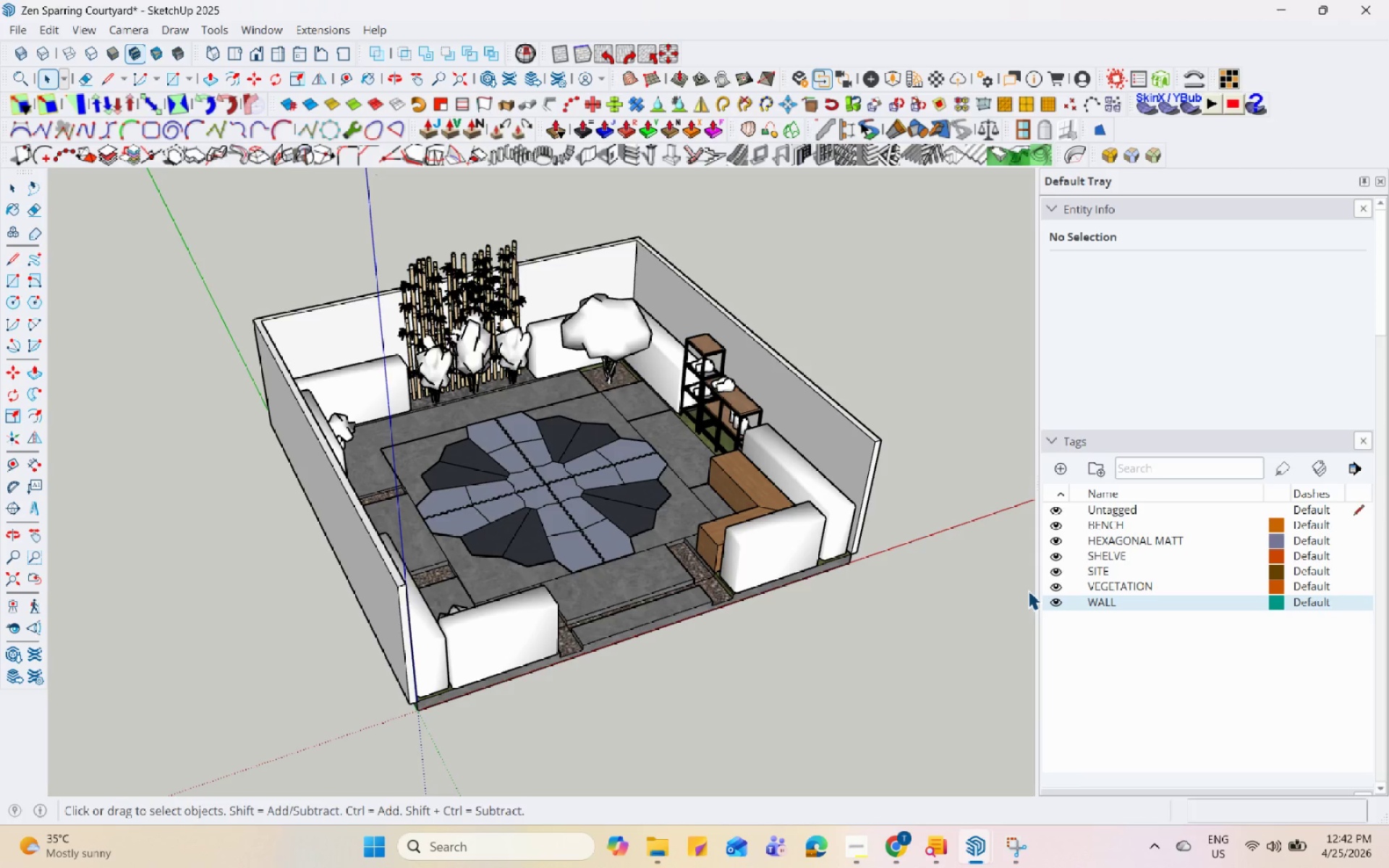 
hold_key(key=Space, duration=1.51)
 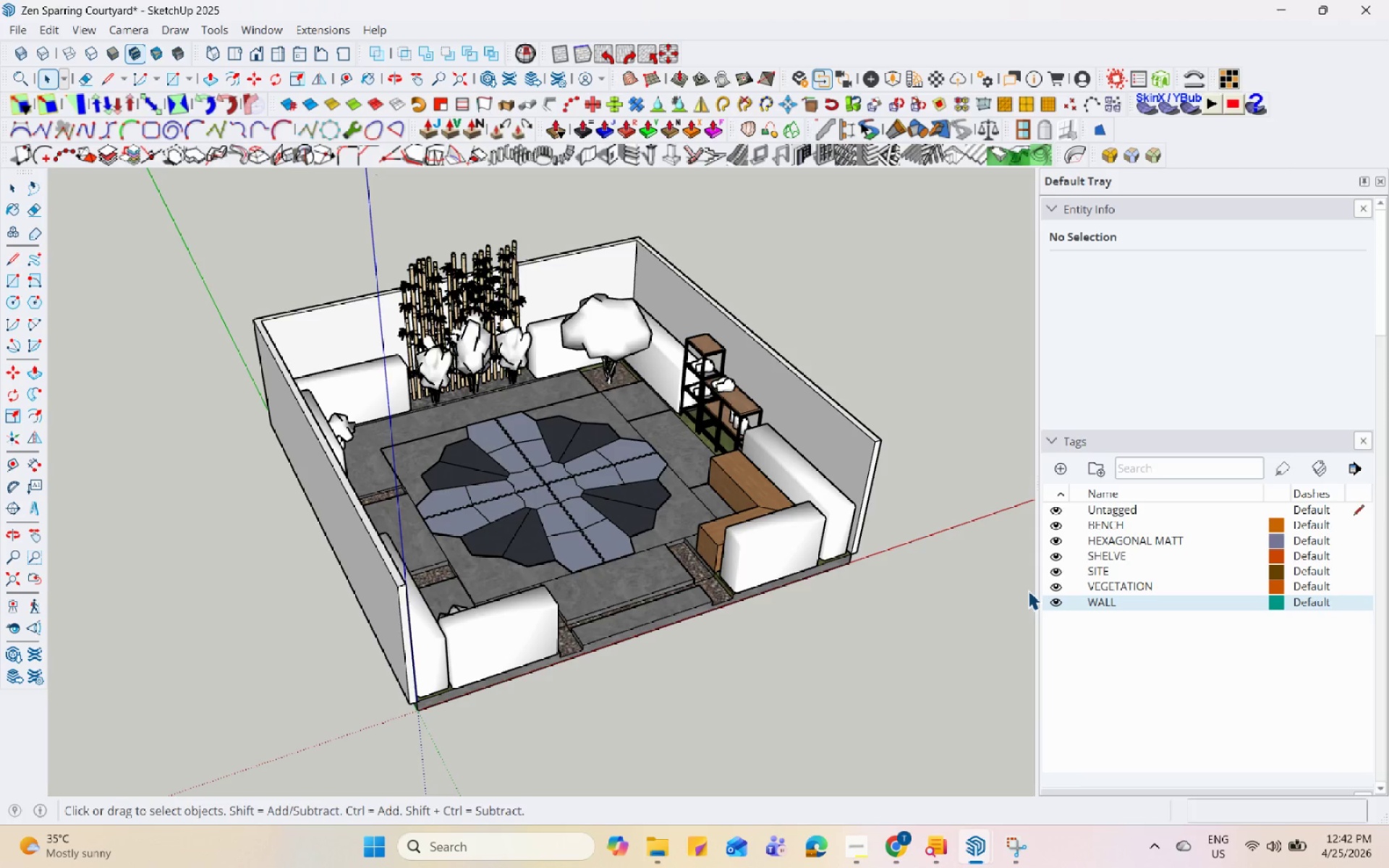 
hold_key(key=Space, duration=1.52)
 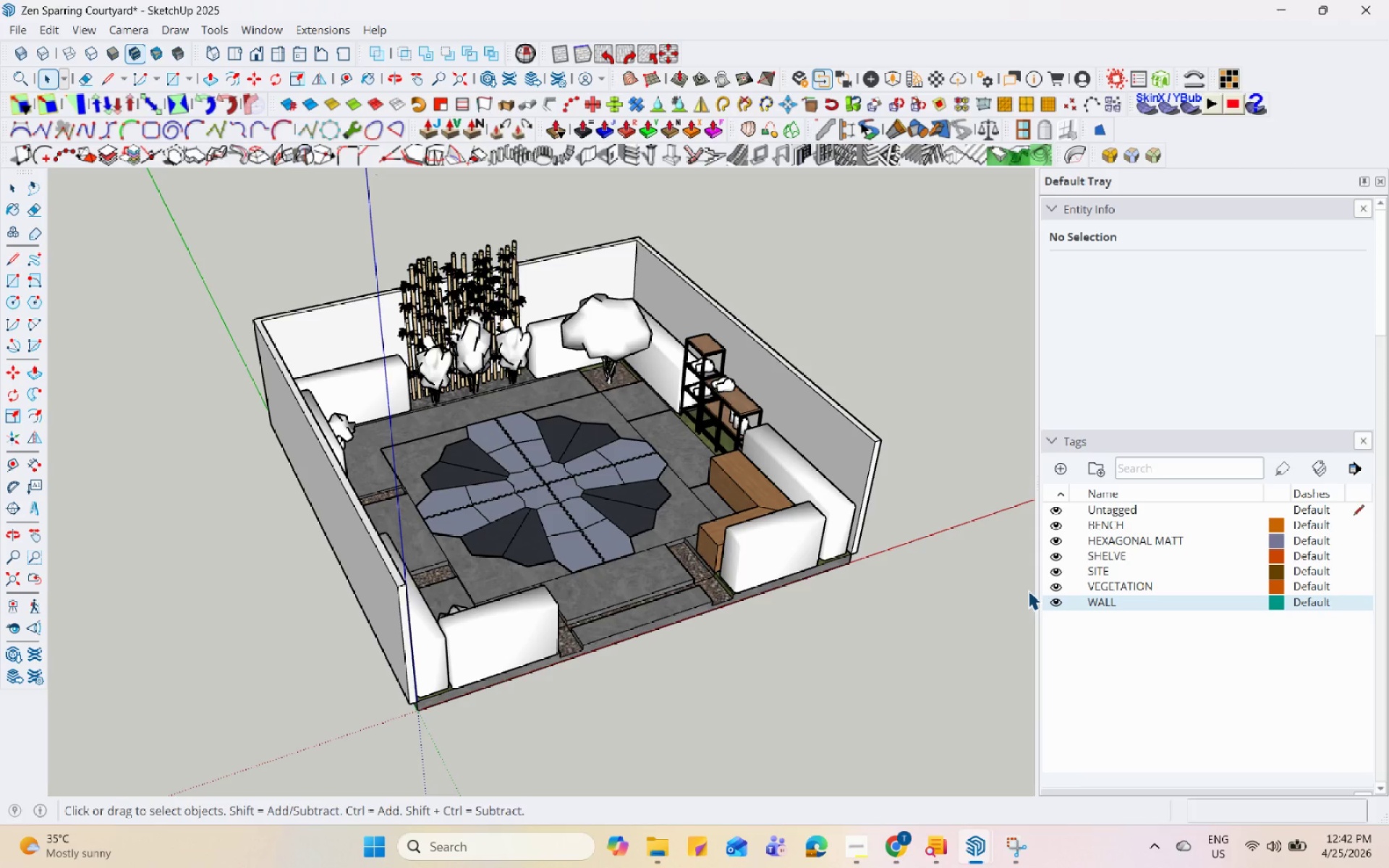 
hold_key(key=Space, duration=1.52)
 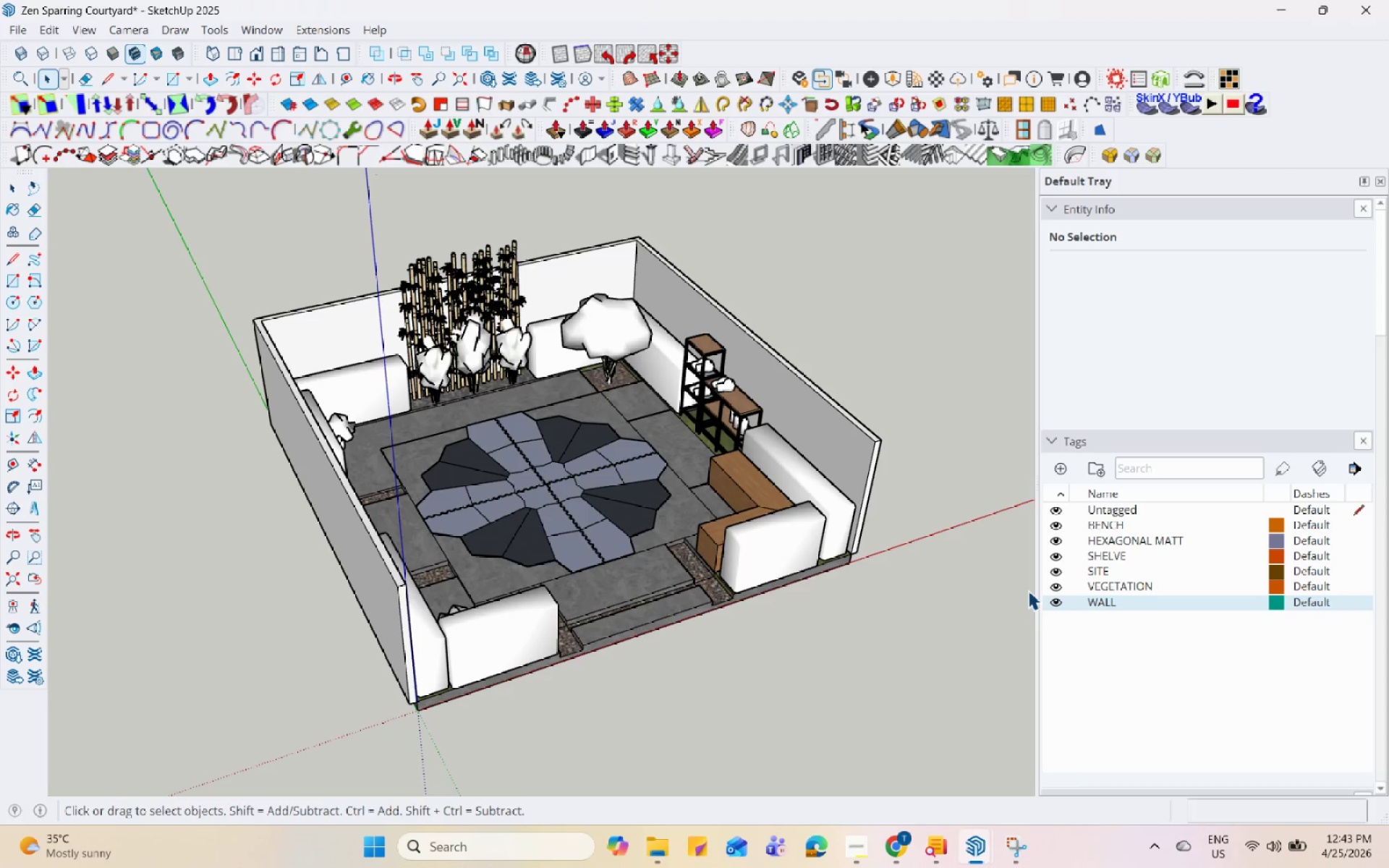 
hold_key(key=Space, duration=1.51)
 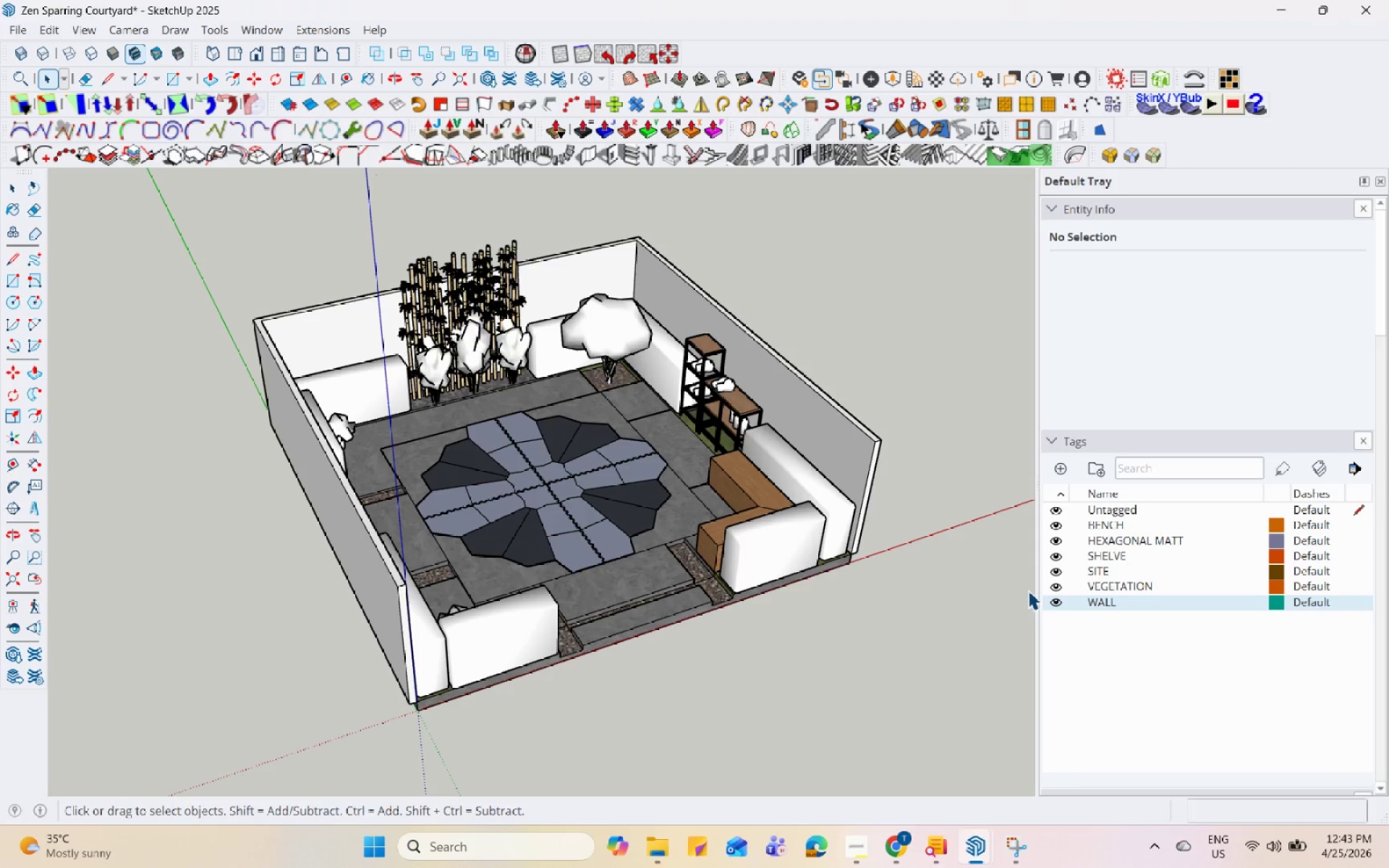 
hold_key(key=Space, duration=1.52)
 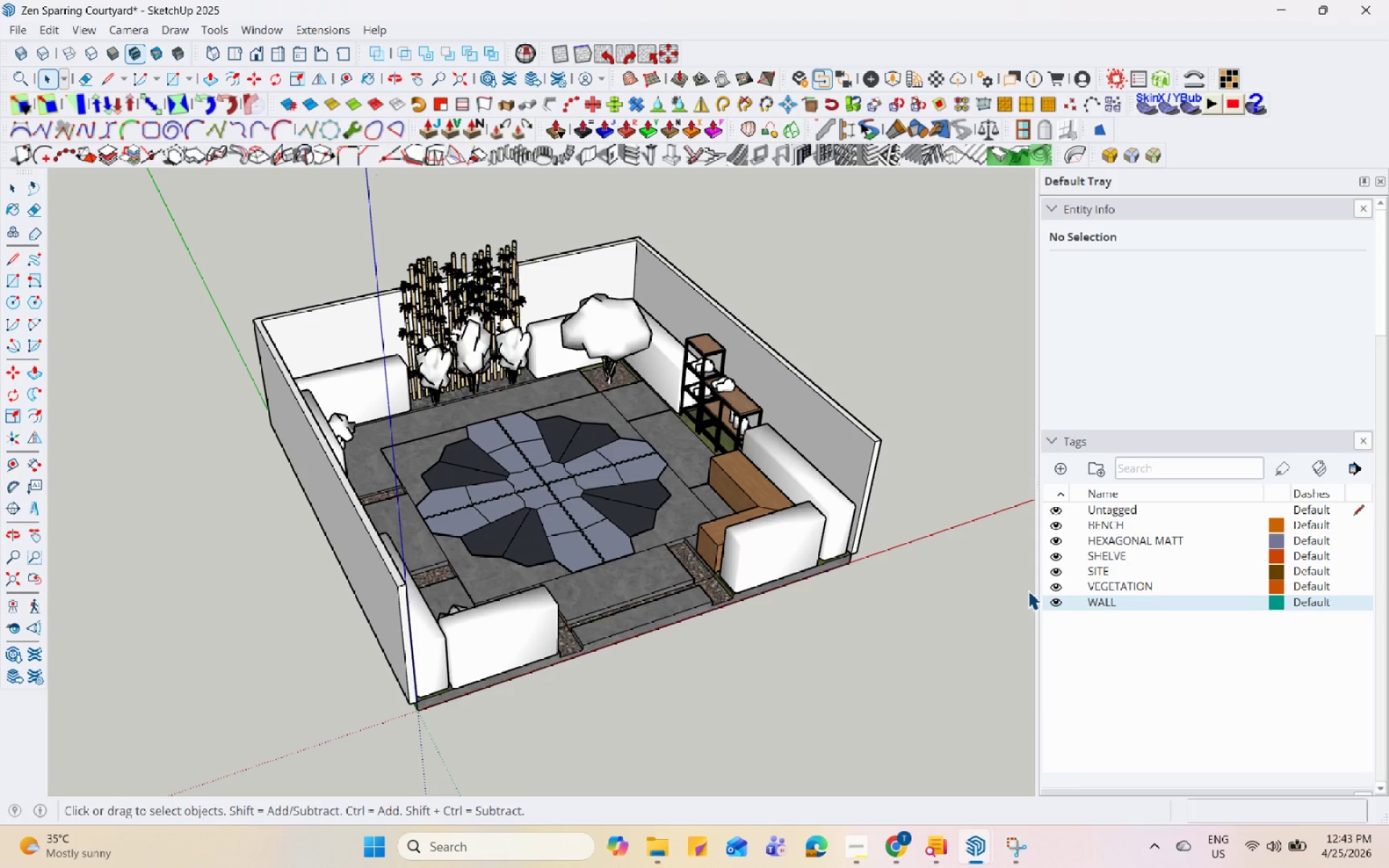 
hold_key(key=Space, duration=1.52)
 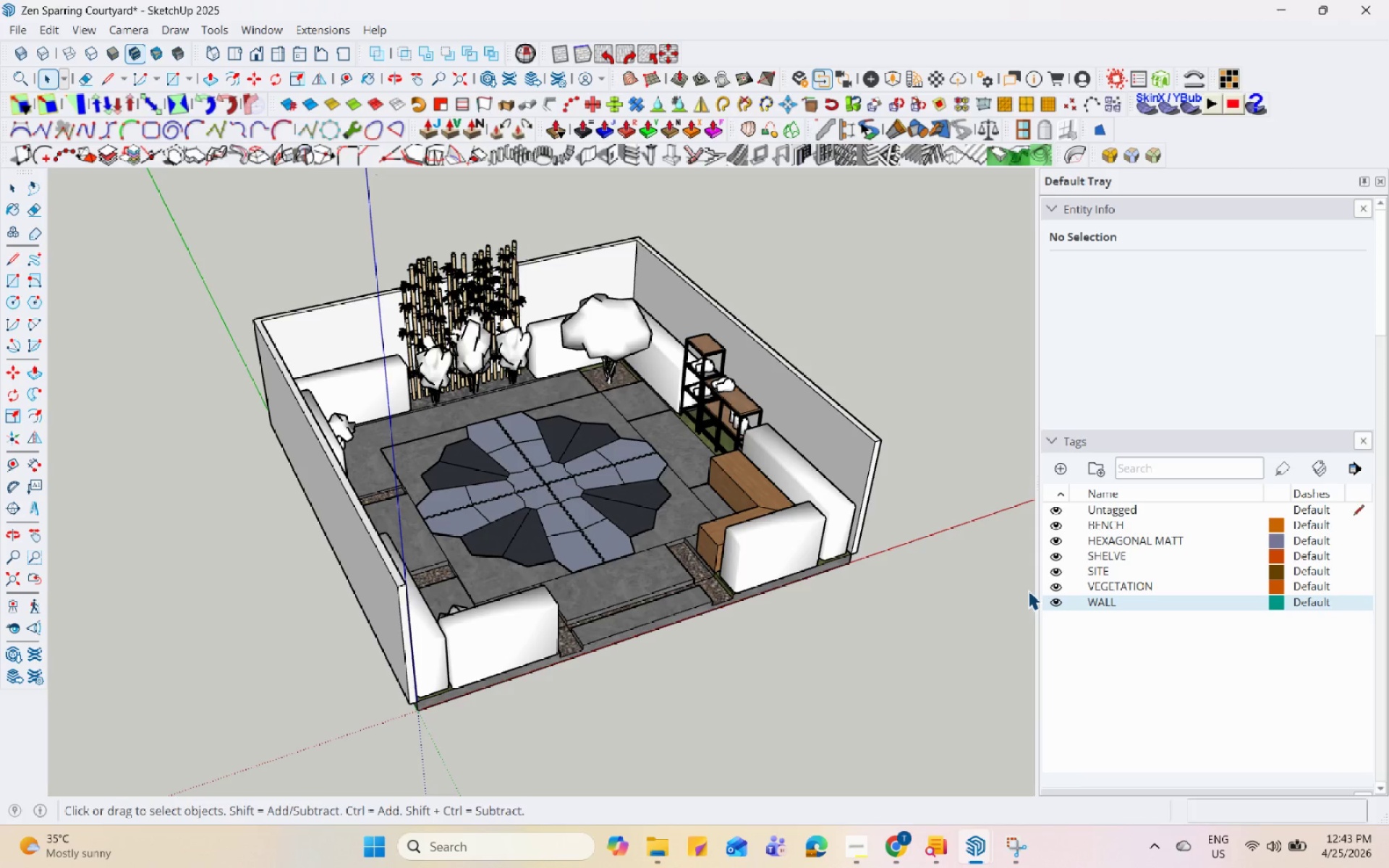 
hold_key(key=Space, duration=1.53)
 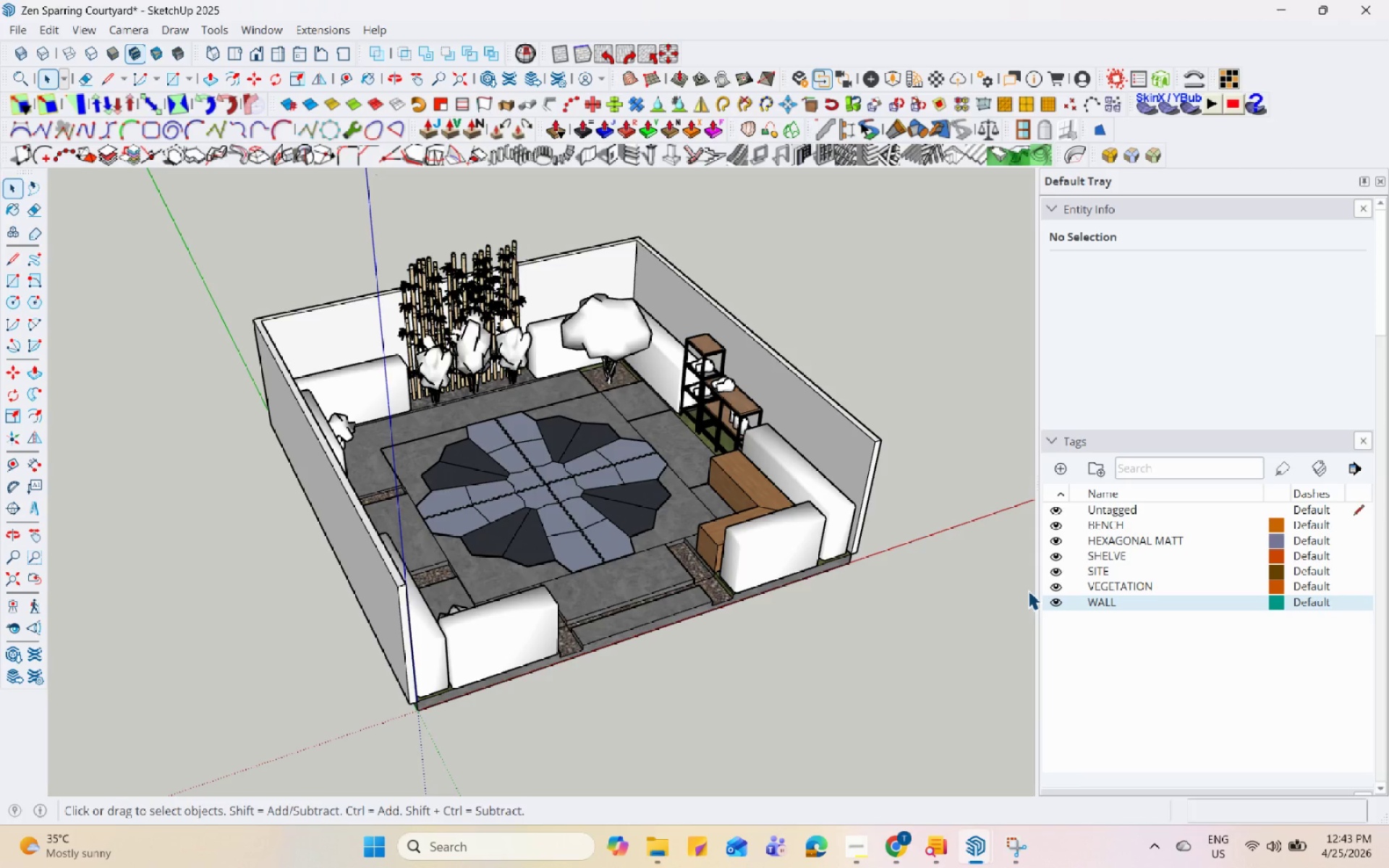 
hold_key(key=Space, duration=1.51)
 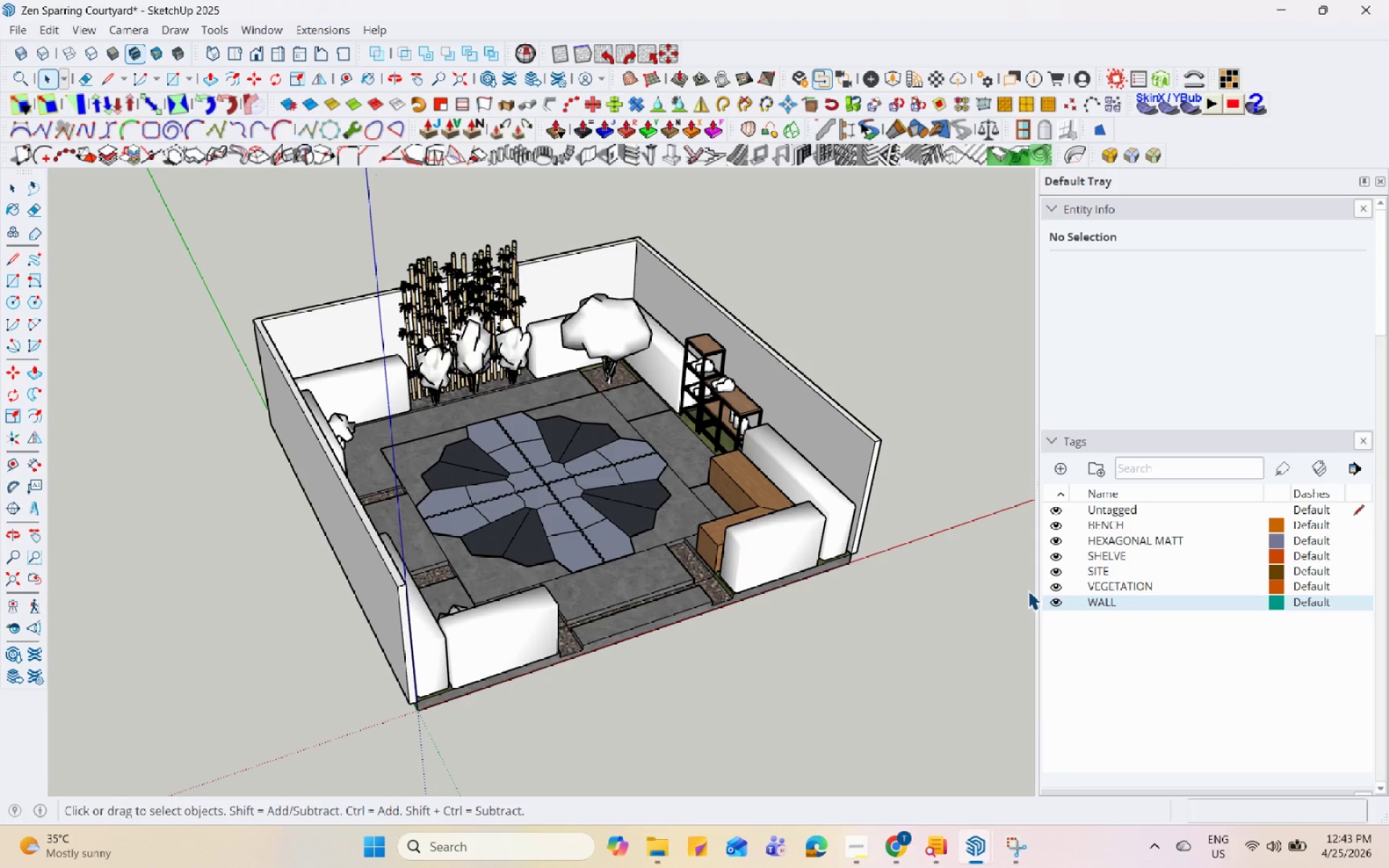 
hold_key(key=Space, duration=1.52)
 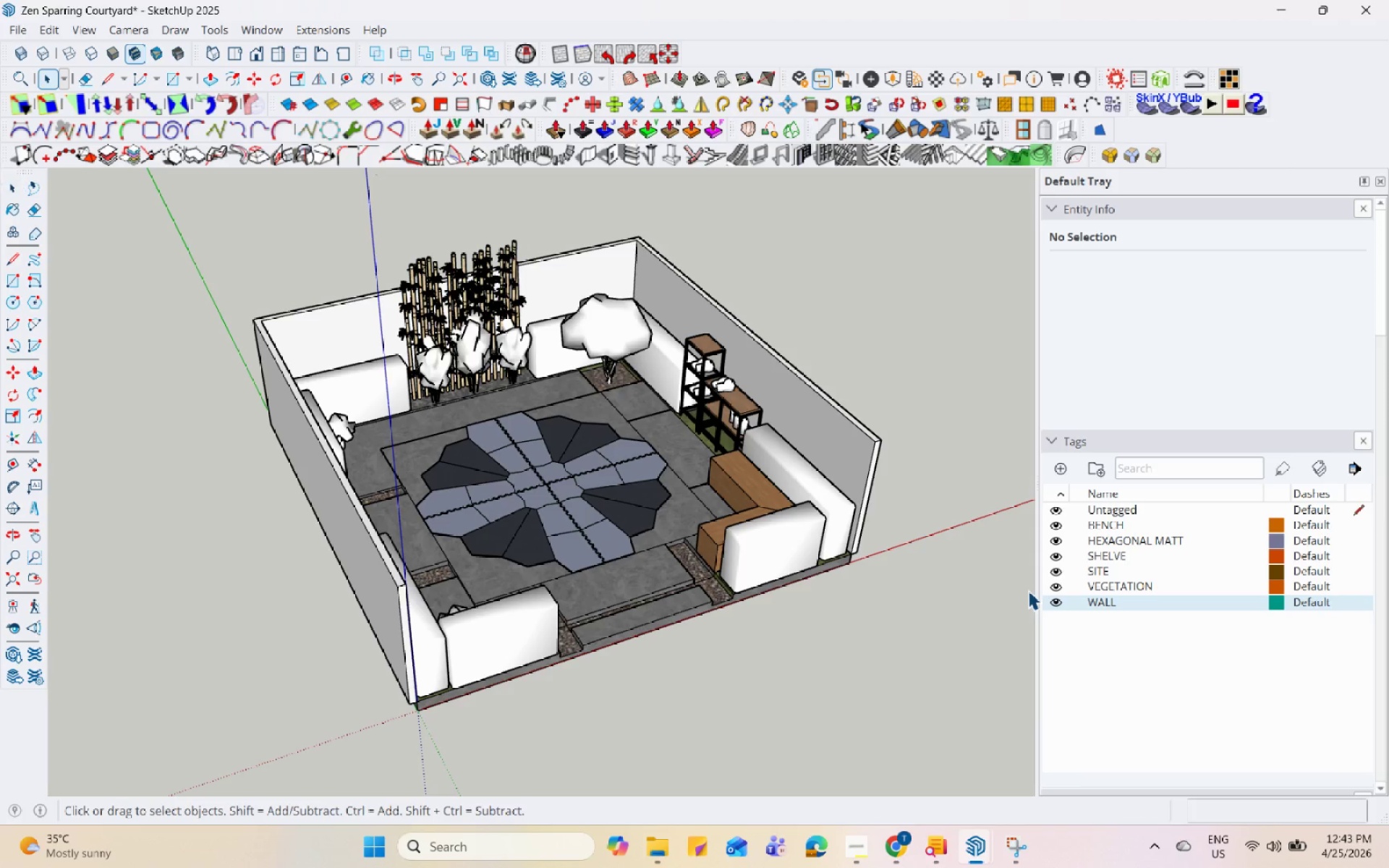 
hold_key(key=Space, duration=1.52)
 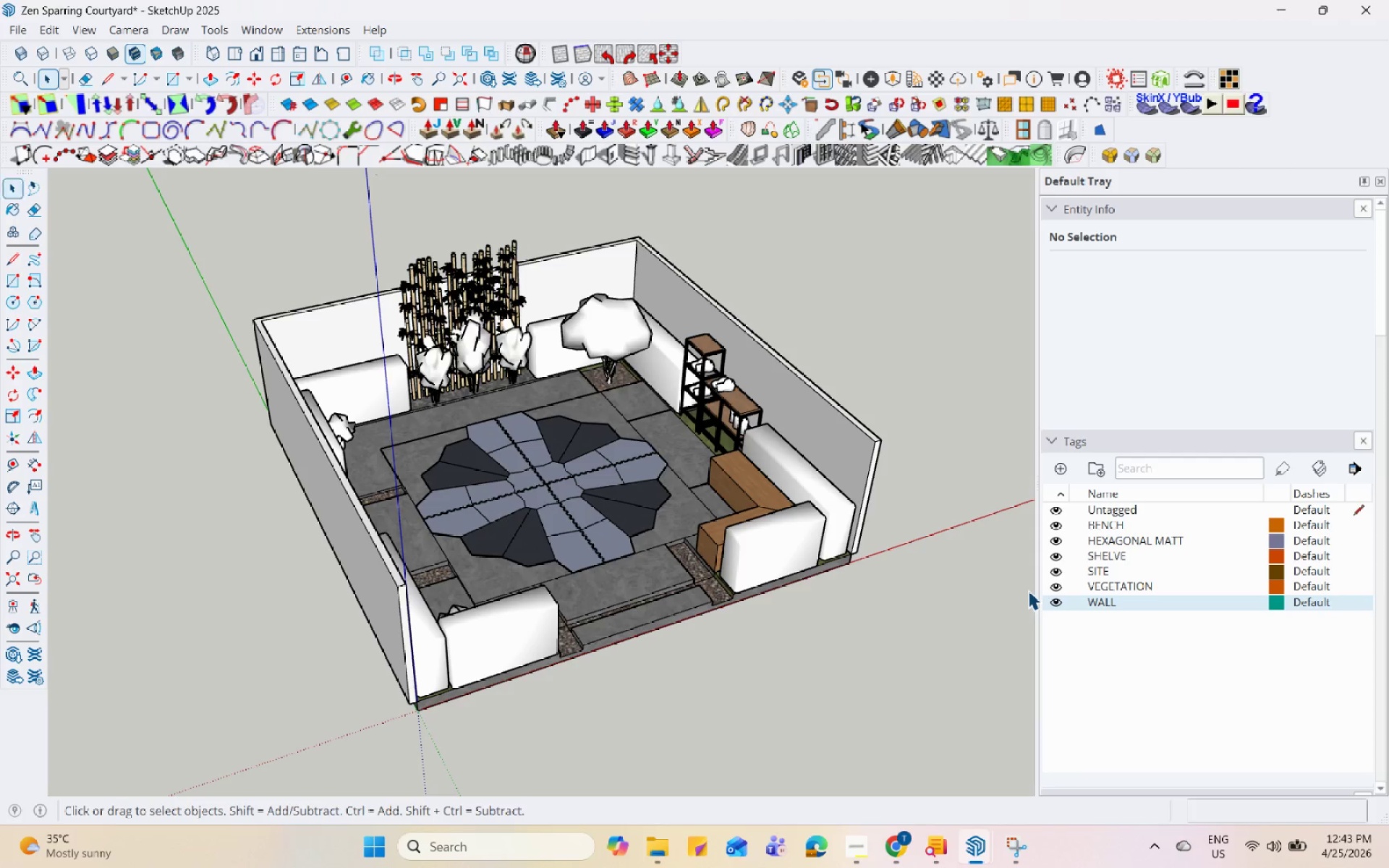 
hold_key(key=Space, duration=1.51)
 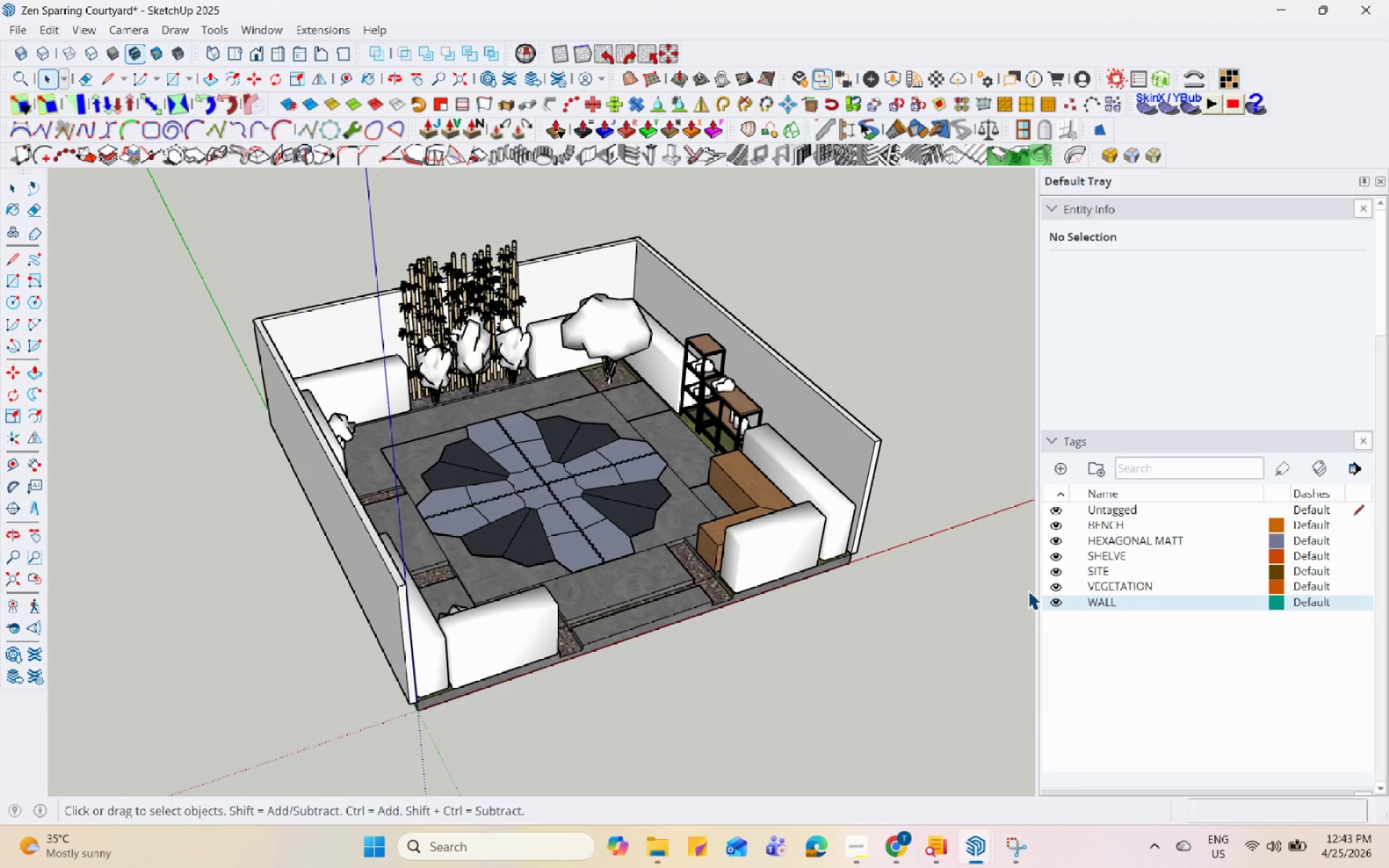 
hold_key(key=Space, duration=1.52)
 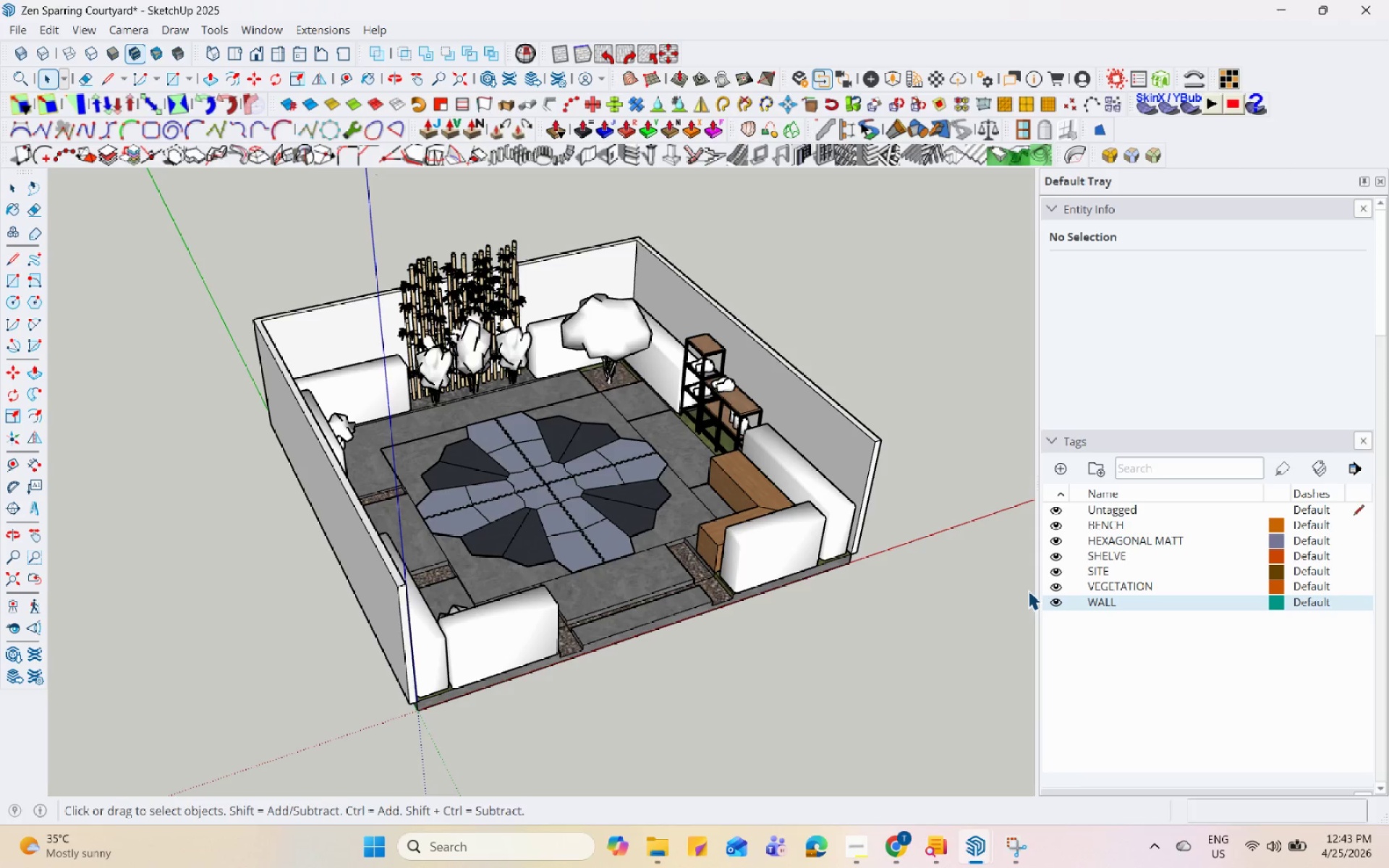 
hold_key(key=Space, duration=1.5)
 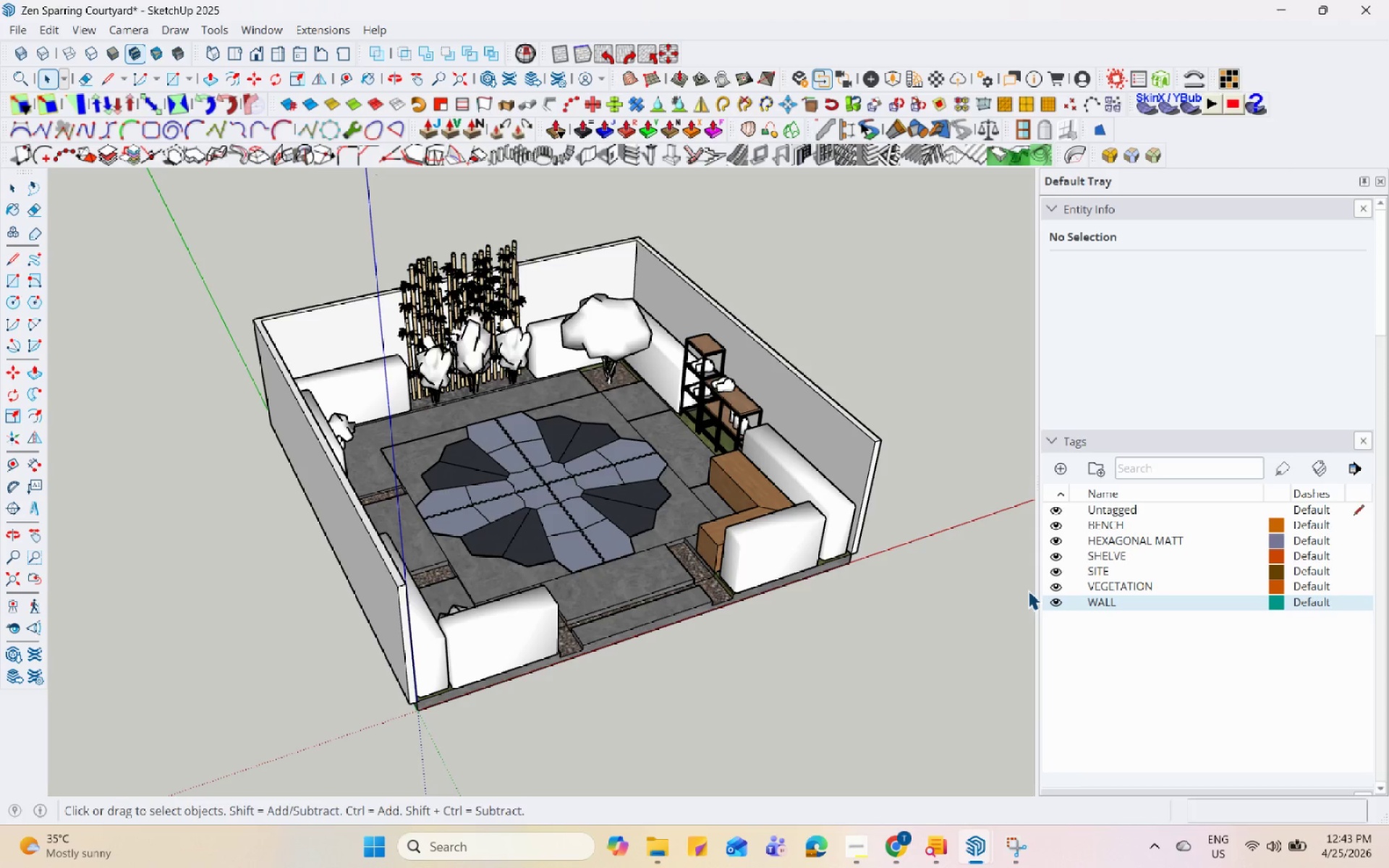 
hold_key(key=Space, duration=1.5)
 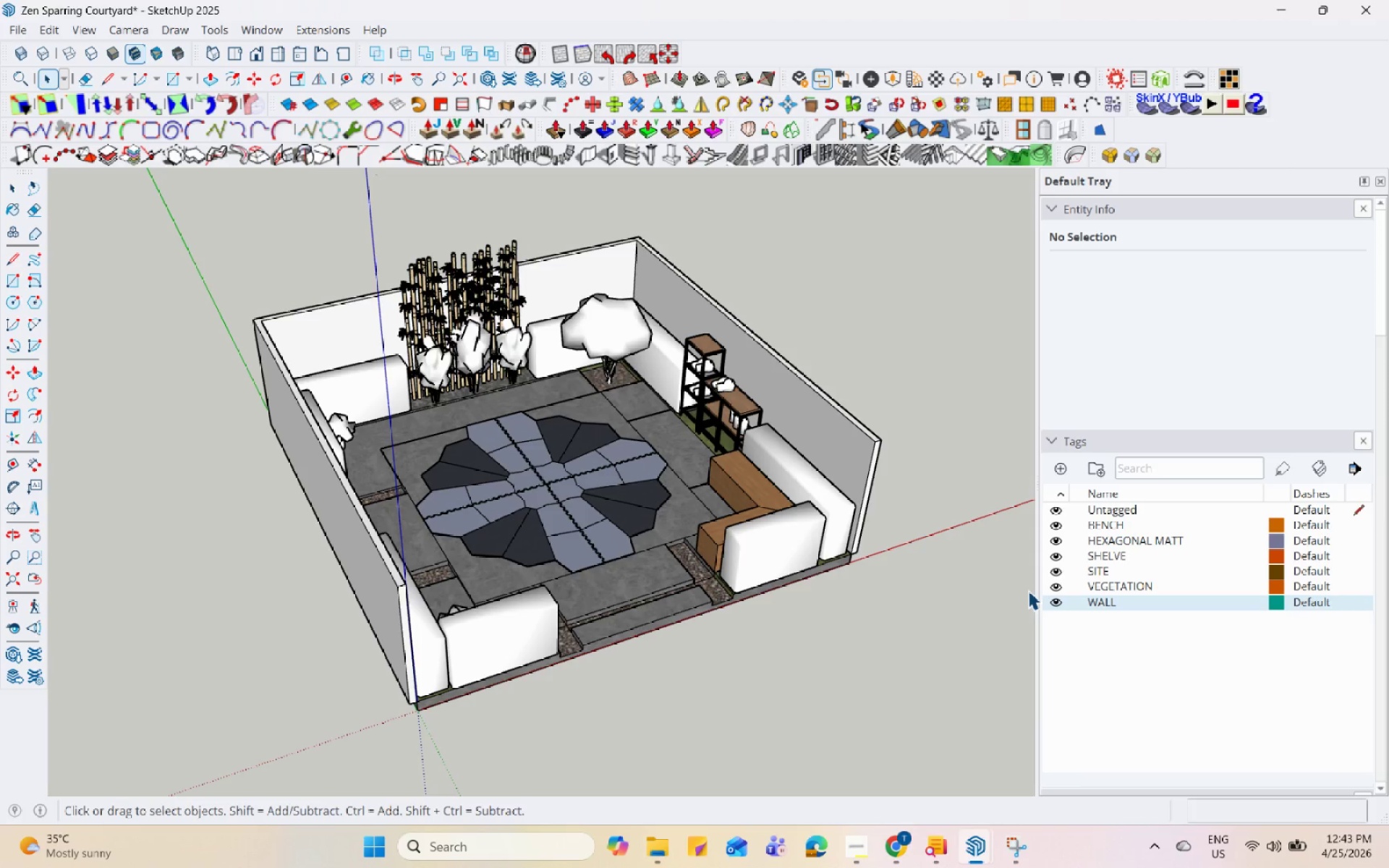 
hold_key(key=Space, duration=1.53)
 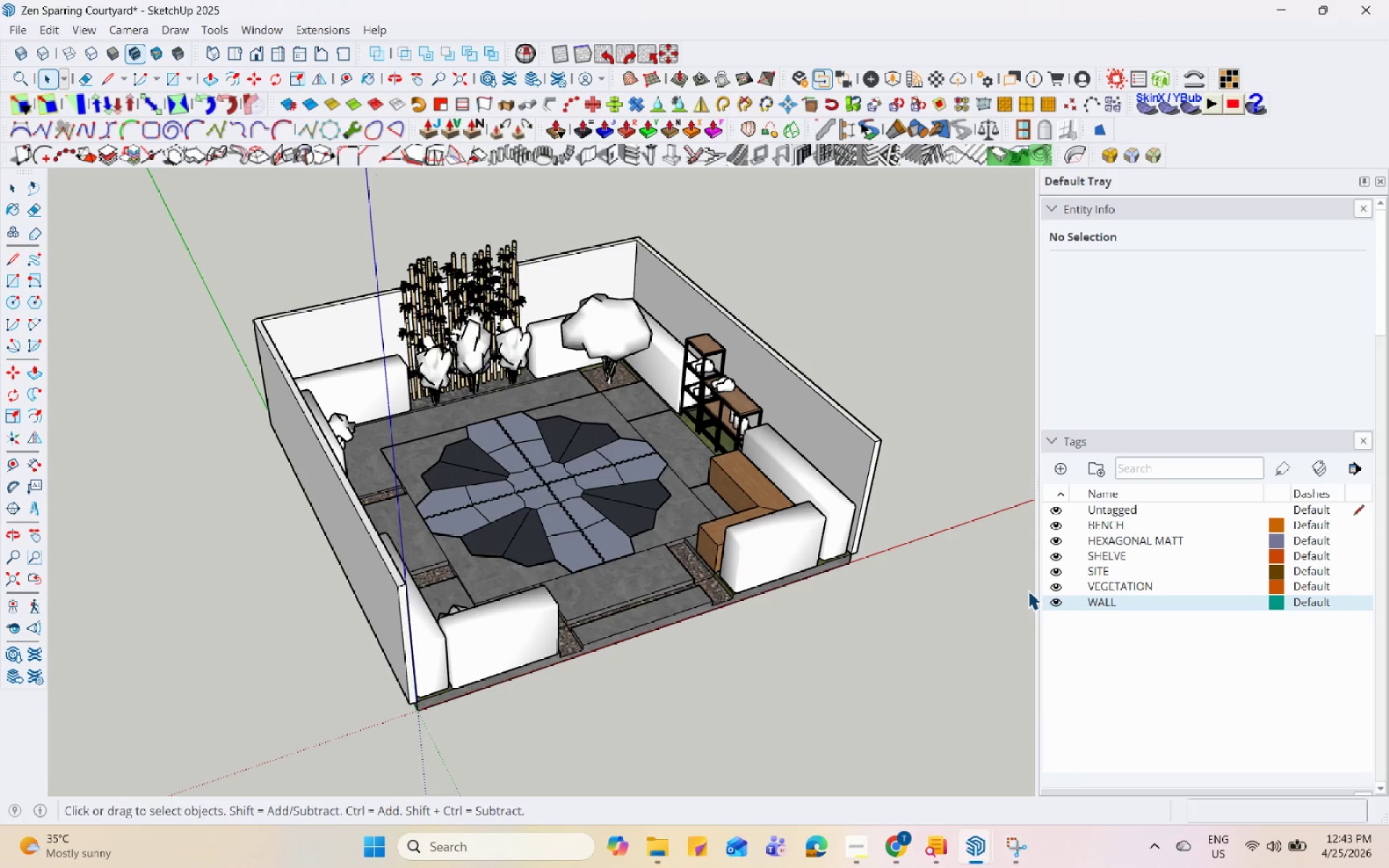 
hold_key(key=Space, duration=1.5)
 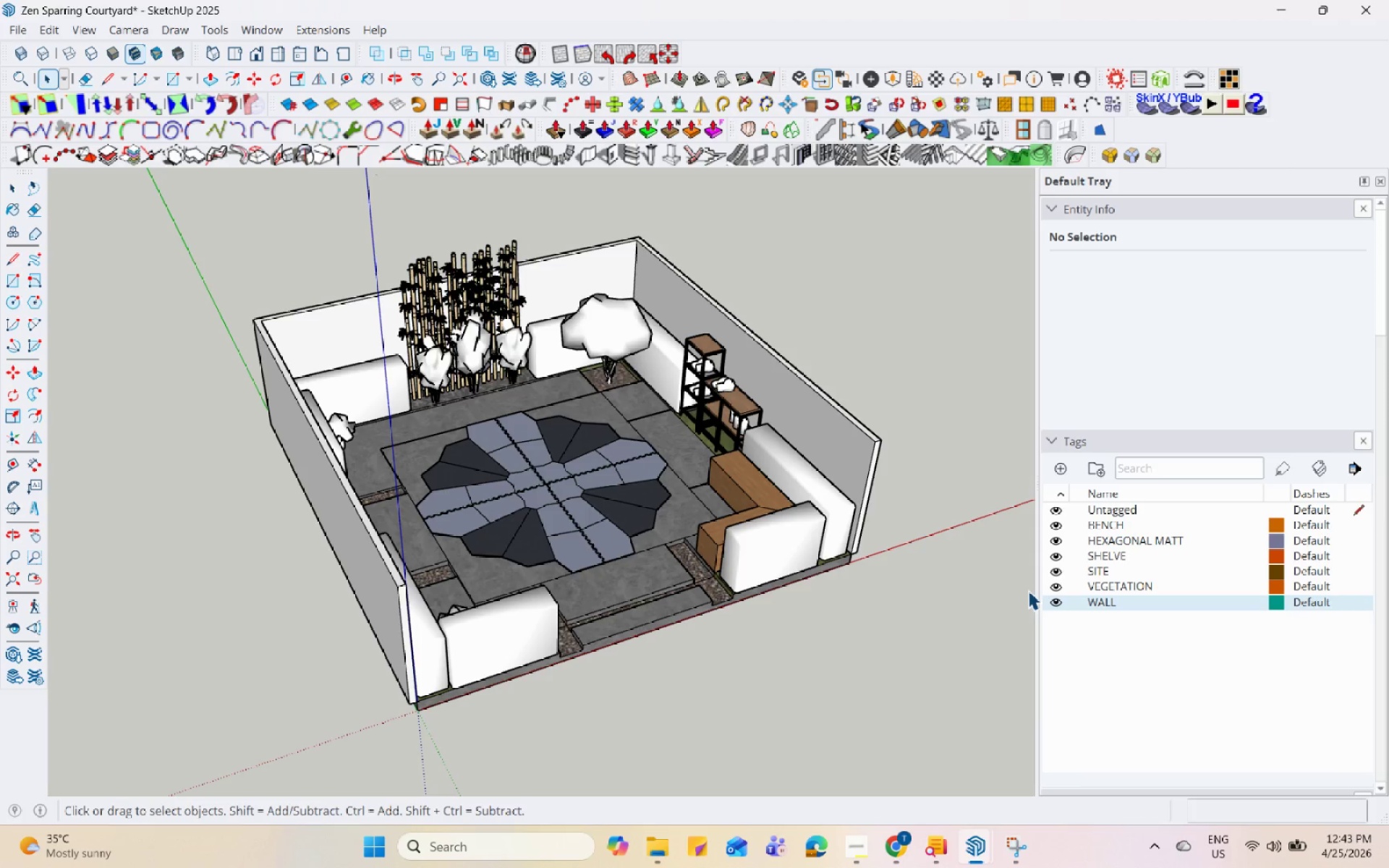 
hold_key(key=Space, duration=1.5)
 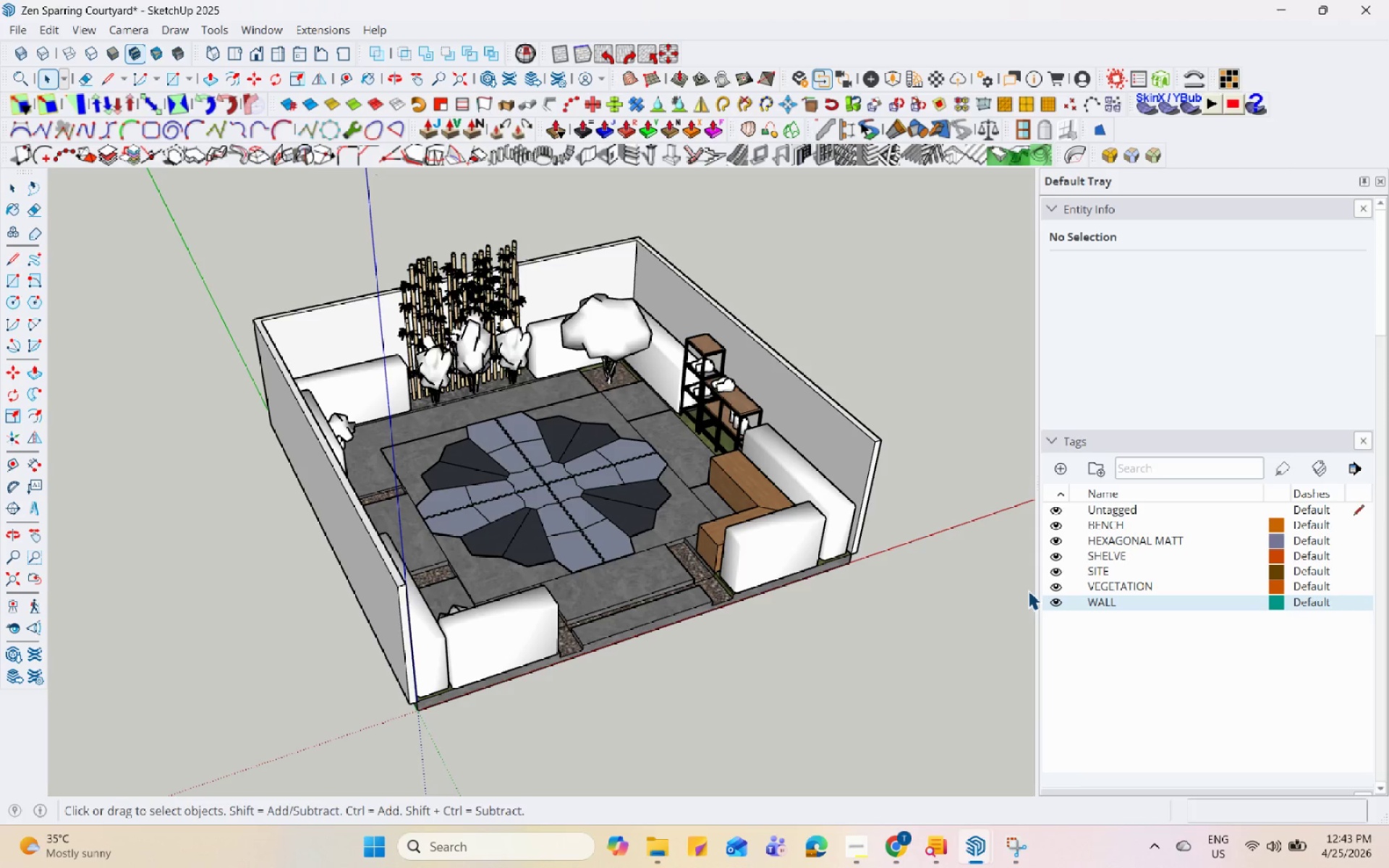 
hold_key(key=Space, duration=1.52)
 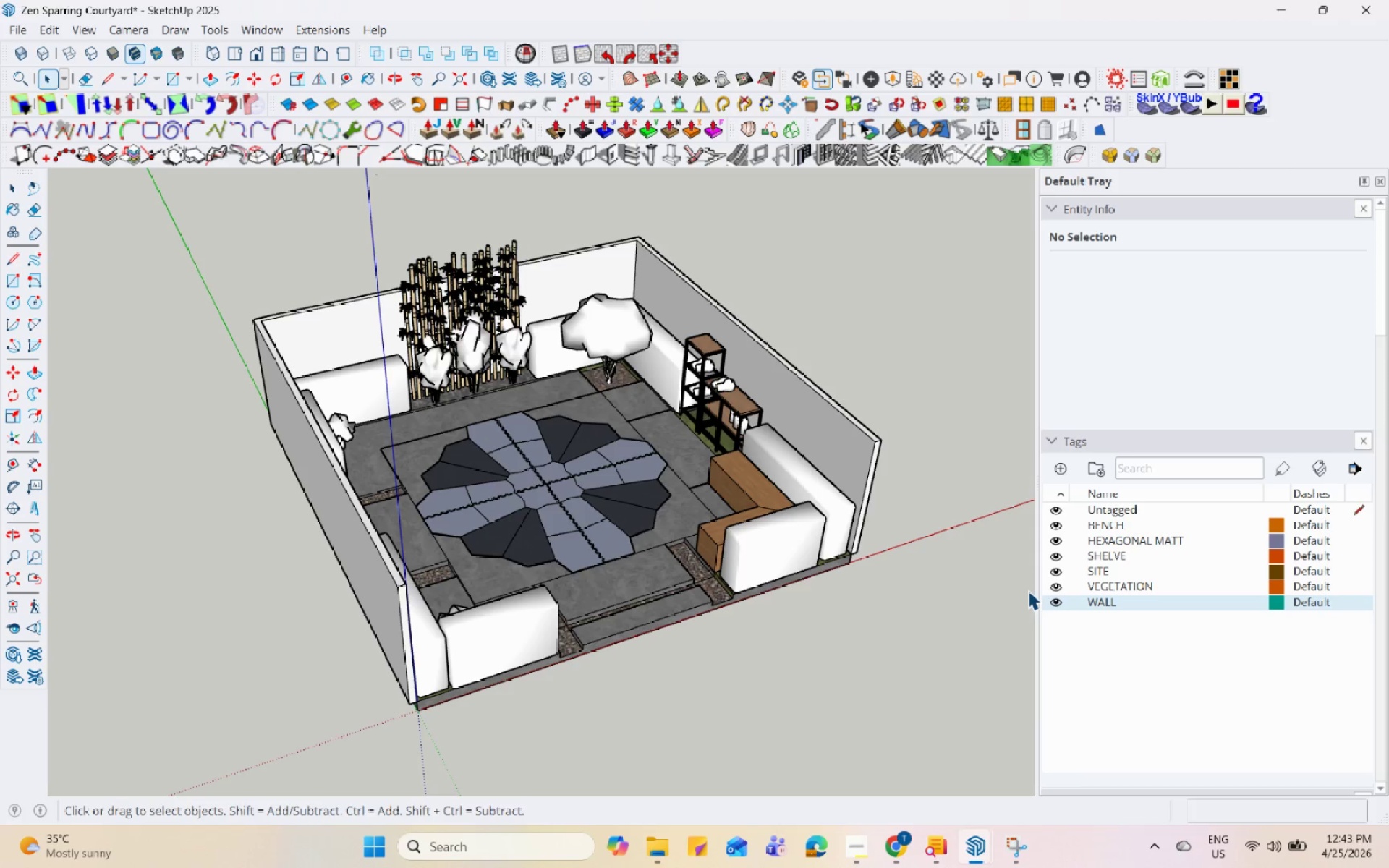 
hold_key(key=Space, duration=1.5)
 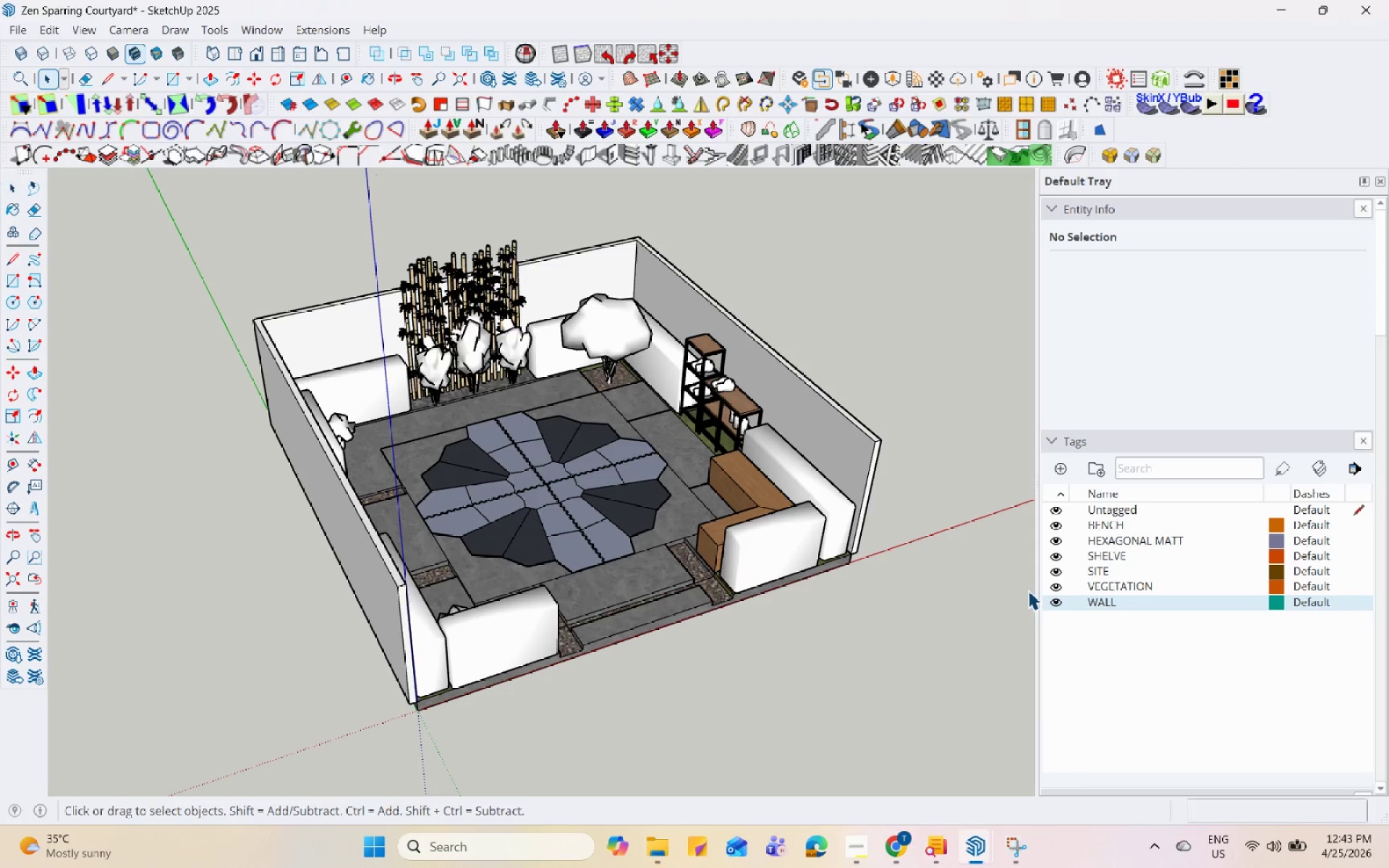 
hold_key(key=Space, duration=1.5)
 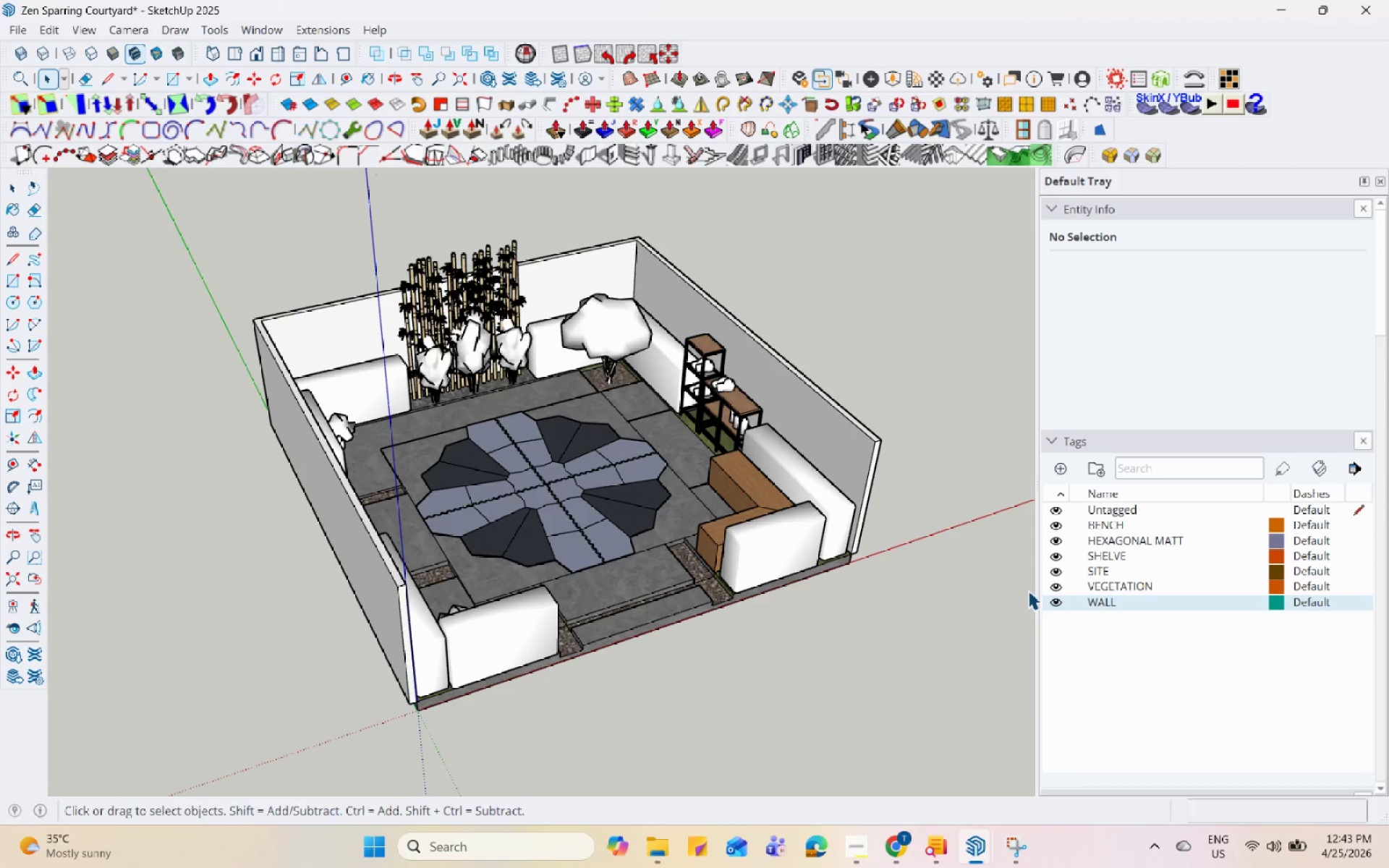 
hold_key(key=Space, duration=1.51)
 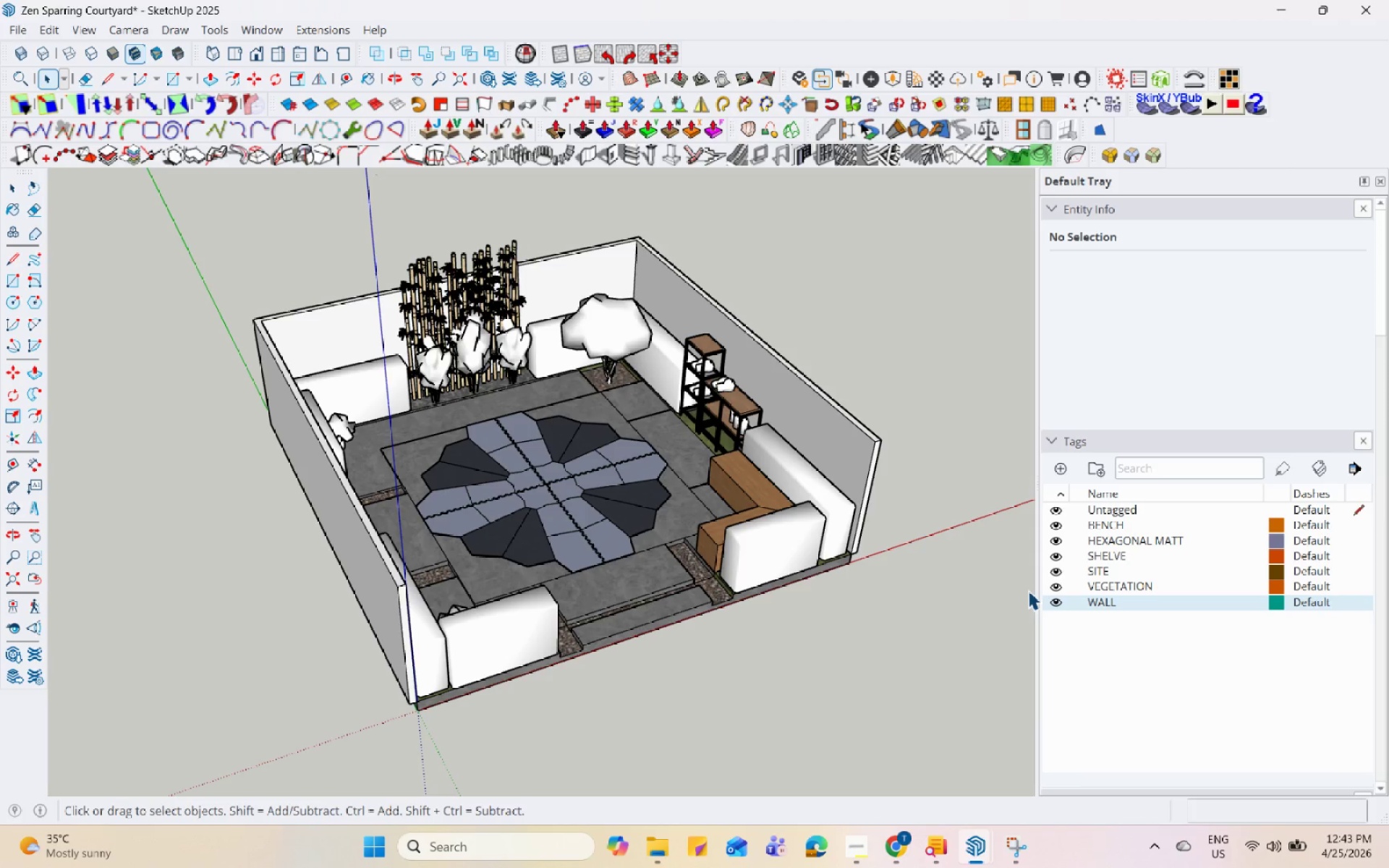 
hold_key(key=Space, duration=1.52)
 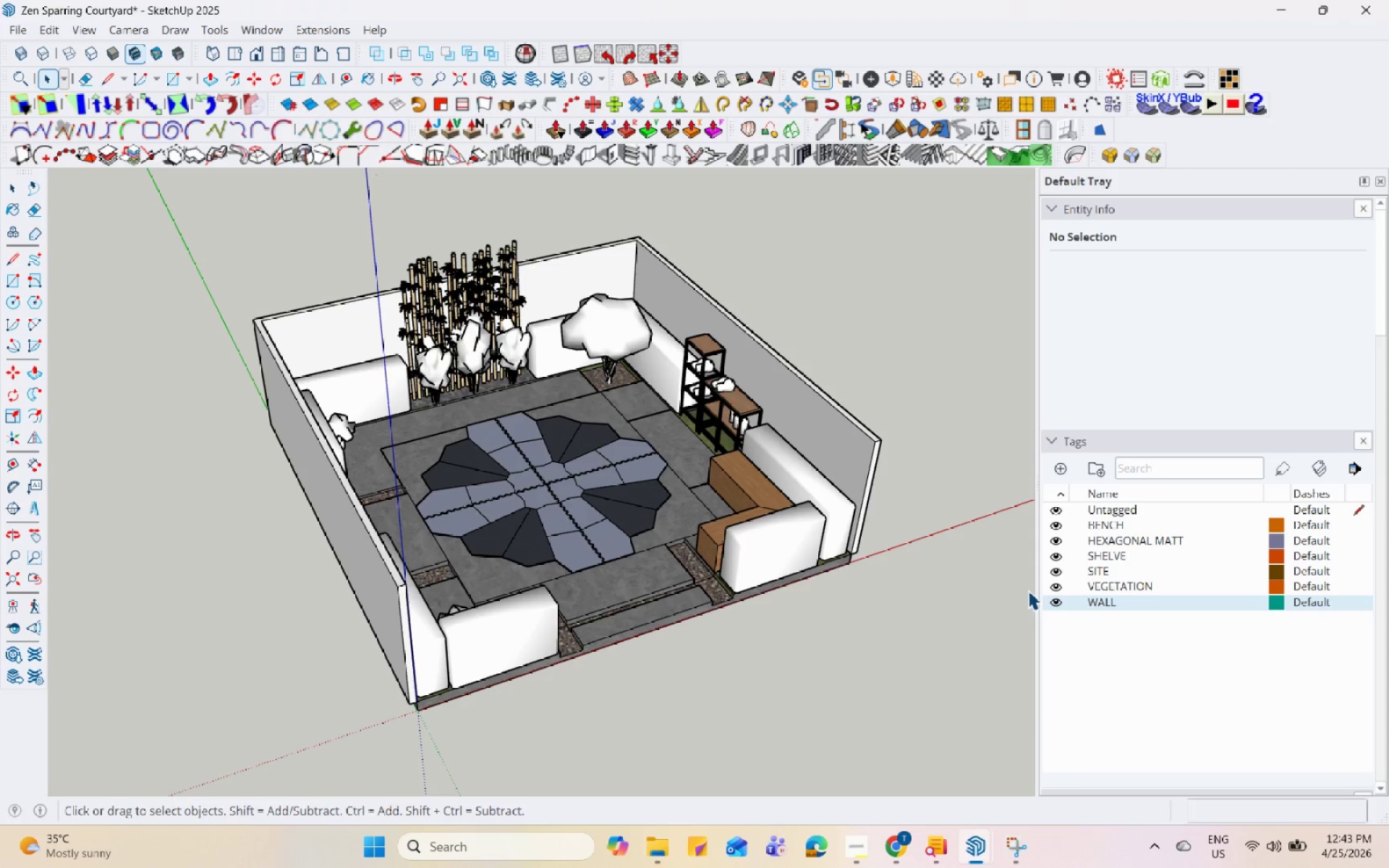 
hold_key(key=Space, duration=1.5)
 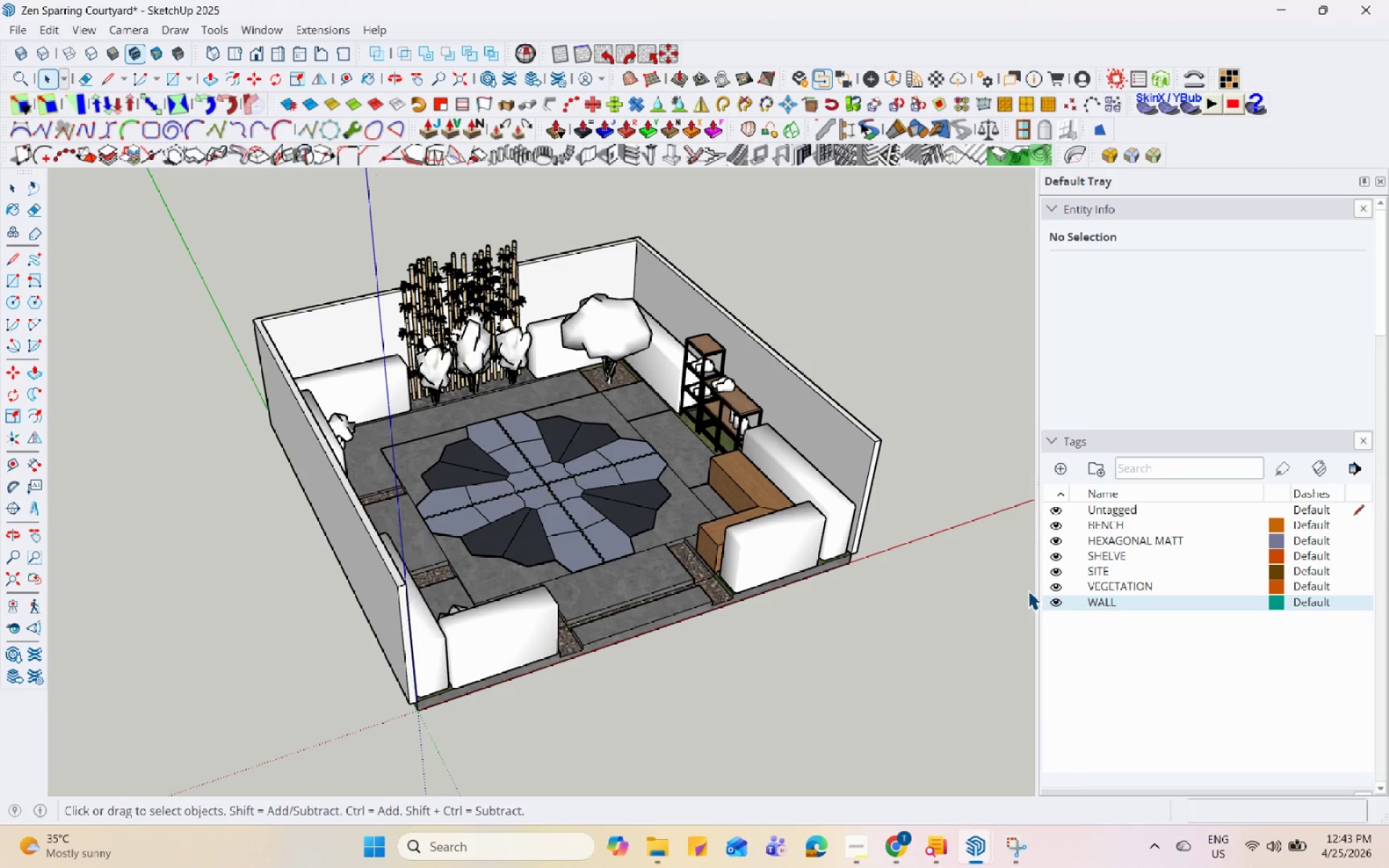 
hold_key(key=Space, duration=1.52)
 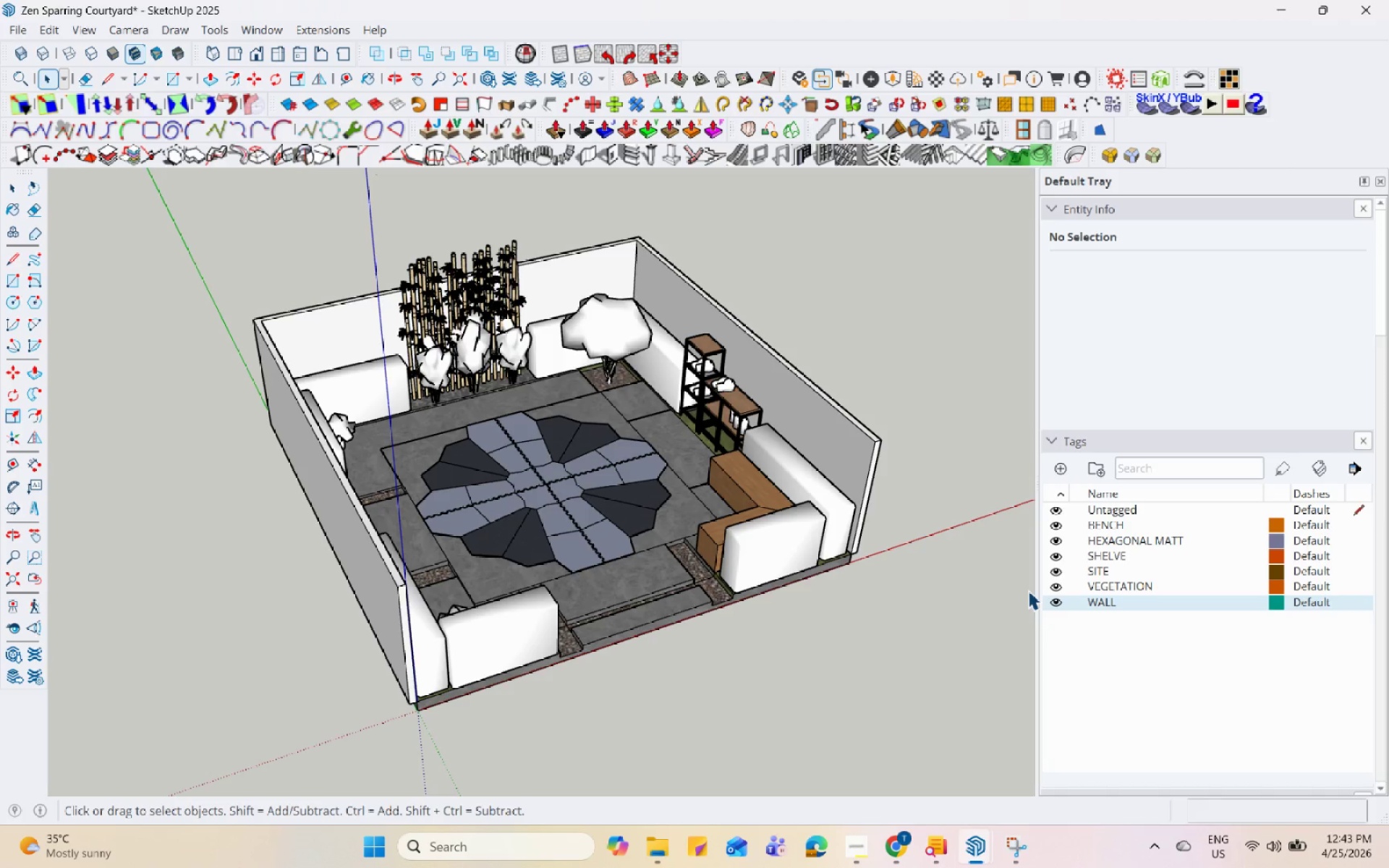 
hold_key(key=Space, duration=1.51)
 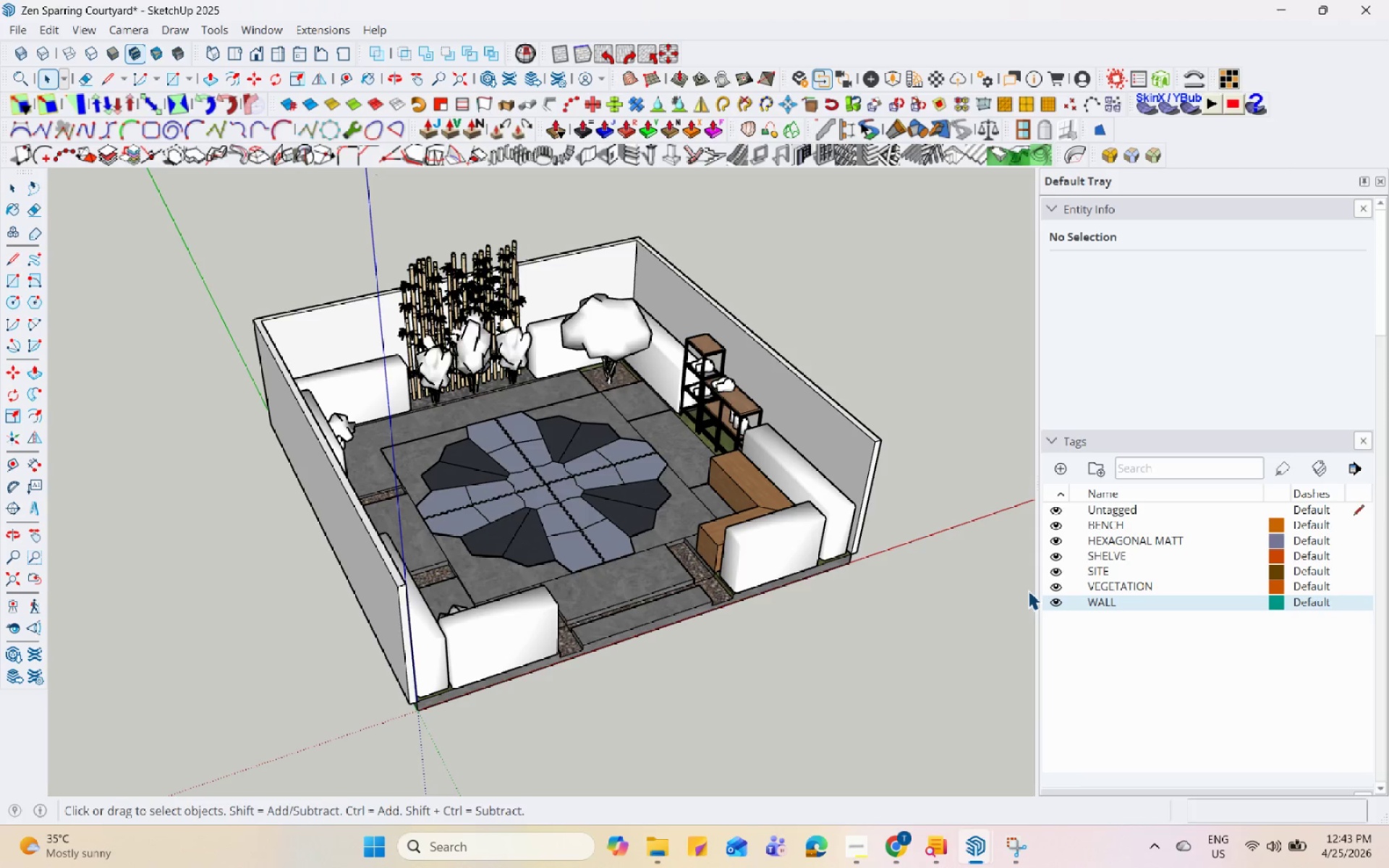 
hold_key(key=Space, duration=1.52)
 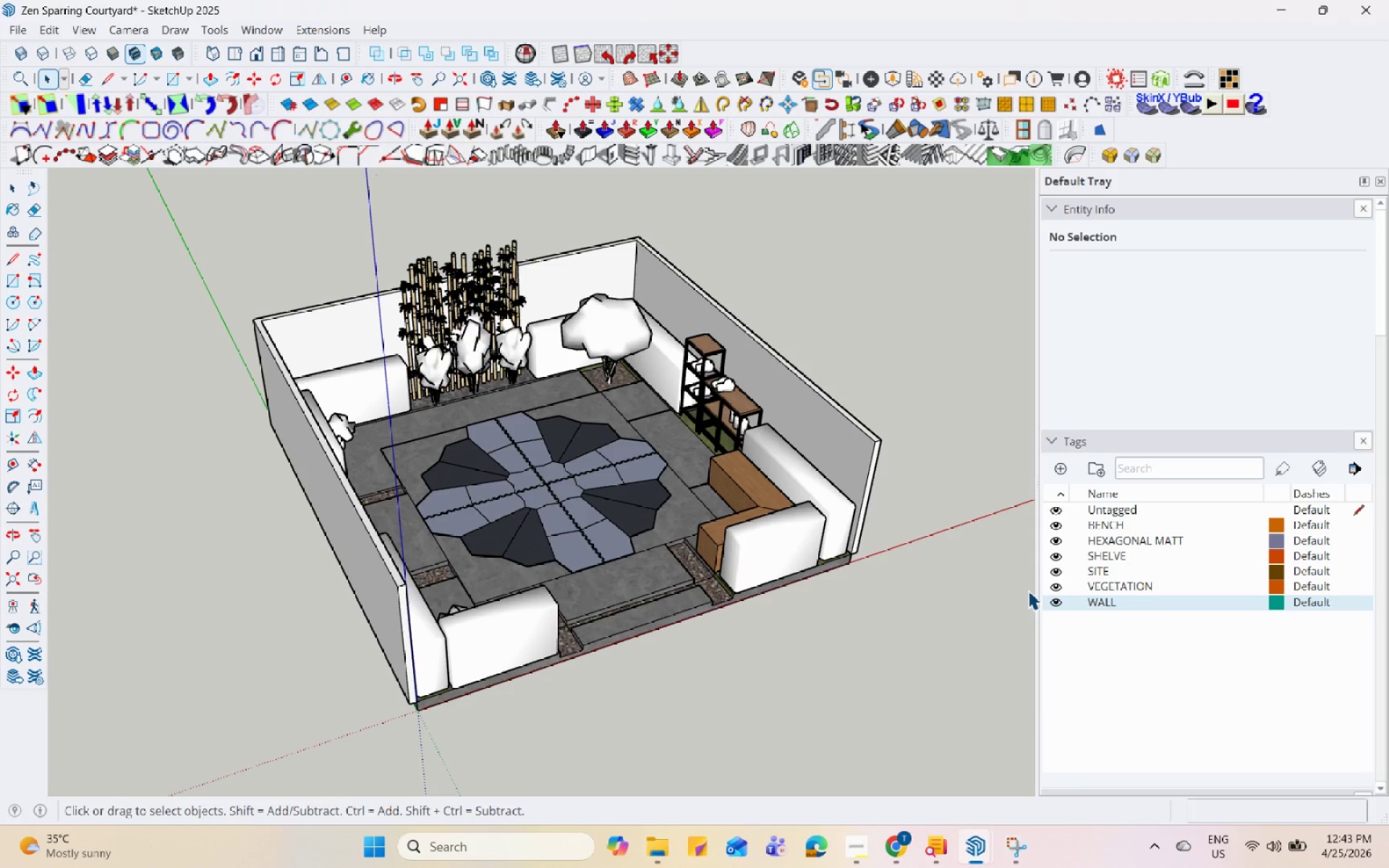 
hold_key(key=Space, duration=1.52)
 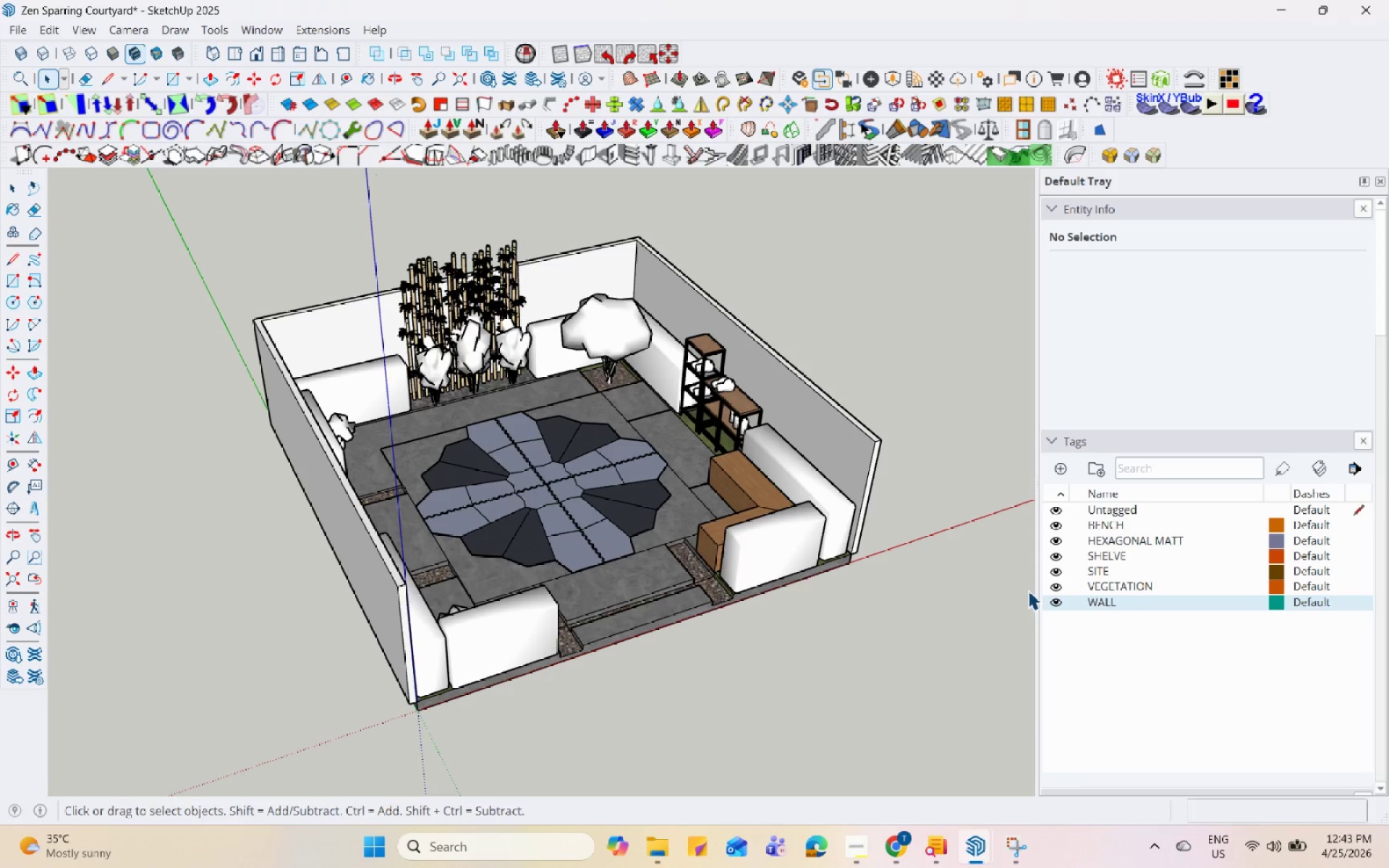 
hold_key(key=Space, duration=1.51)
 